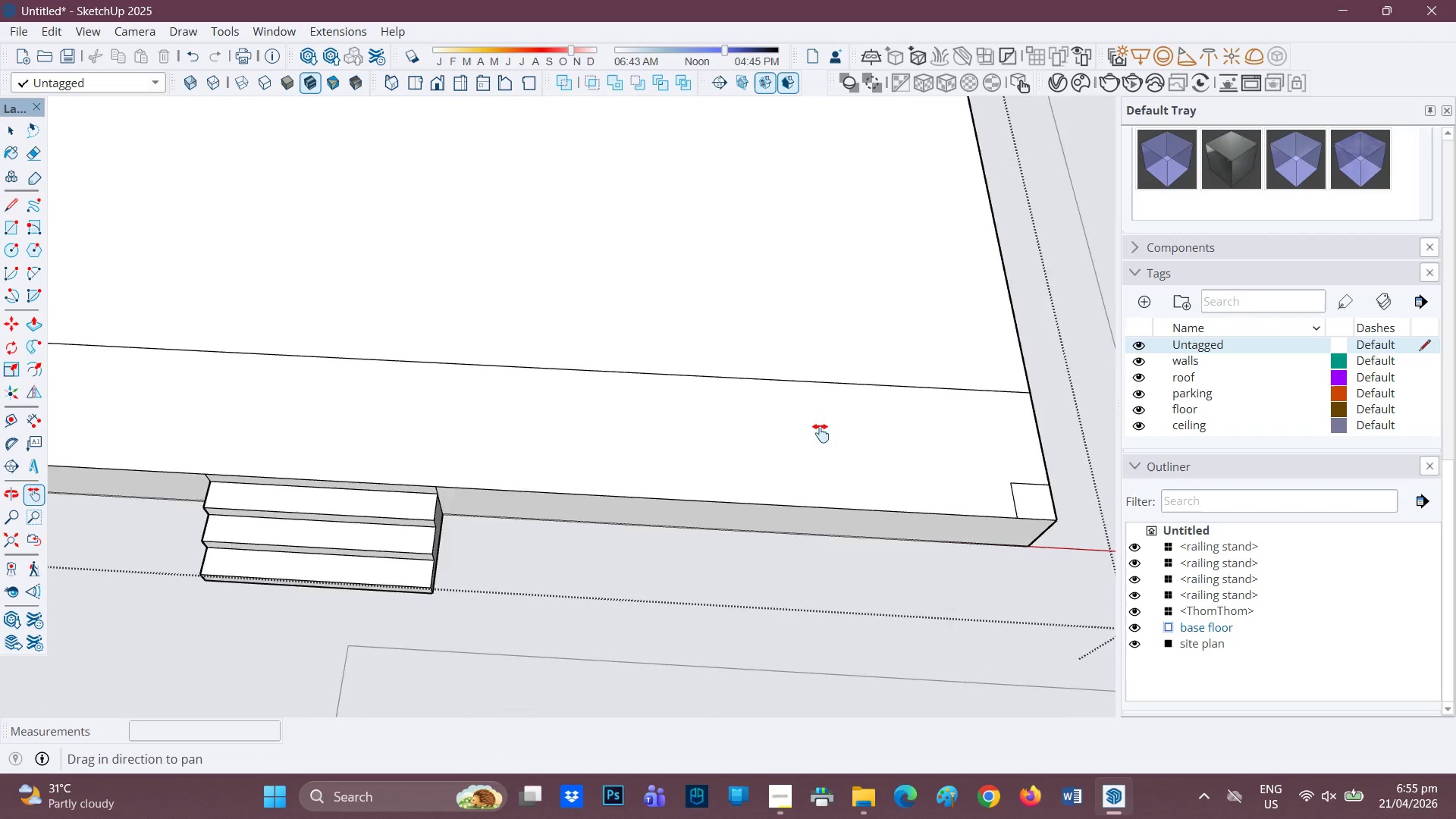 
left_click_drag(start_coordinate=[366, 419], to_coordinate=[1058, 535])
 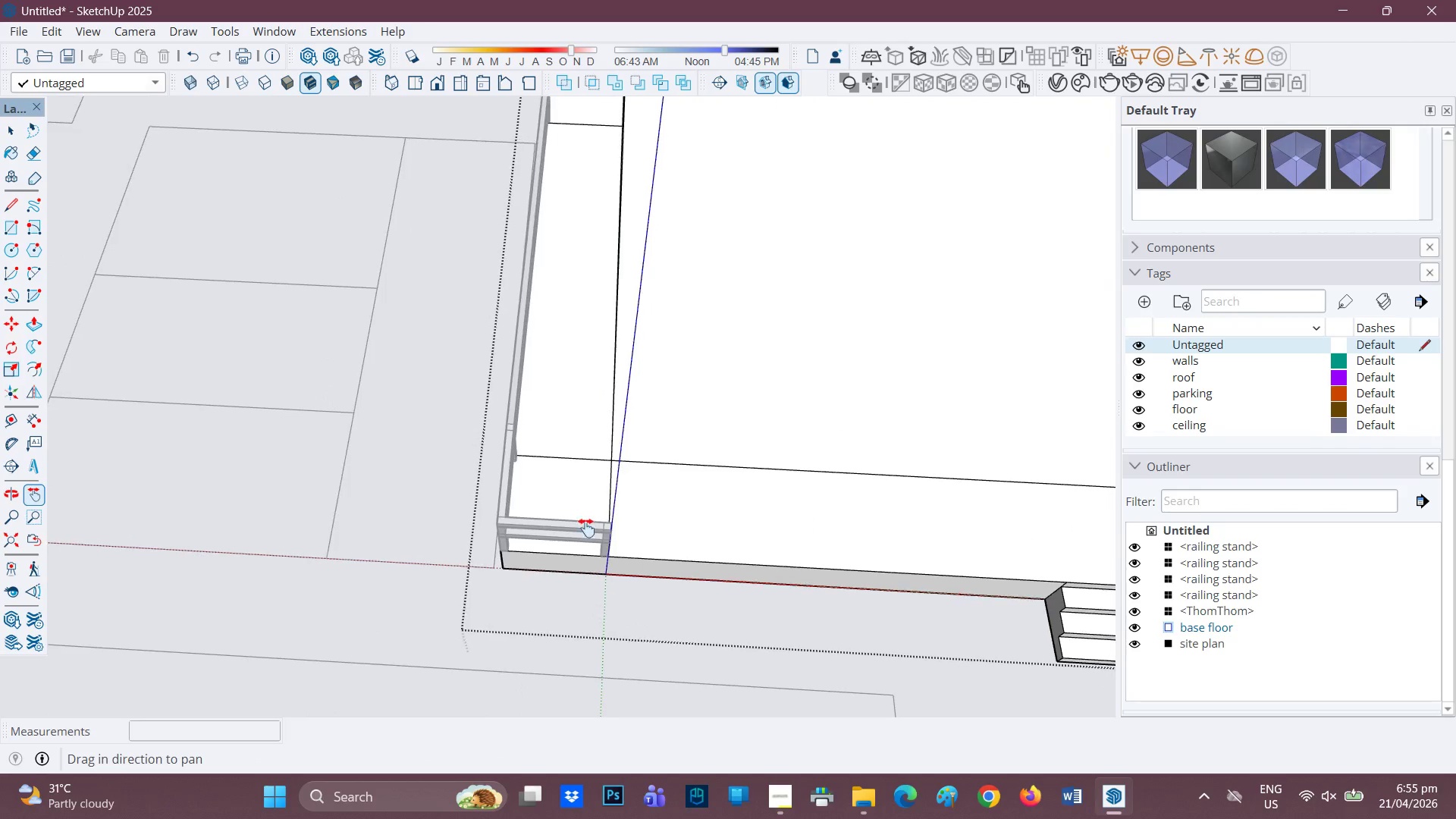 
scroll: coordinate [817, 435], scroll_direction: down, amount: 4.0
 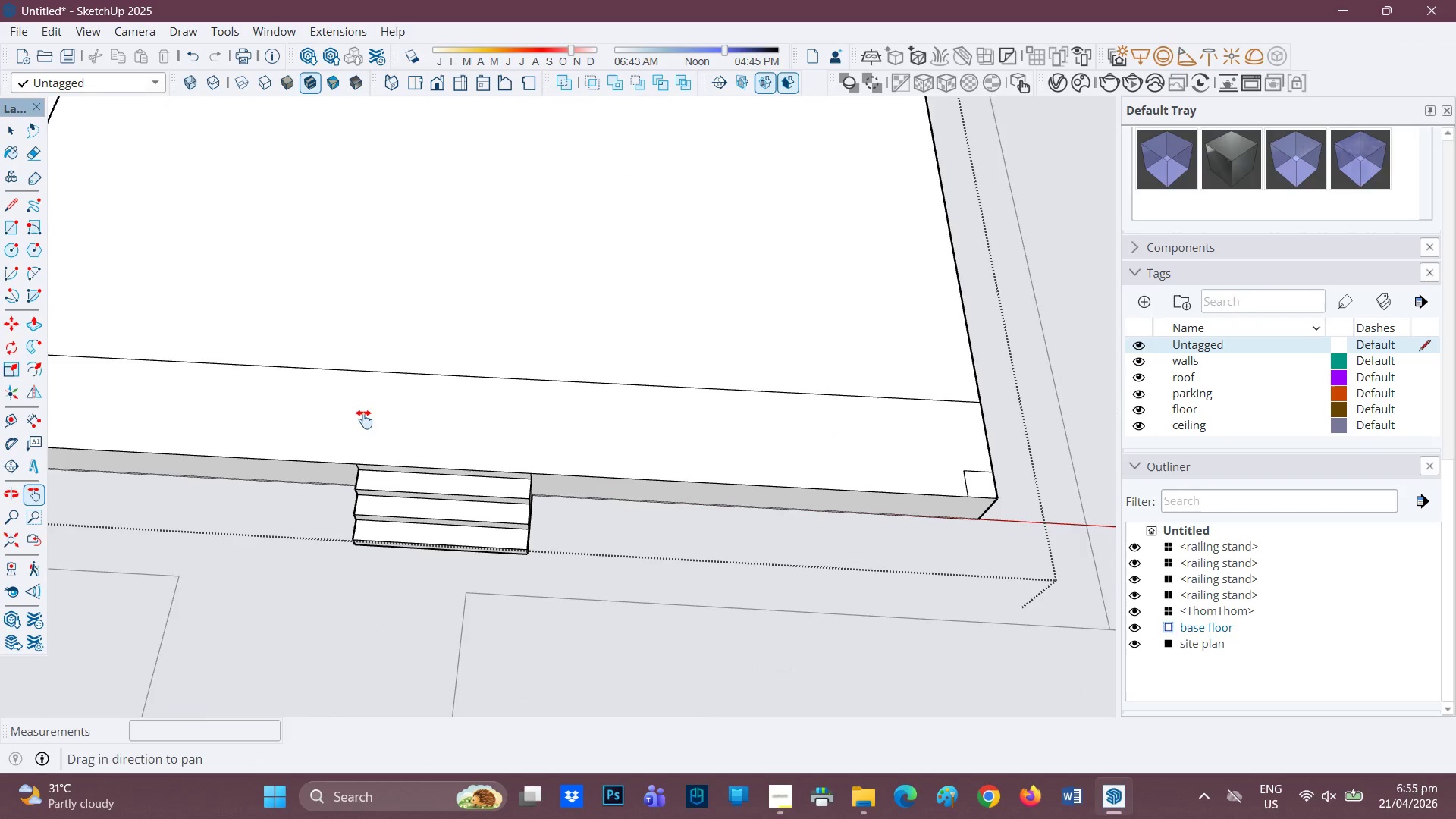 
scroll: coordinate [573, 553], scroll_direction: up, amount: 11.0
 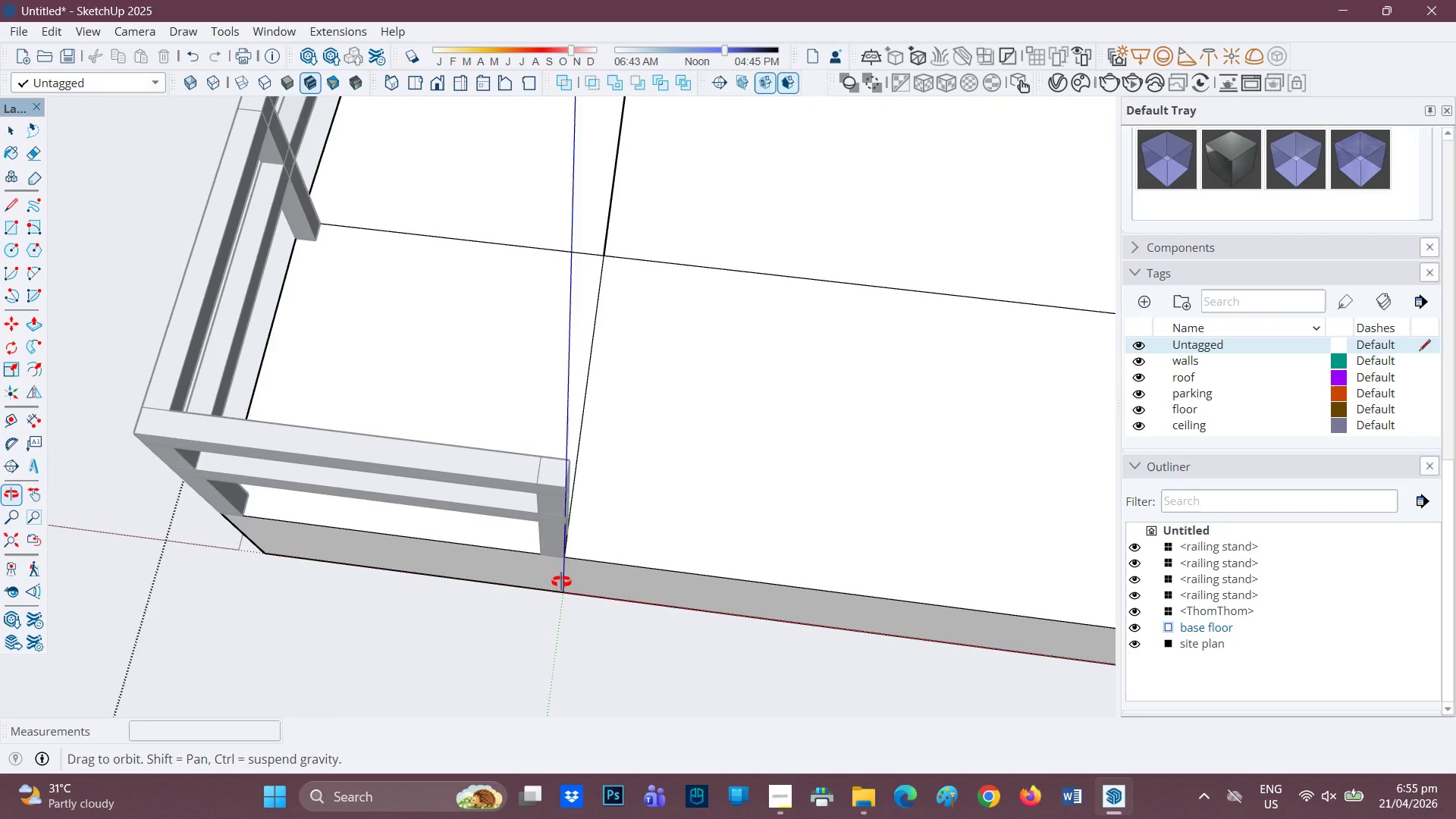 
key(R)
 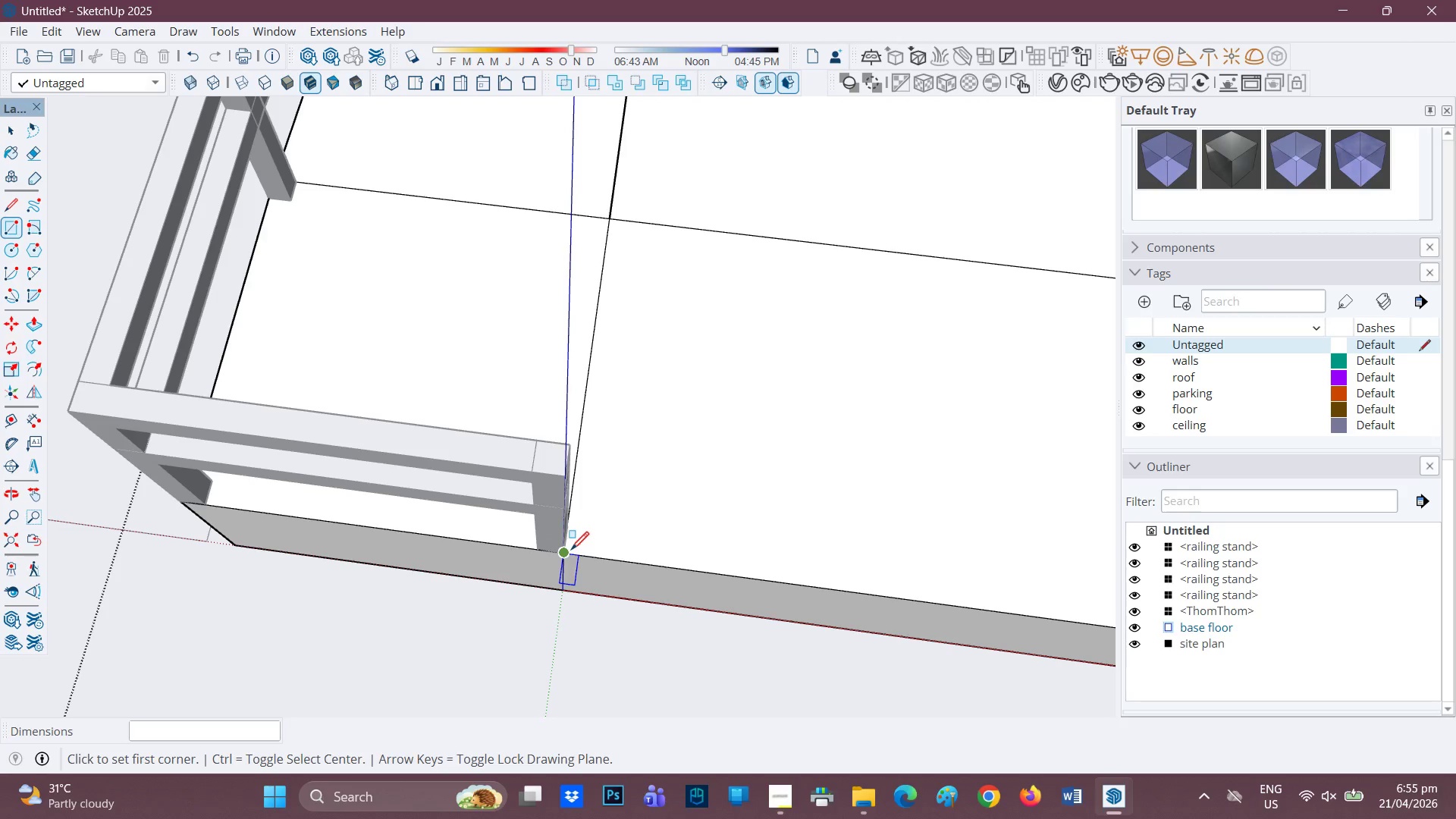 
scroll: coordinate [563, 576], scroll_direction: up, amount: 1.0
 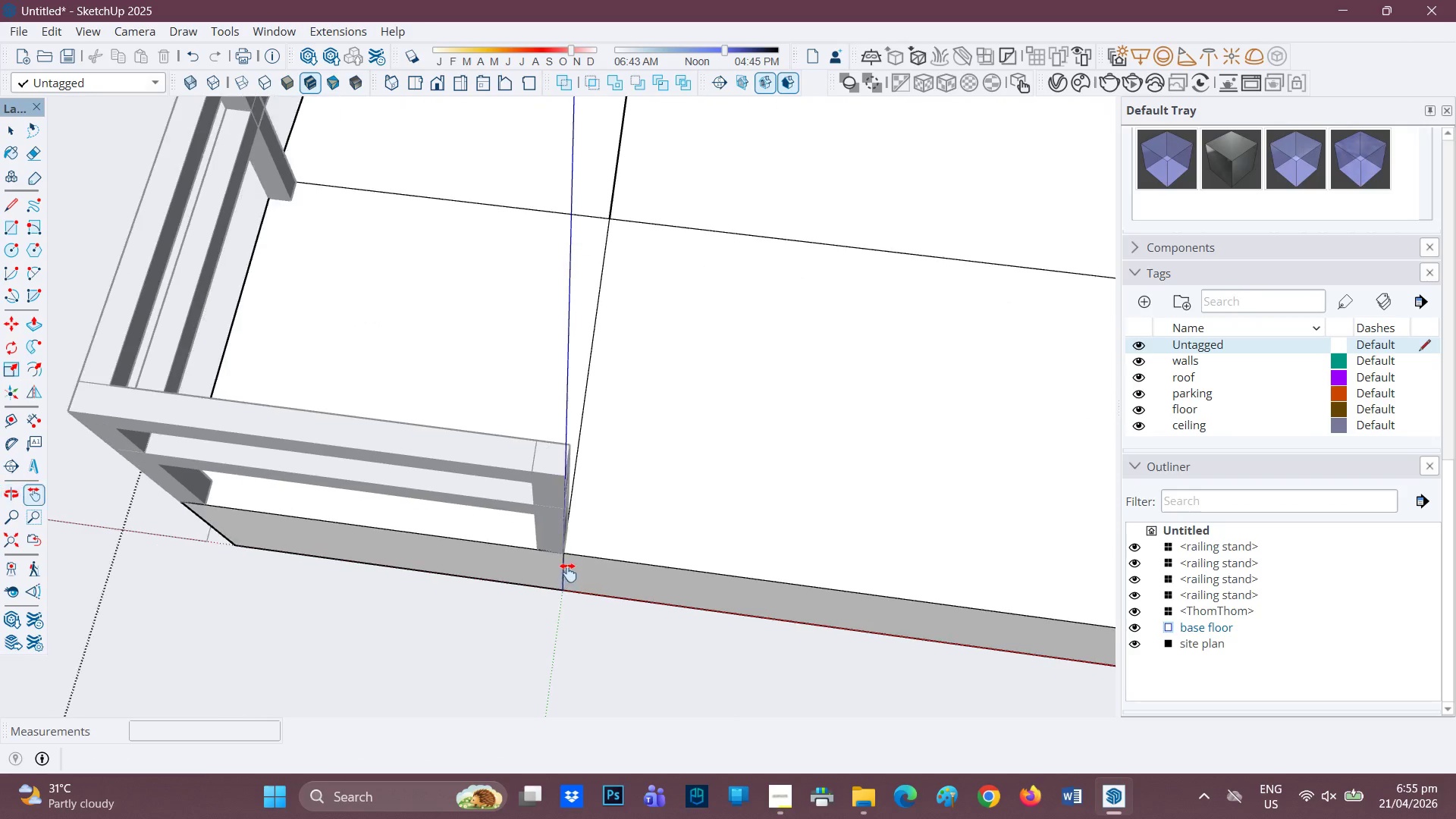 
mouse_move([625, 480])
 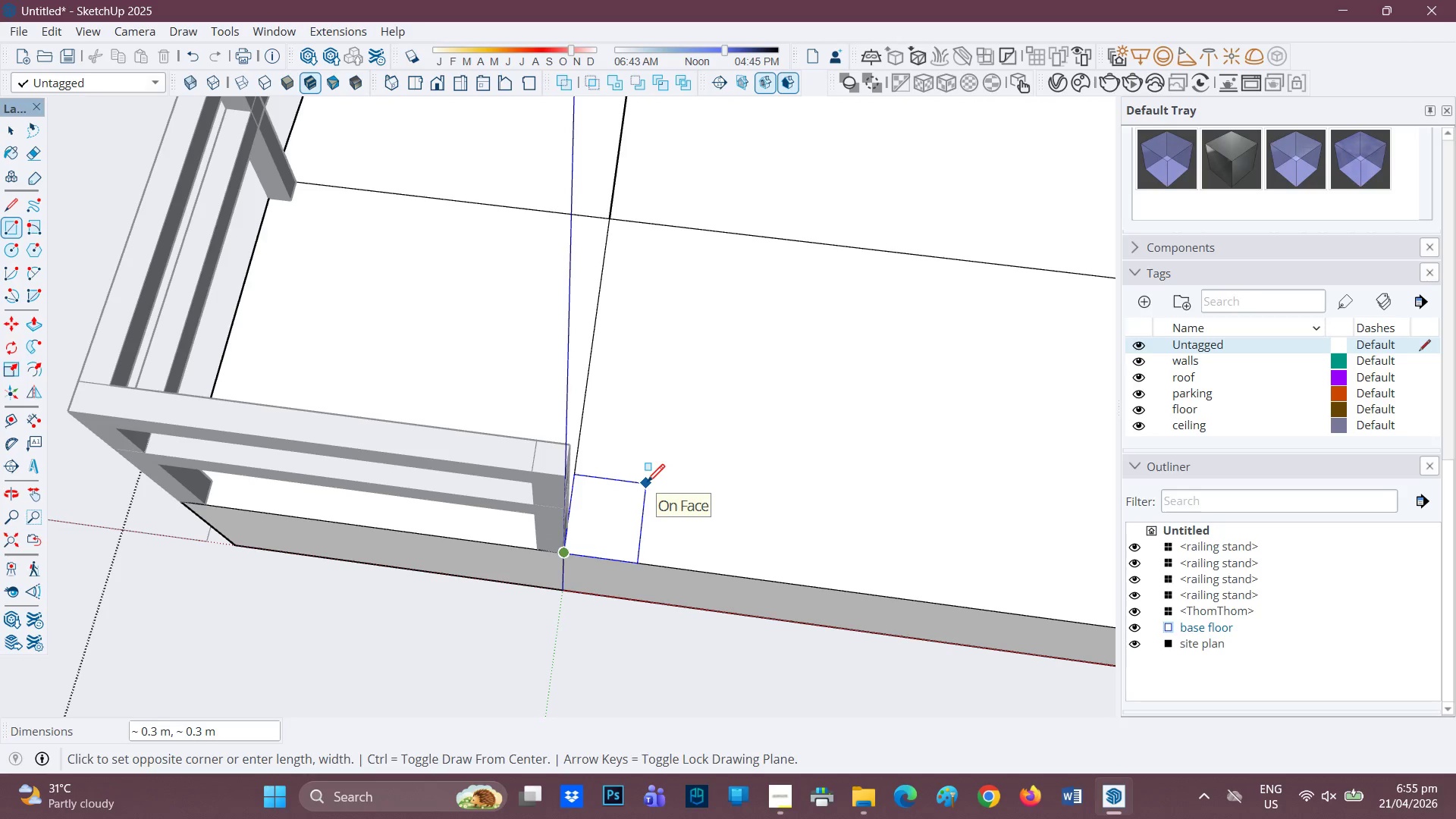 
key(Period)
 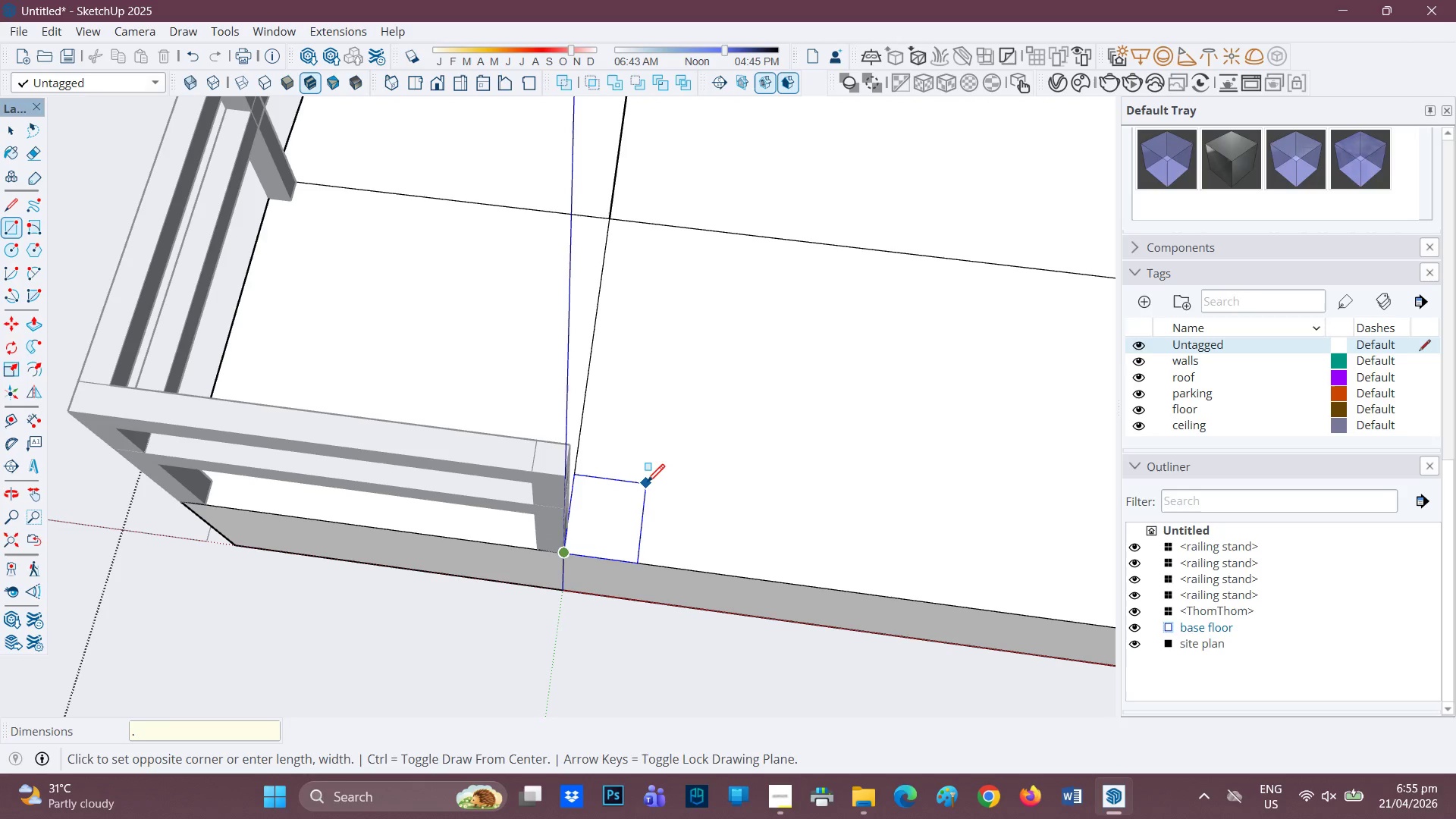 
key(4)
 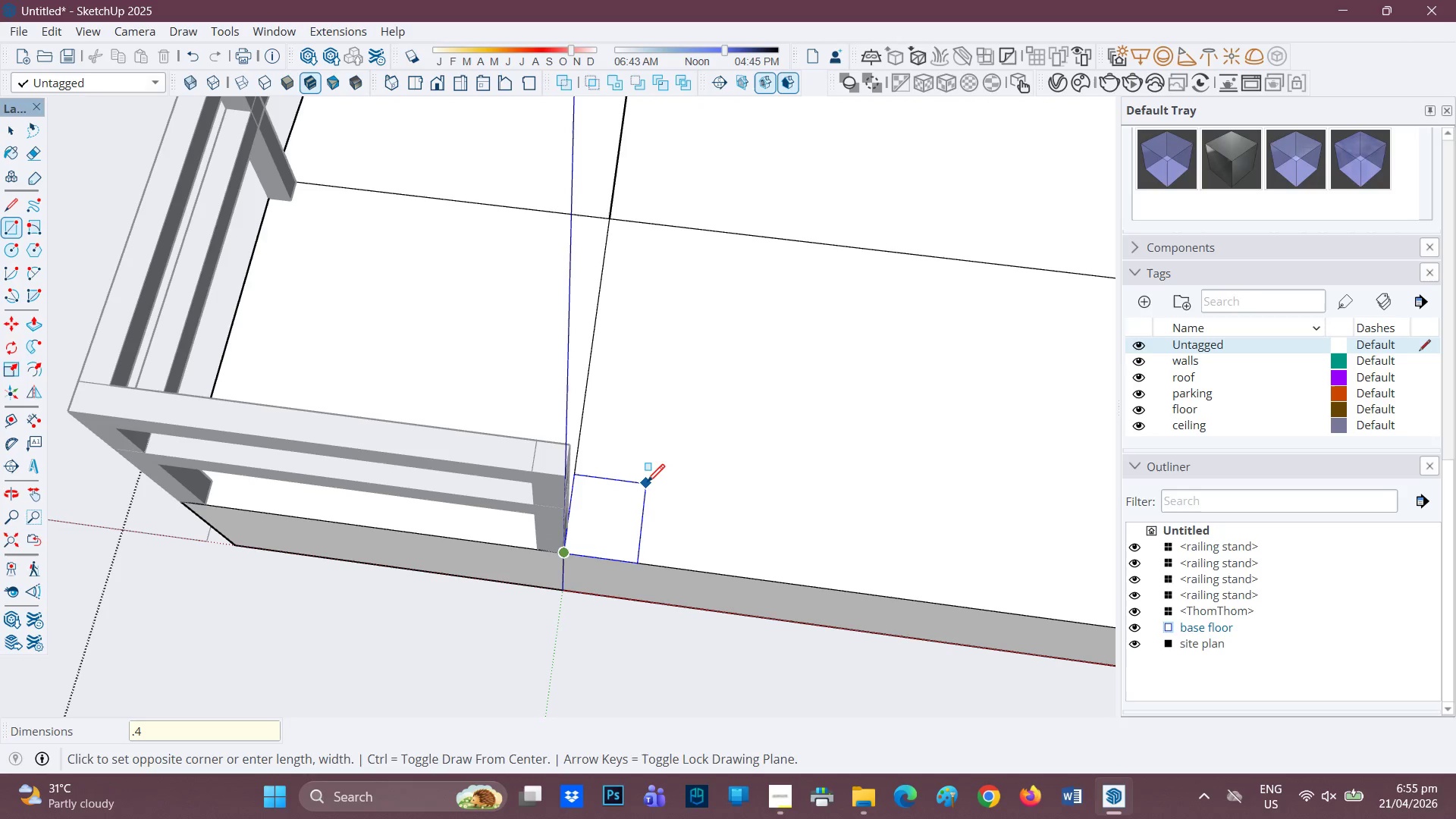 
key(Comma)
 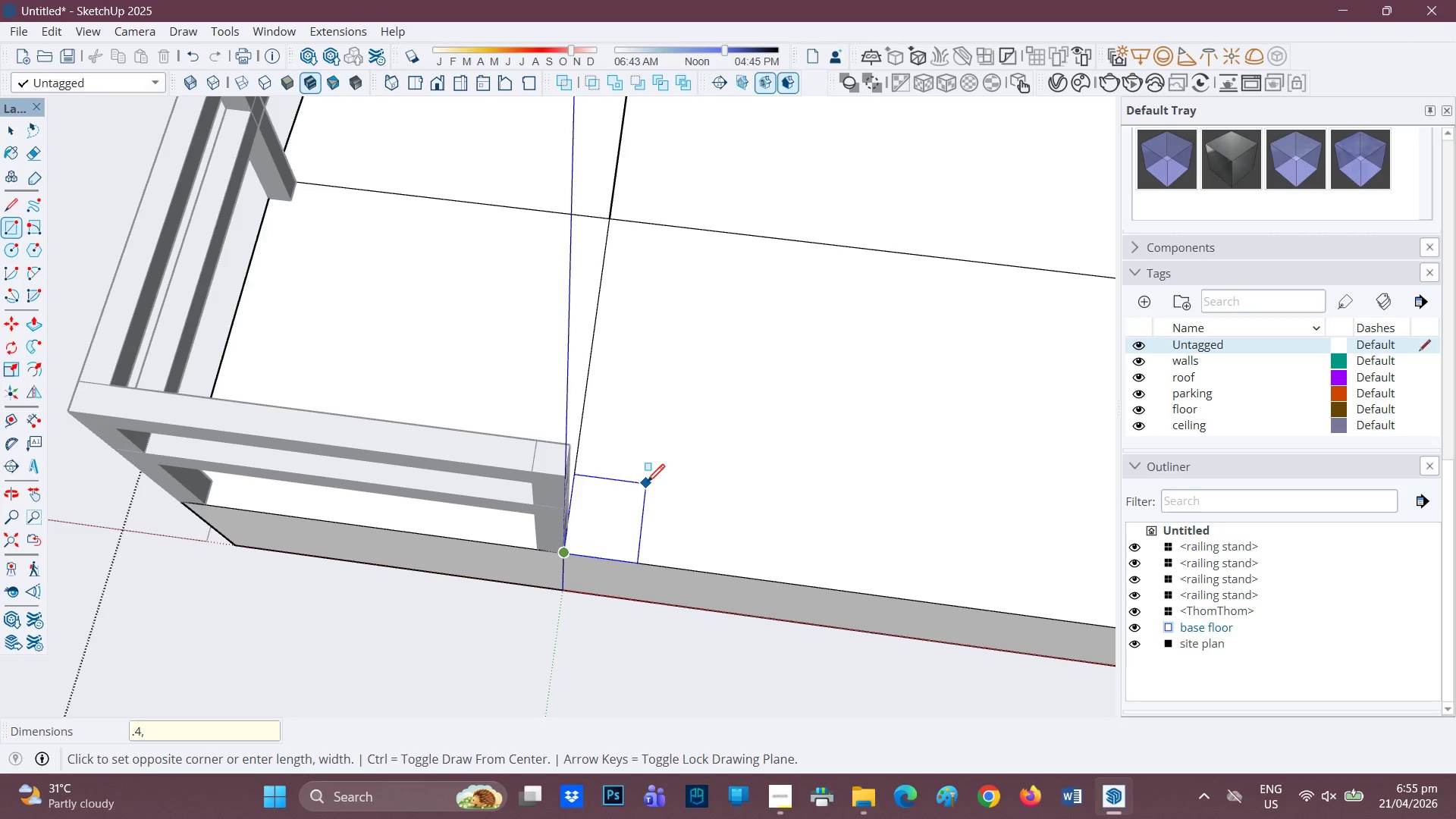 
key(Period)
 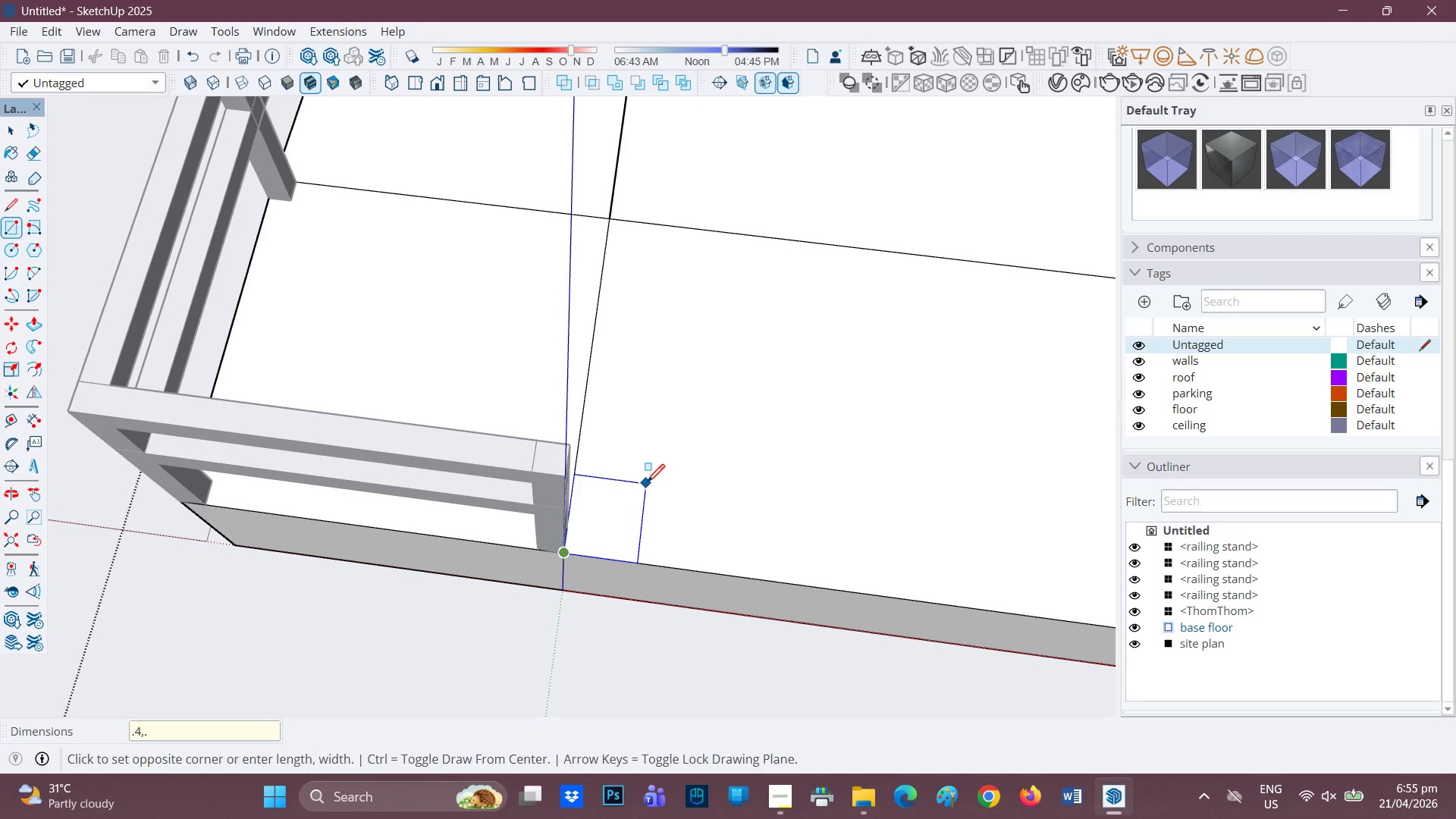 
key(4)
 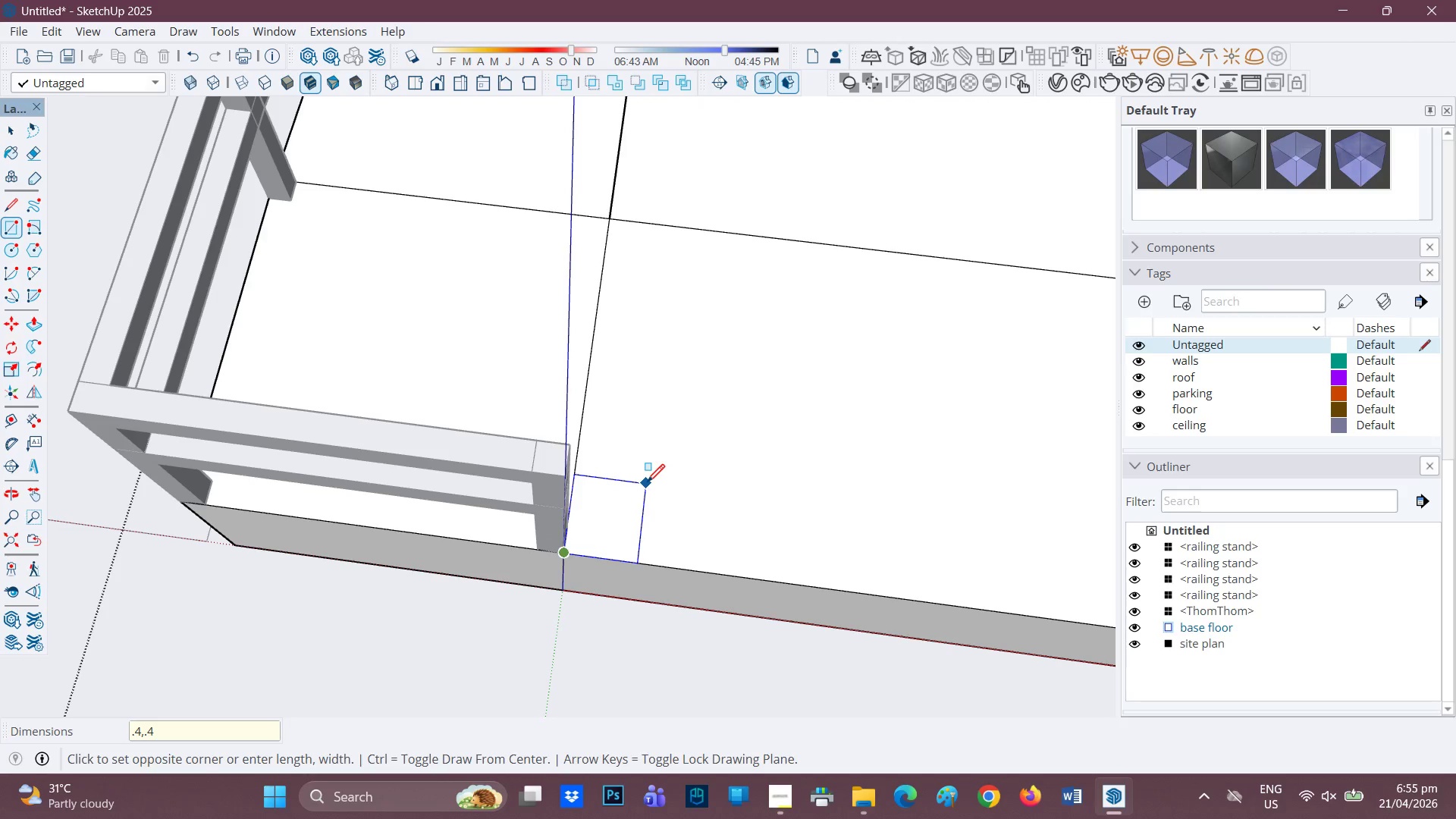 
key(Enter)
 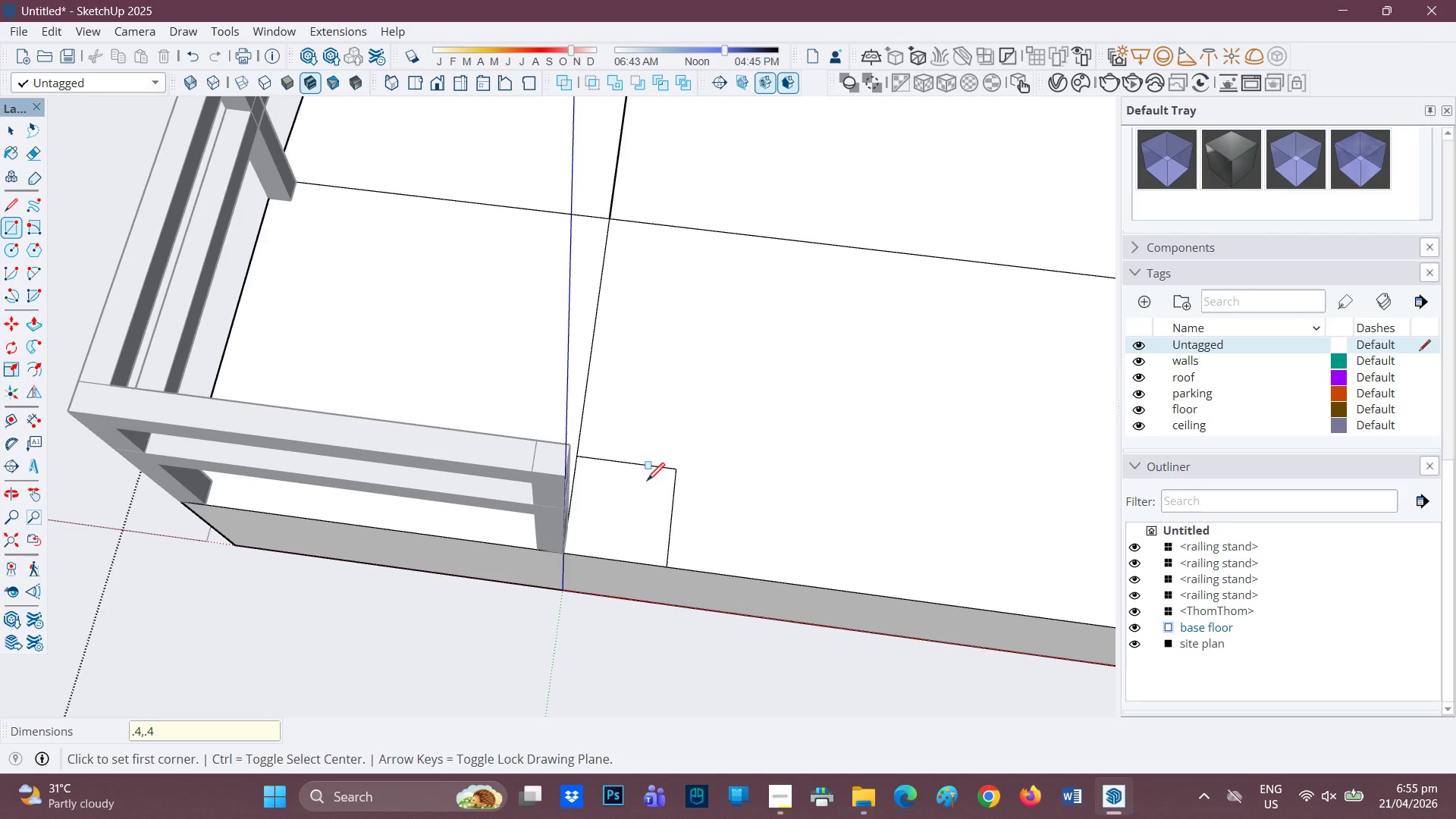 
scroll: coordinate [644, 480], scroll_direction: down, amount: 1.0
 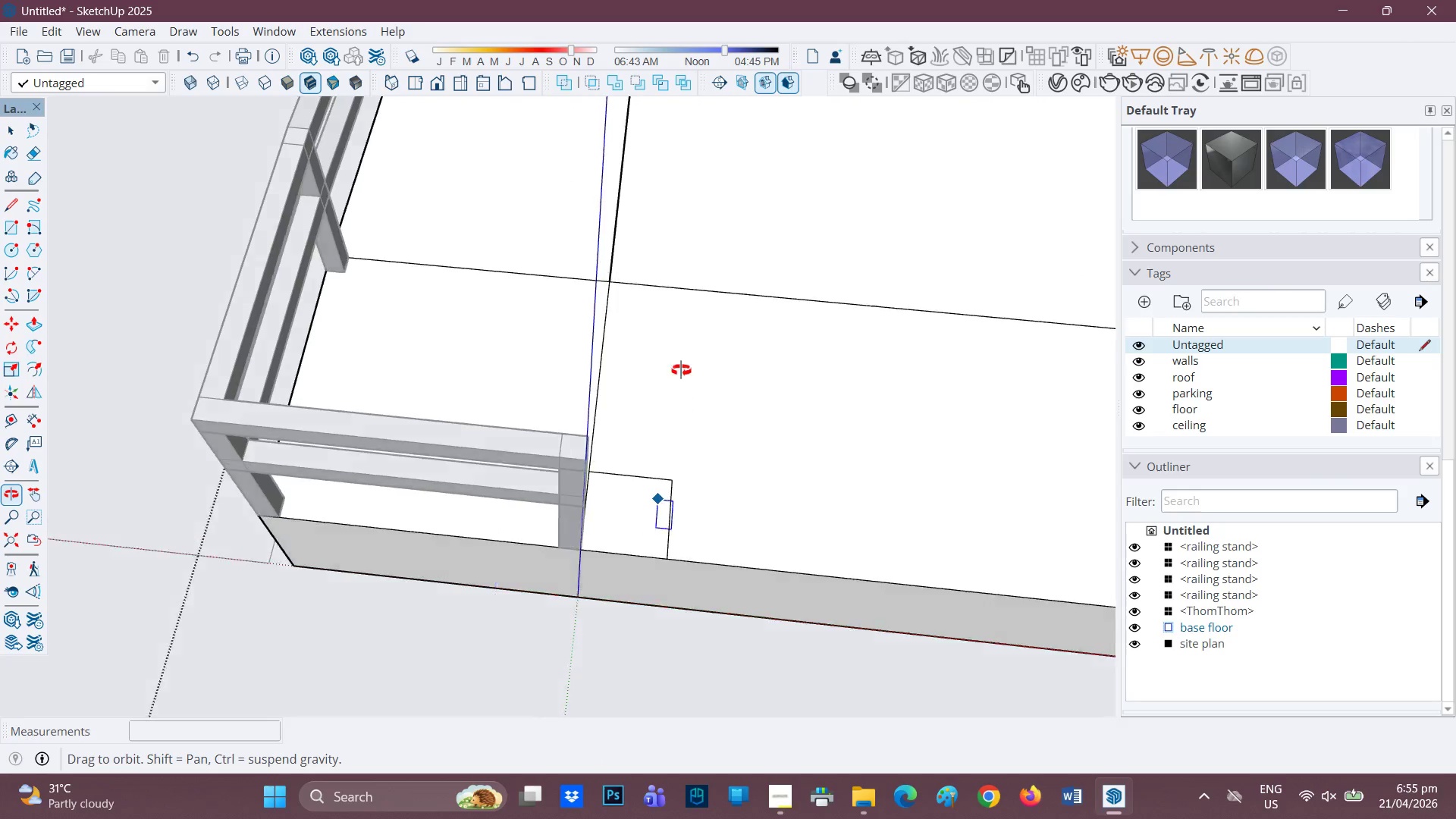 
key(H)
 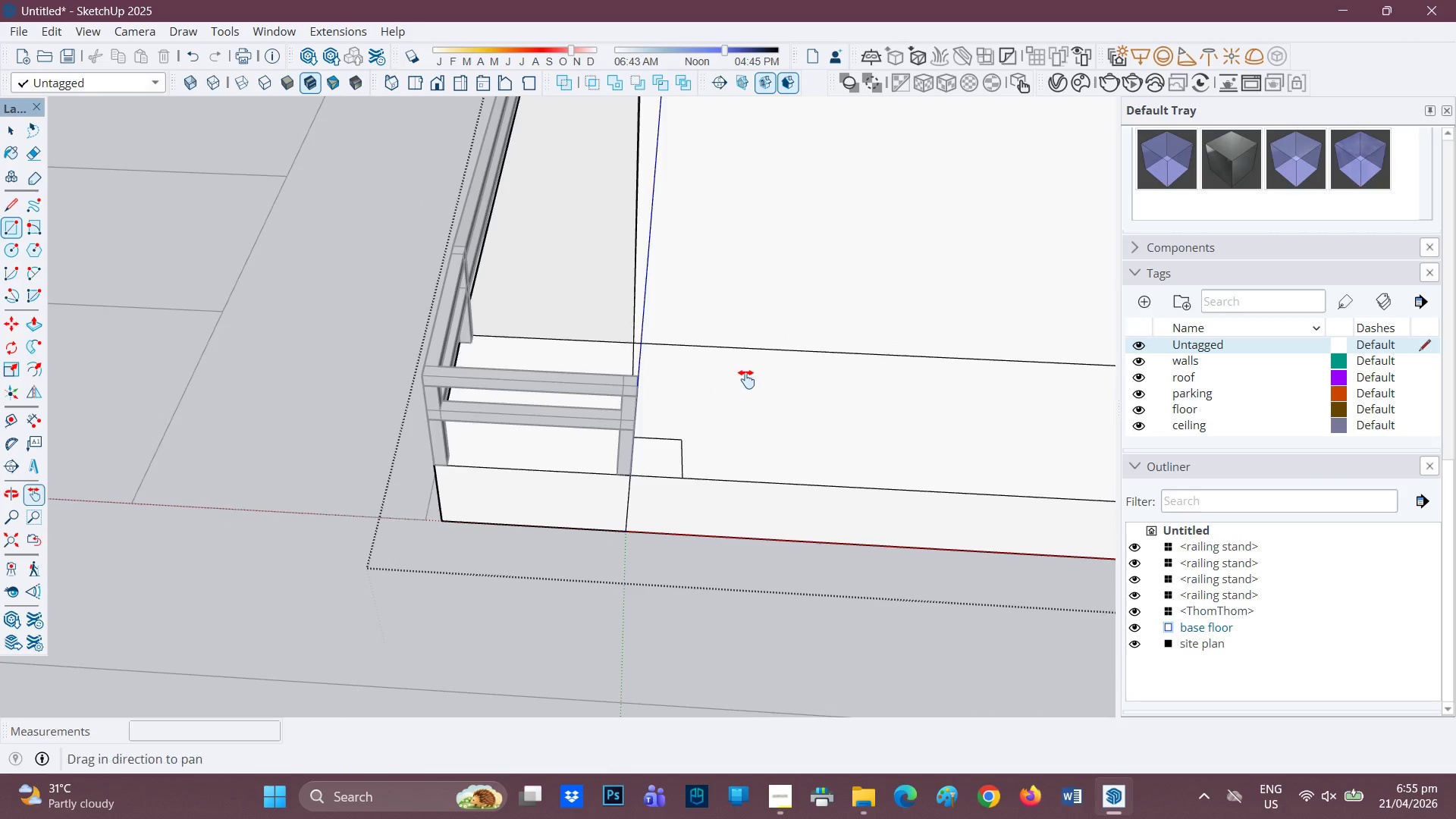 
left_click_drag(start_coordinate=[742, 387], to_coordinate=[573, 438])
 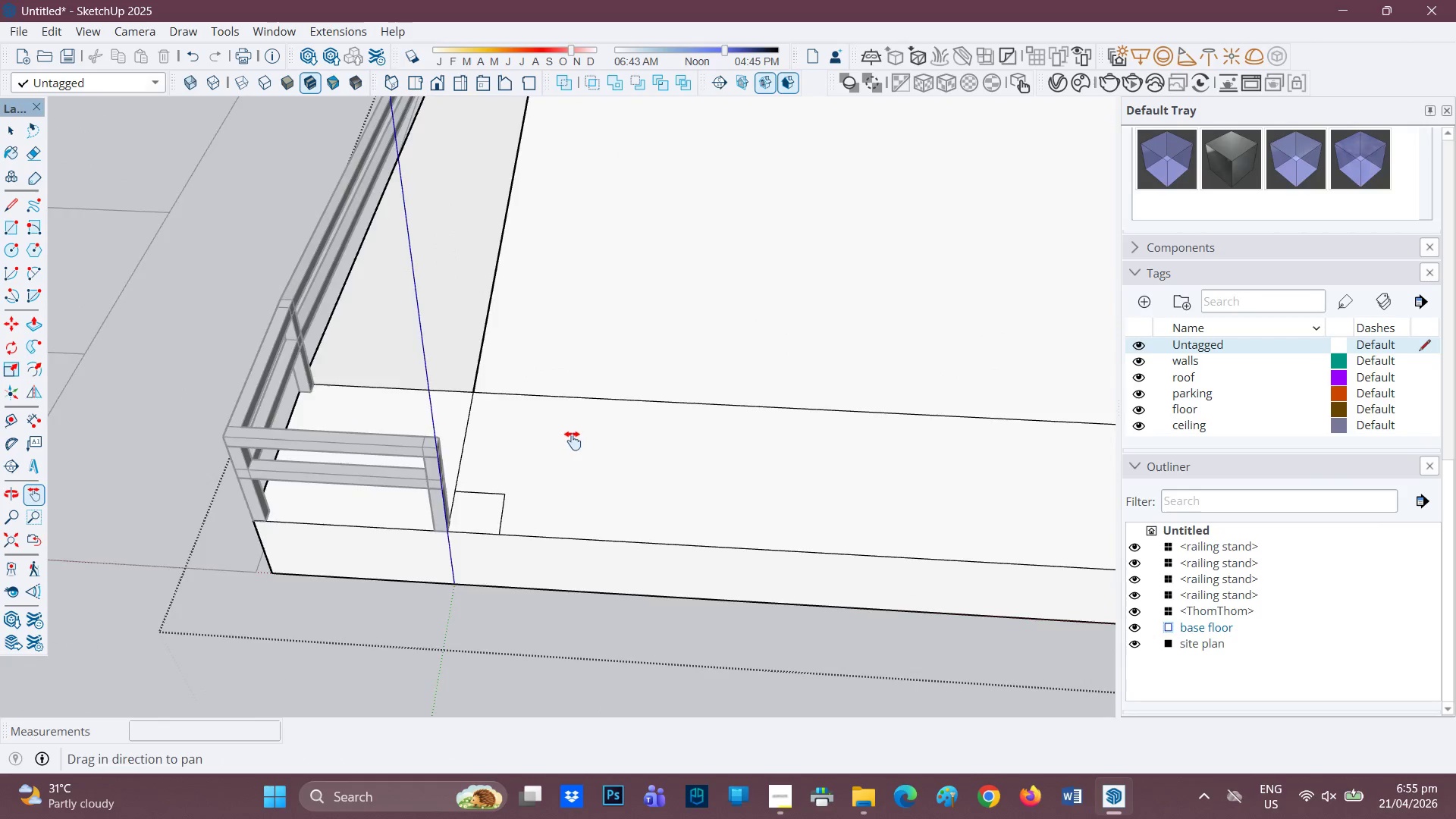 
scroll: coordinate [572, 444], scroll_direction: down, amount: 8.0
 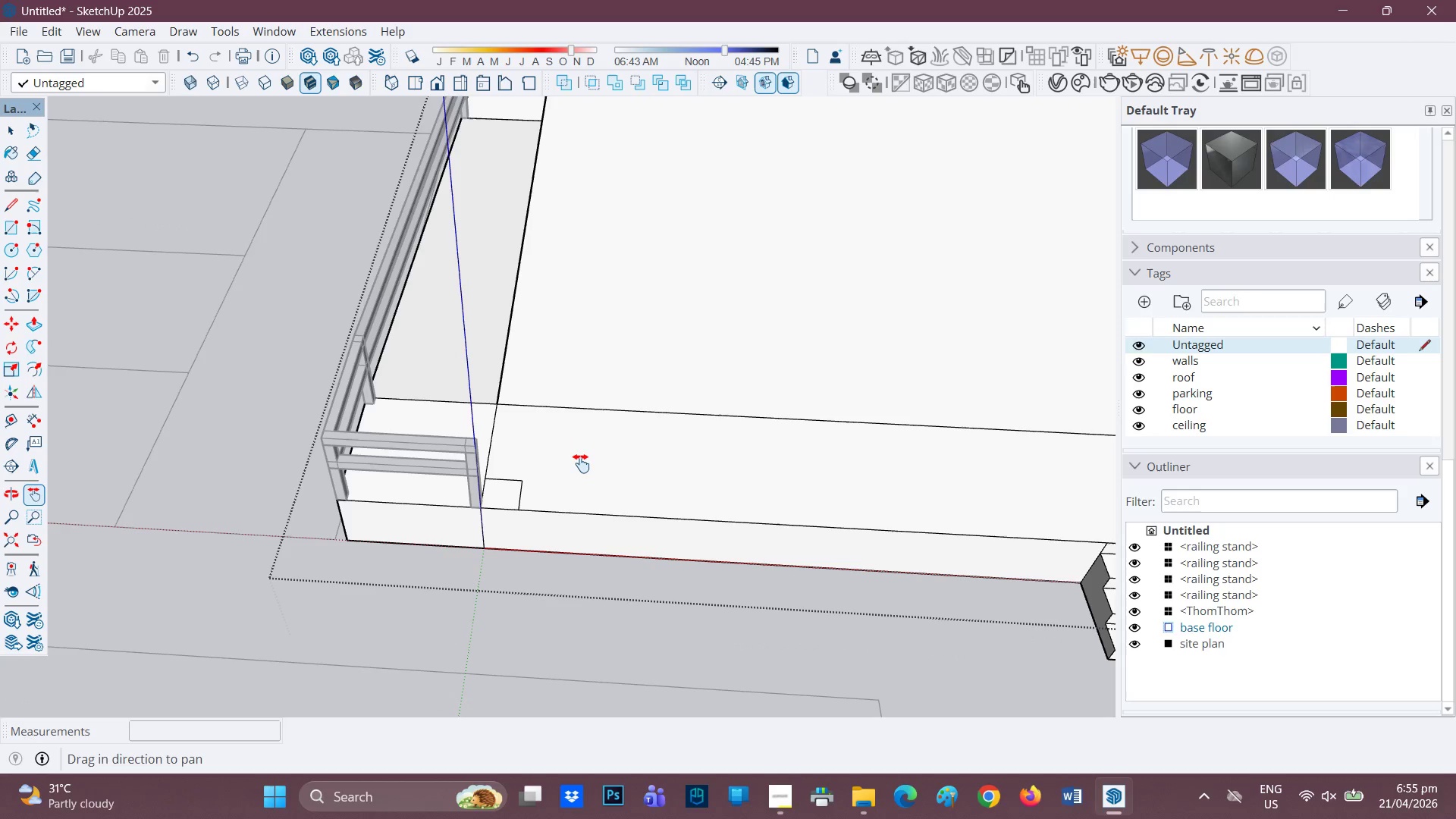 
wait(5.71)
 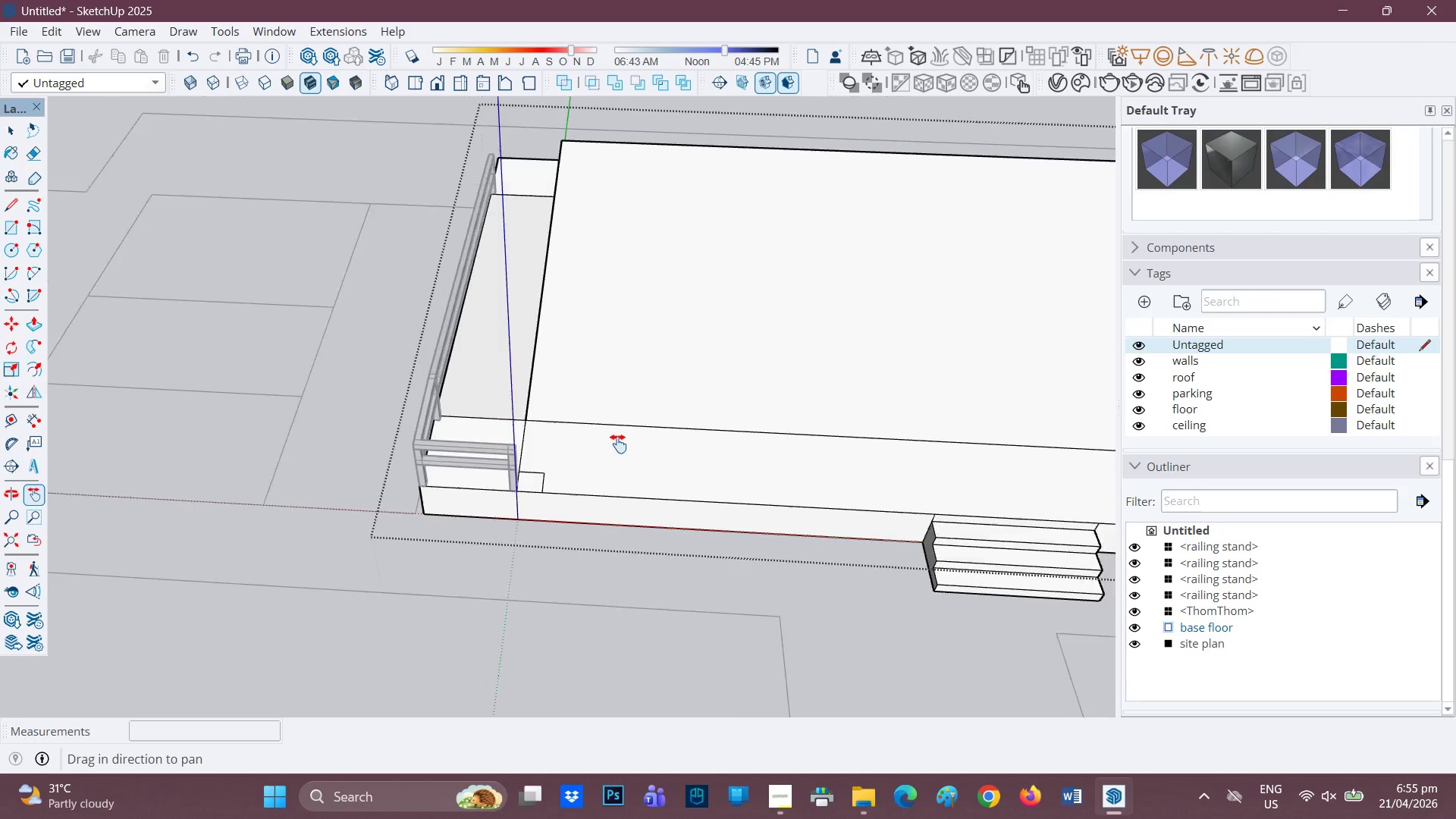 
key(H)
 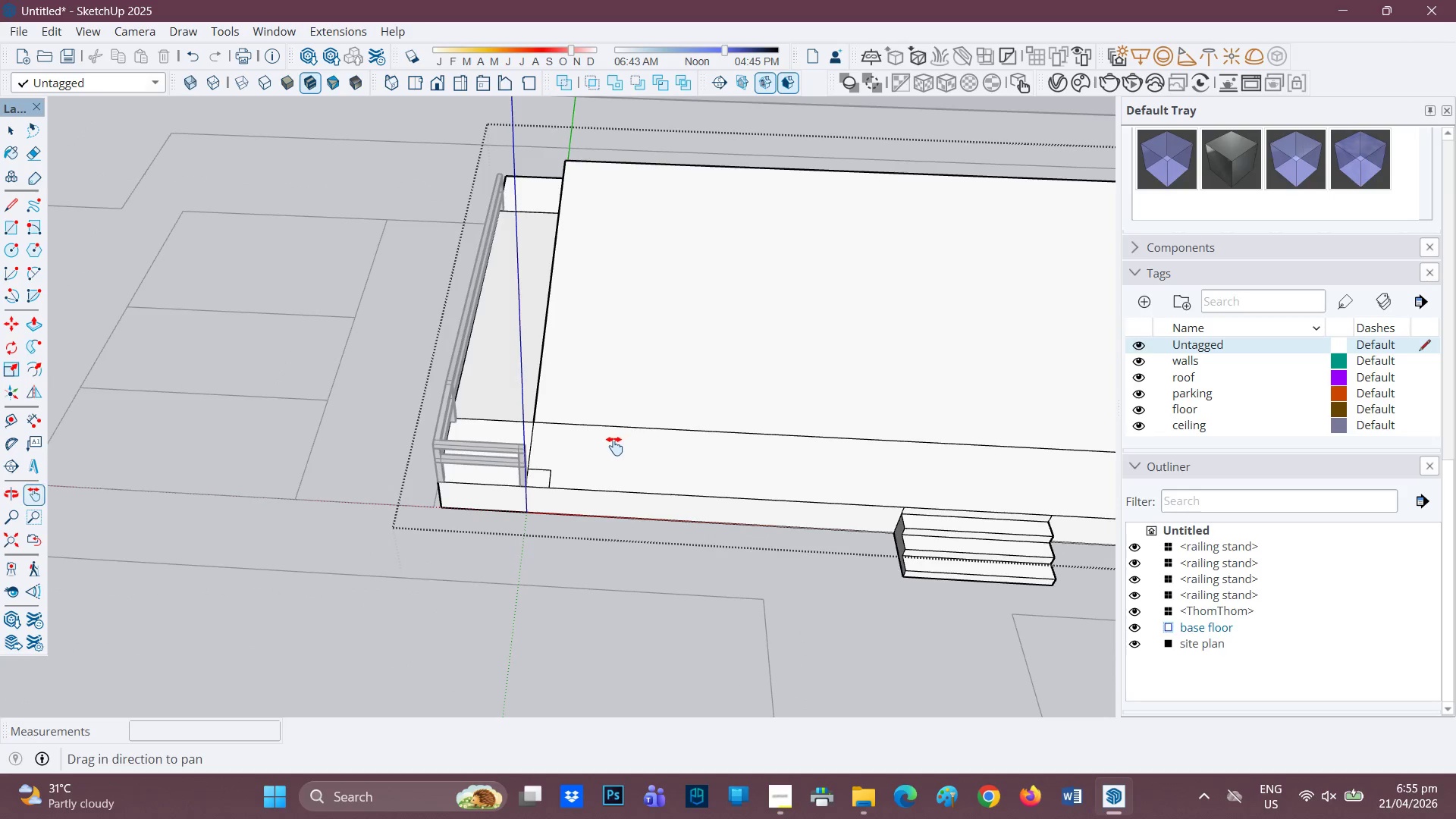 
left_click_drag(start_coordinate=[614, 446], to_coordinate=[325, 453])
 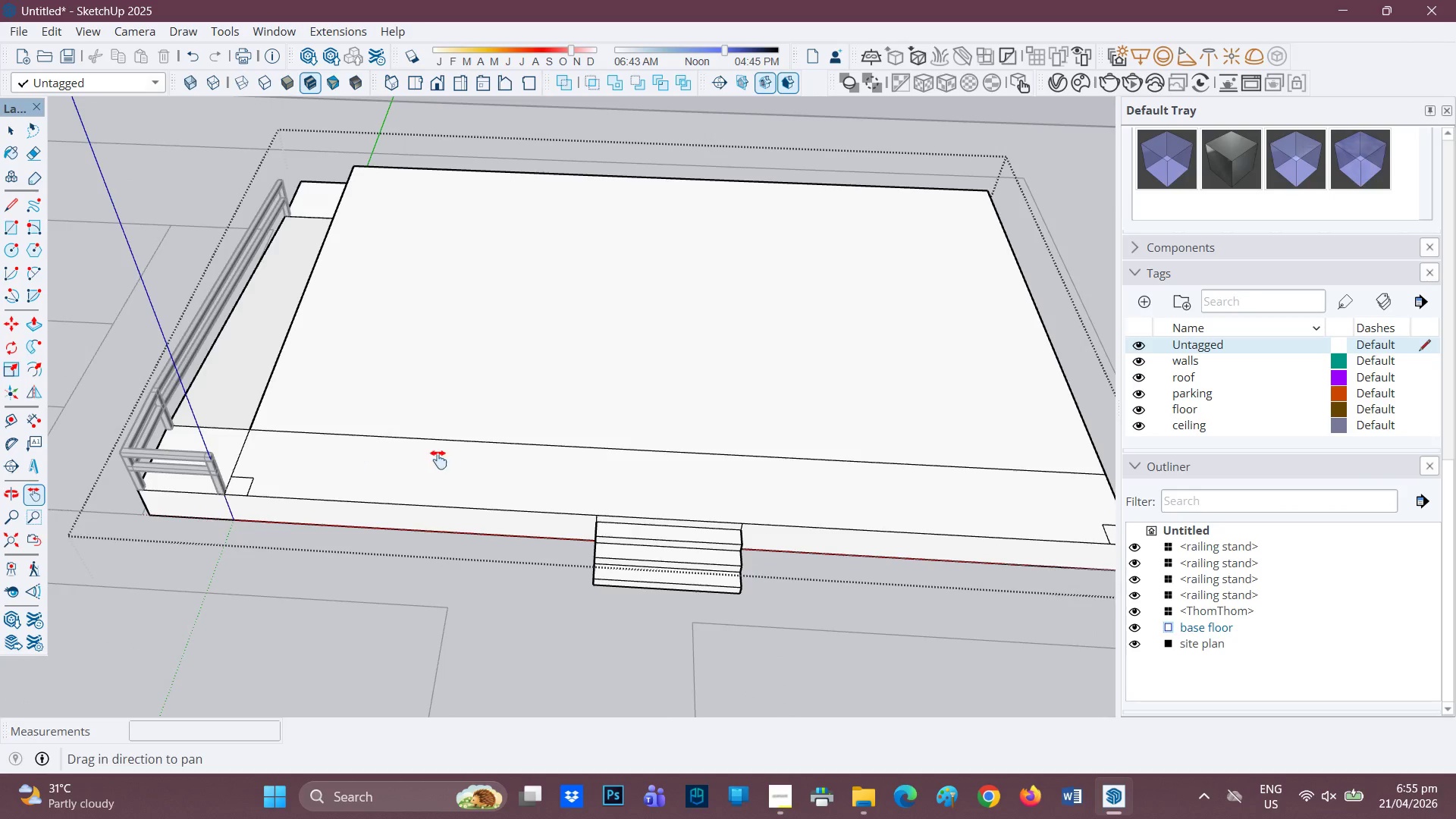 
scroll: coordinate [509, 463], scroll_direction: down, amount: 9.0
 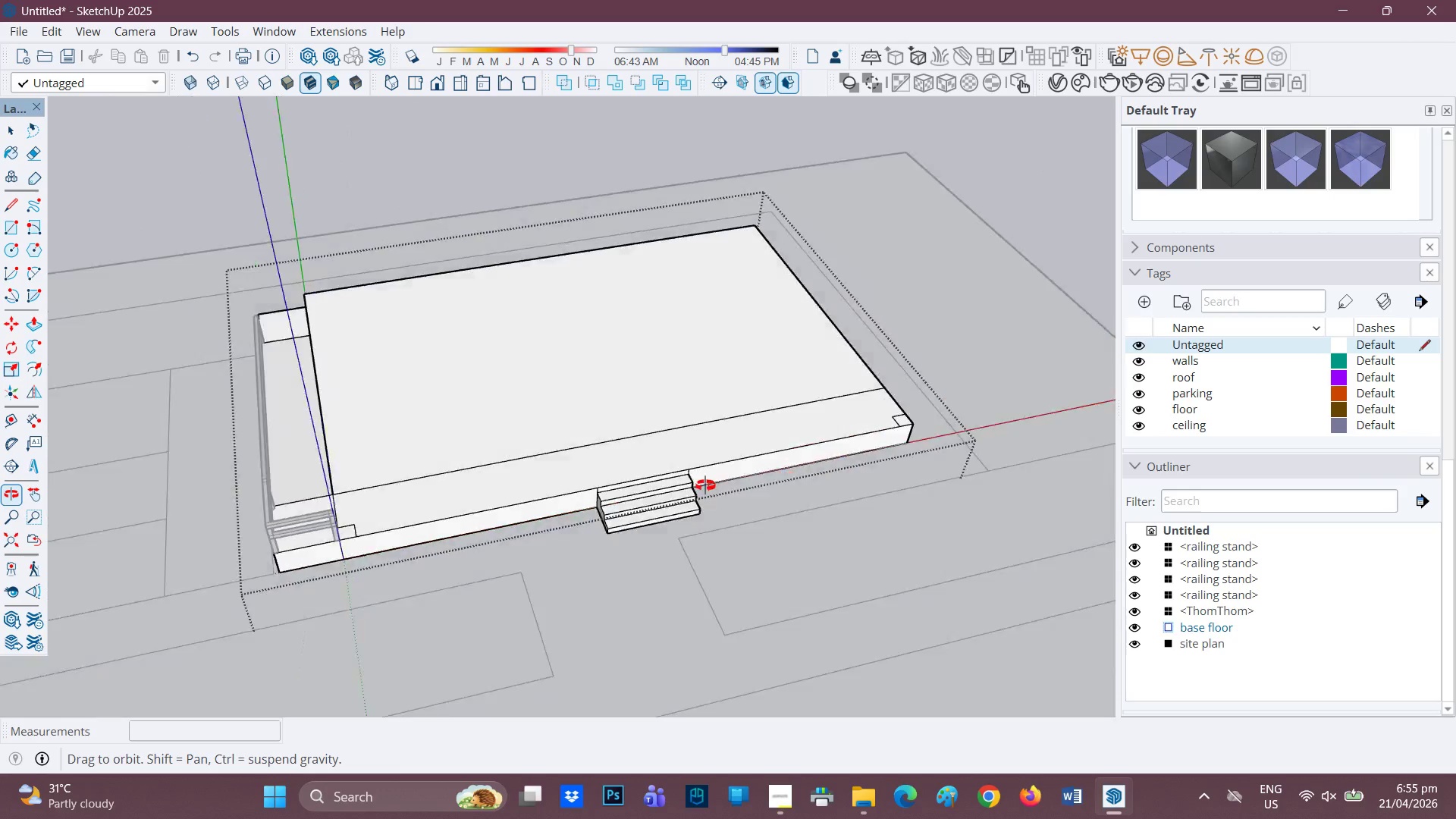 
scroll: coordinate [827, 544], scroll_direction: up, amount: 1.0
 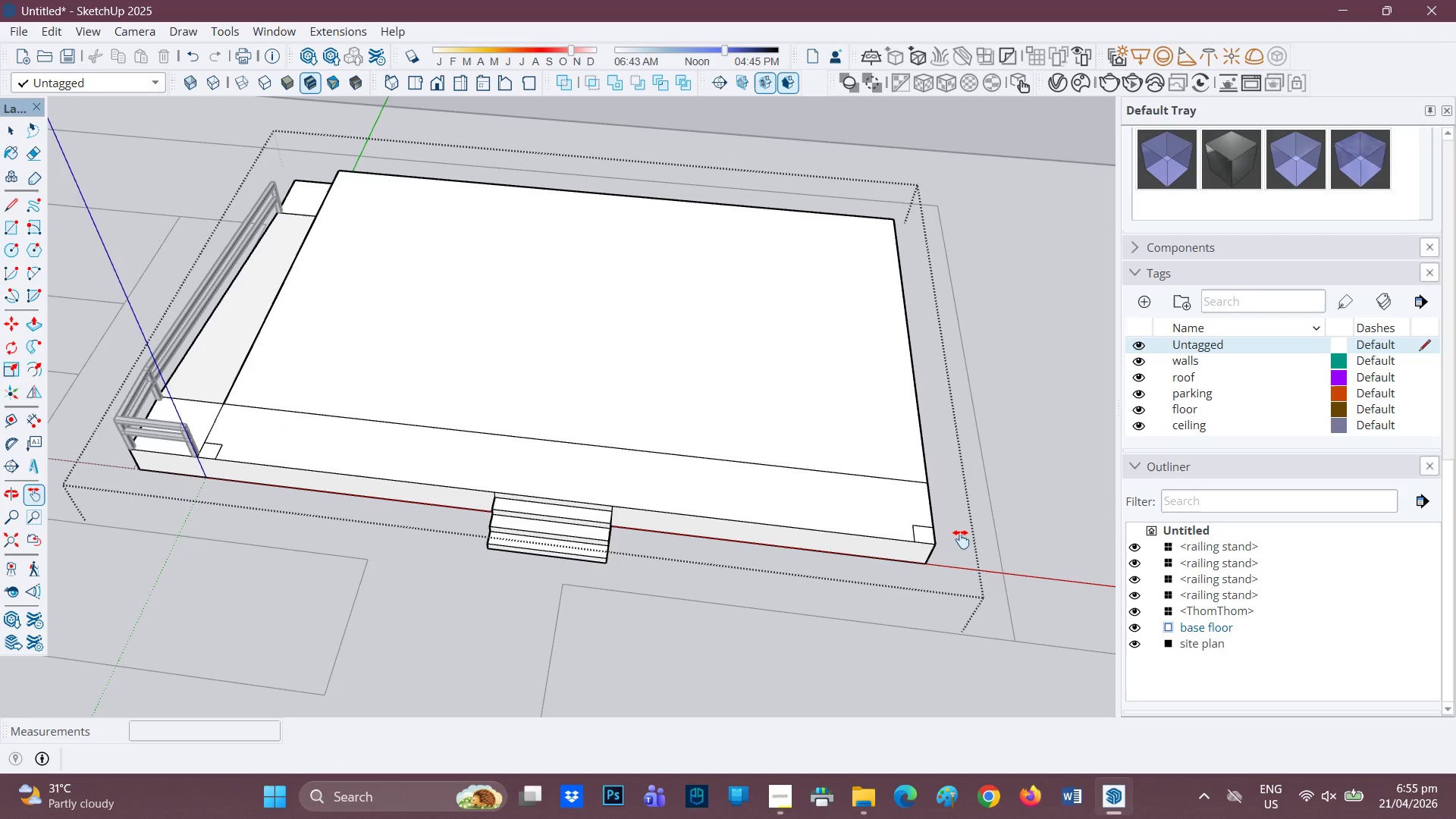 
key(H)
 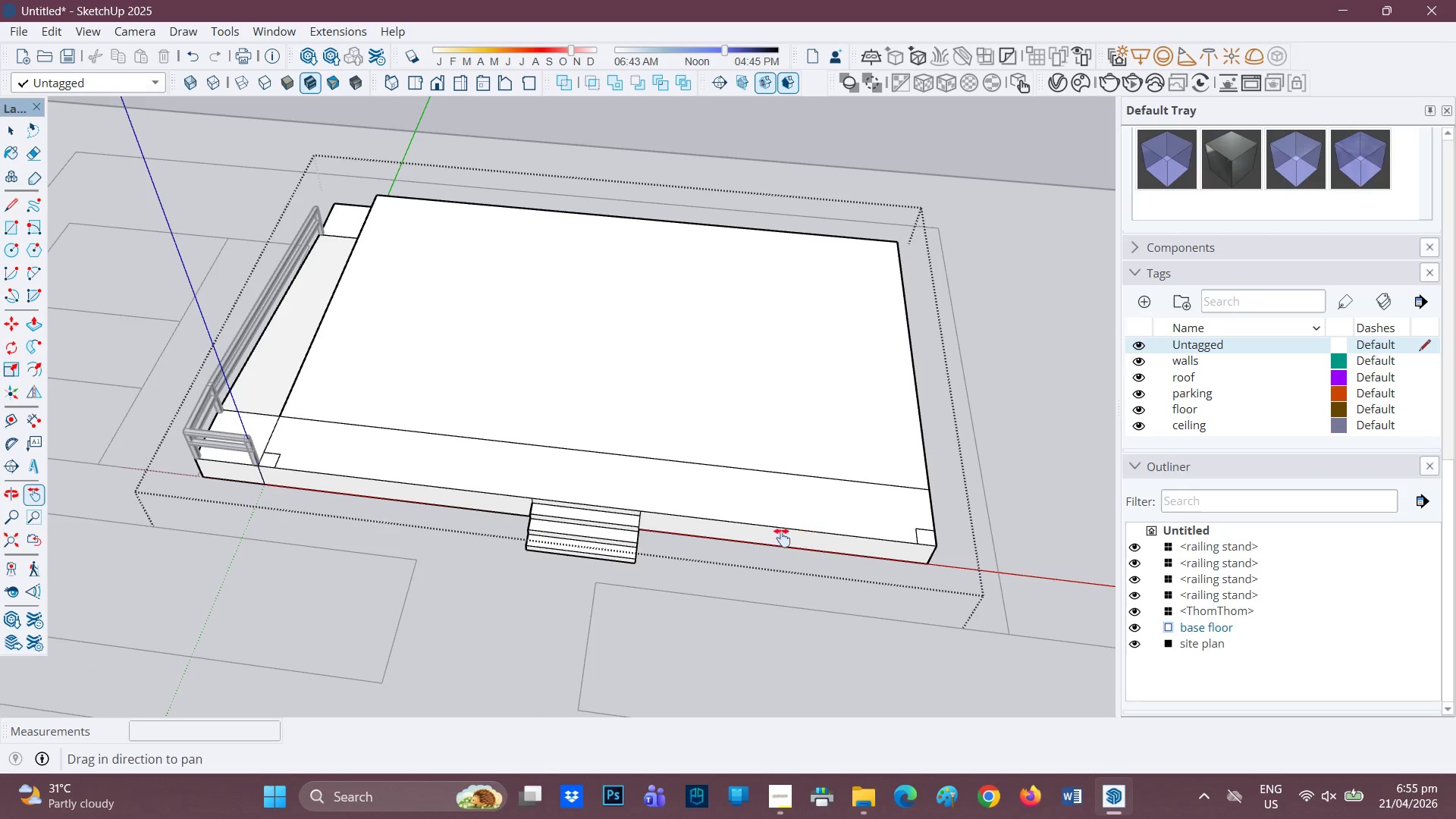 
scroll: coordinate [949, 565], scroll_direction: none, amount: 0.0
 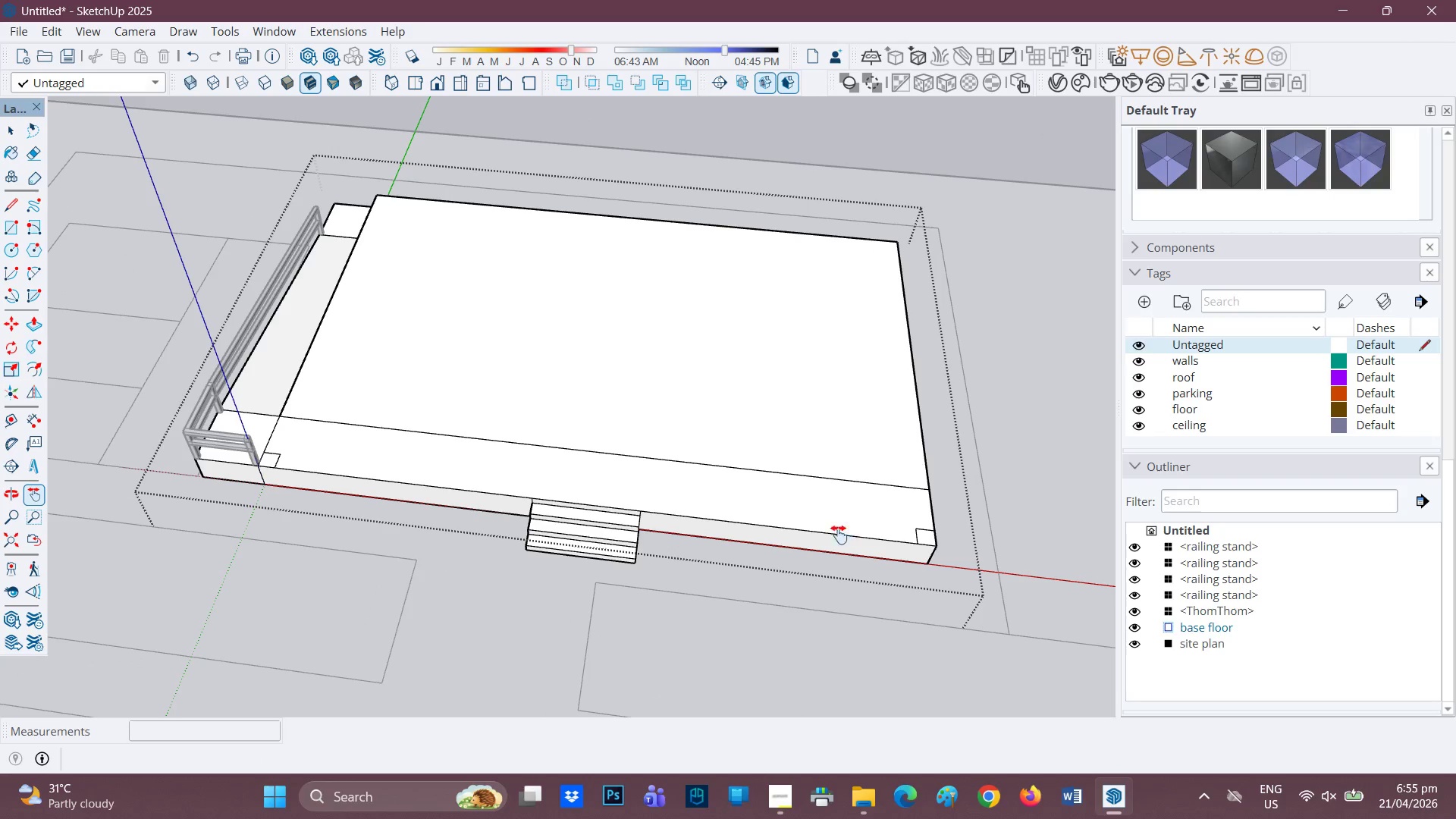 
left_click_drag(start_coordinate=[786, 537], to_coordinate=[598, 591])
 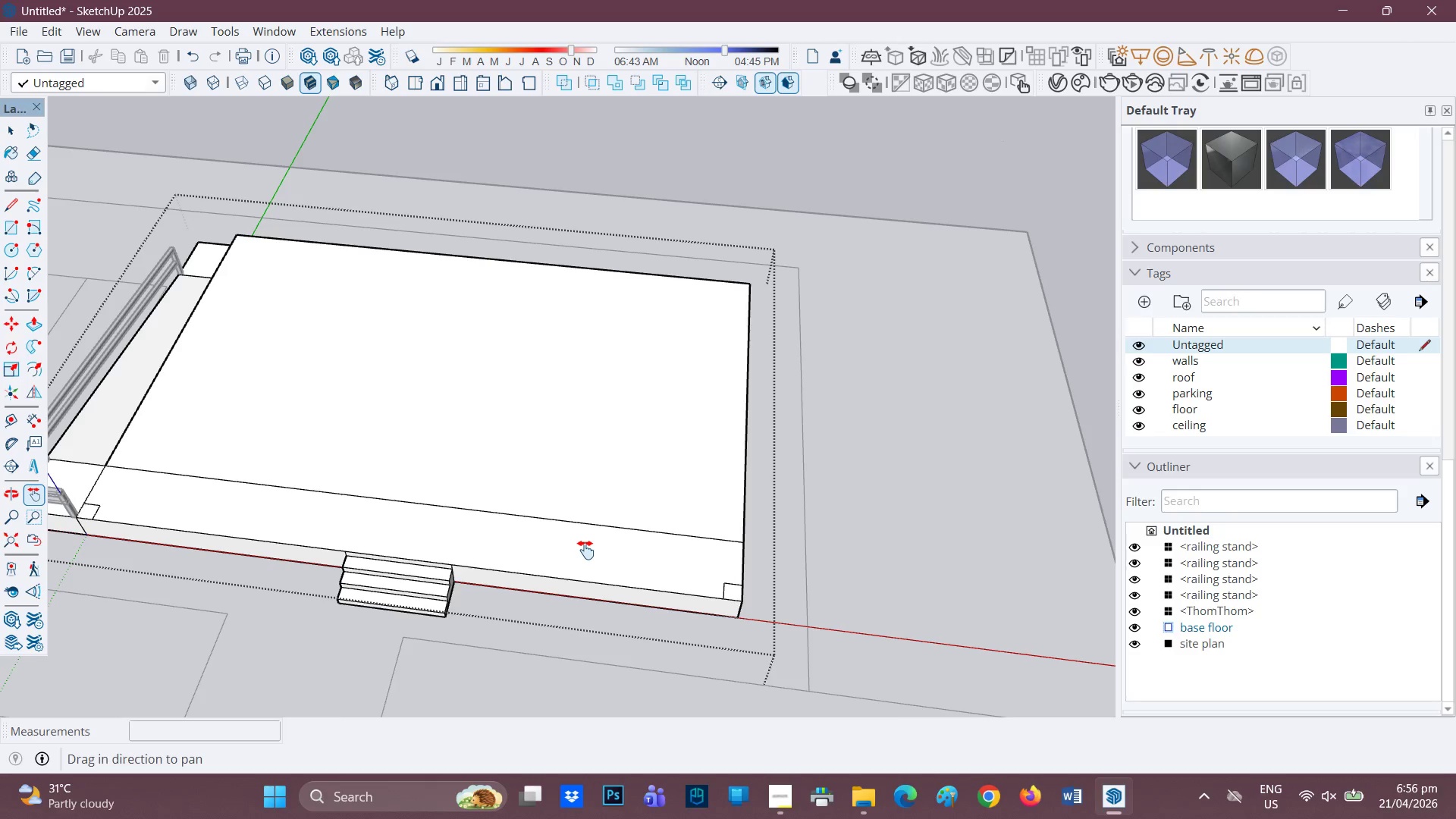 
wait(38.78)
 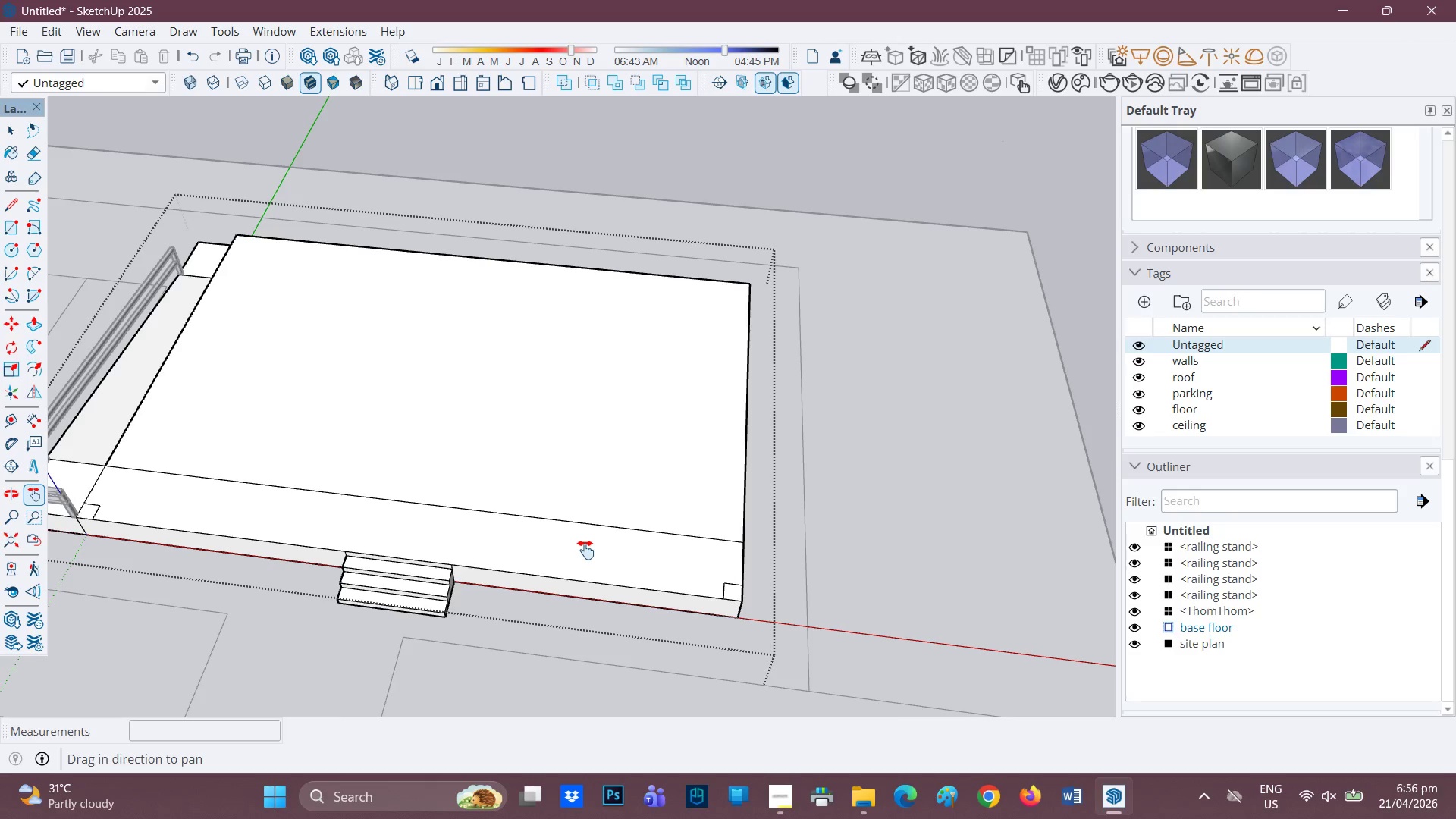 
scroll: coordinate [626, 468], scroll_direction: down, amount: 1.0
 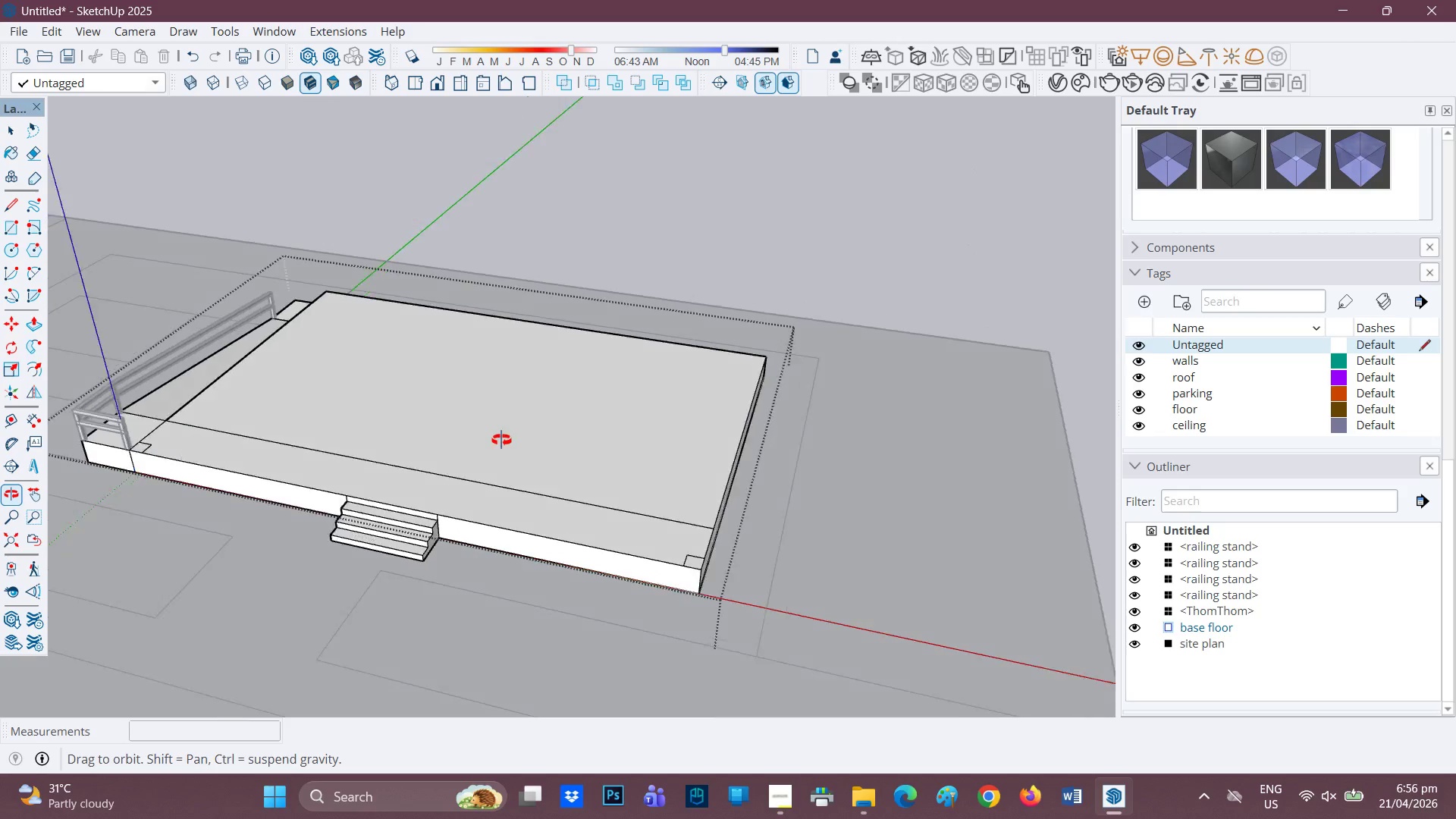 
scroll: coordinate [535, 456], scroll_direction: up, amount: 2.0
 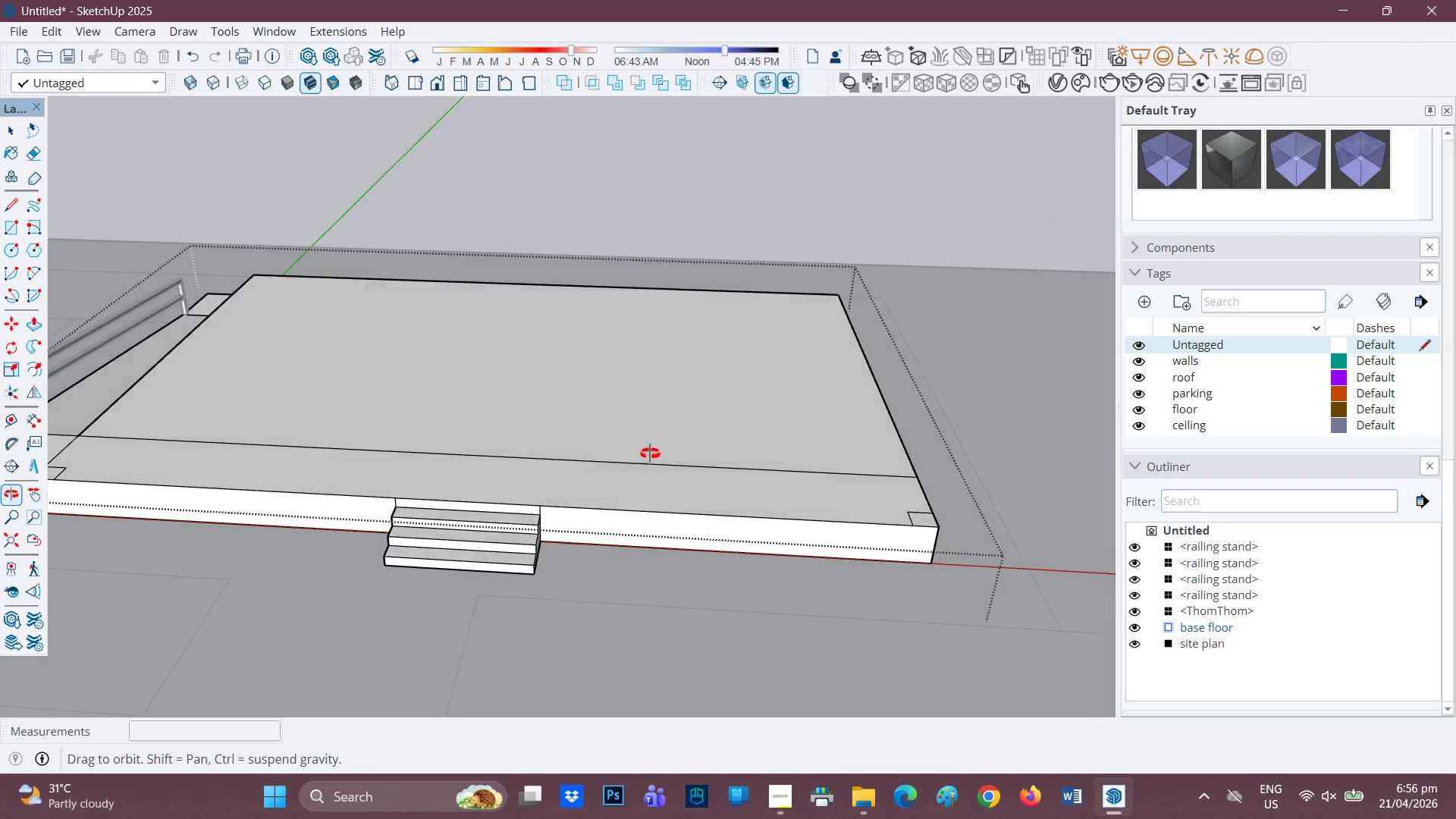 
scroll: coordinate [637, 520], scroll_direction: down, amount: 1.0
 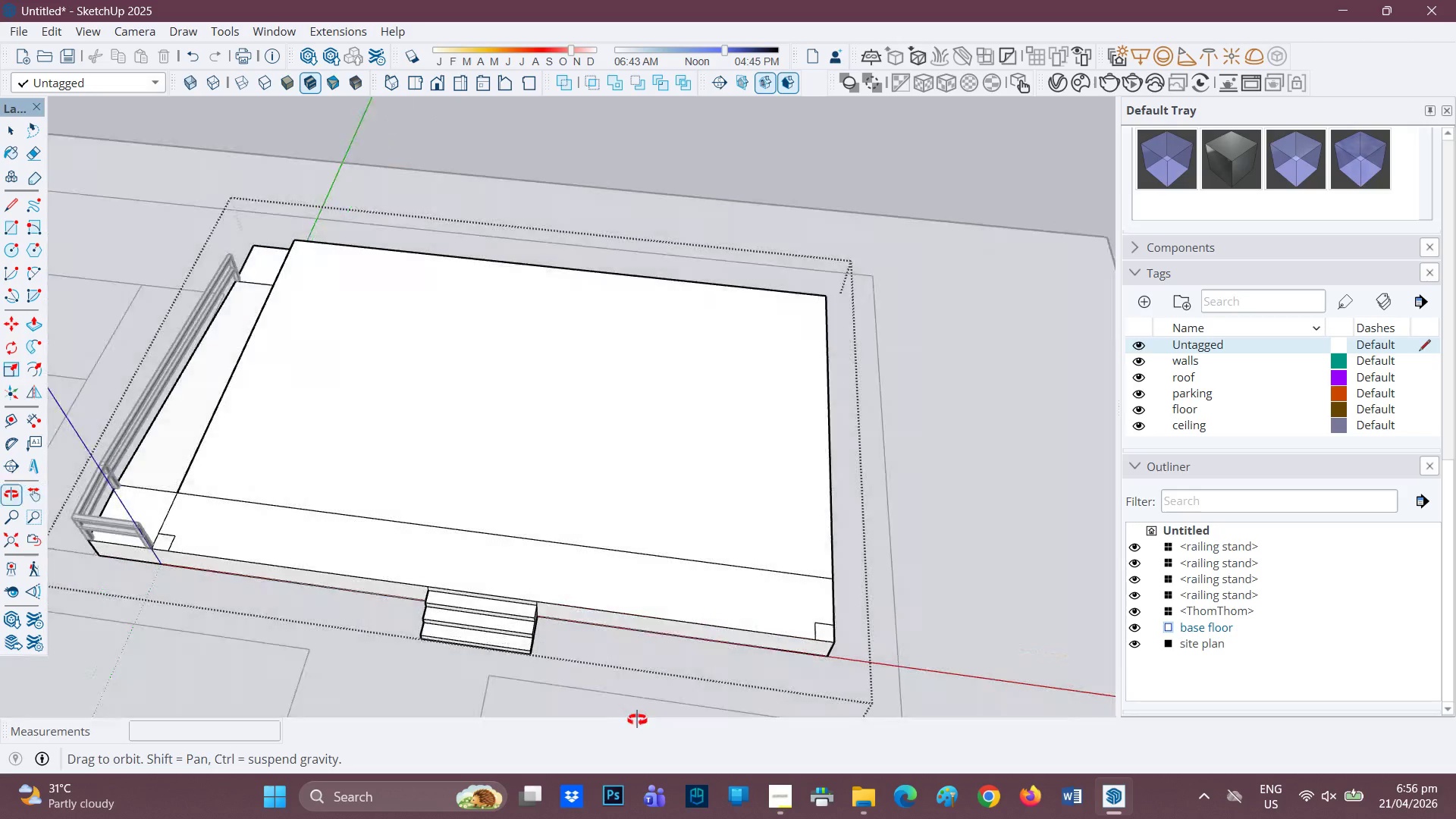 
scroll: coordinate [630, 451], scroll_direction: none, amount: 0.0
 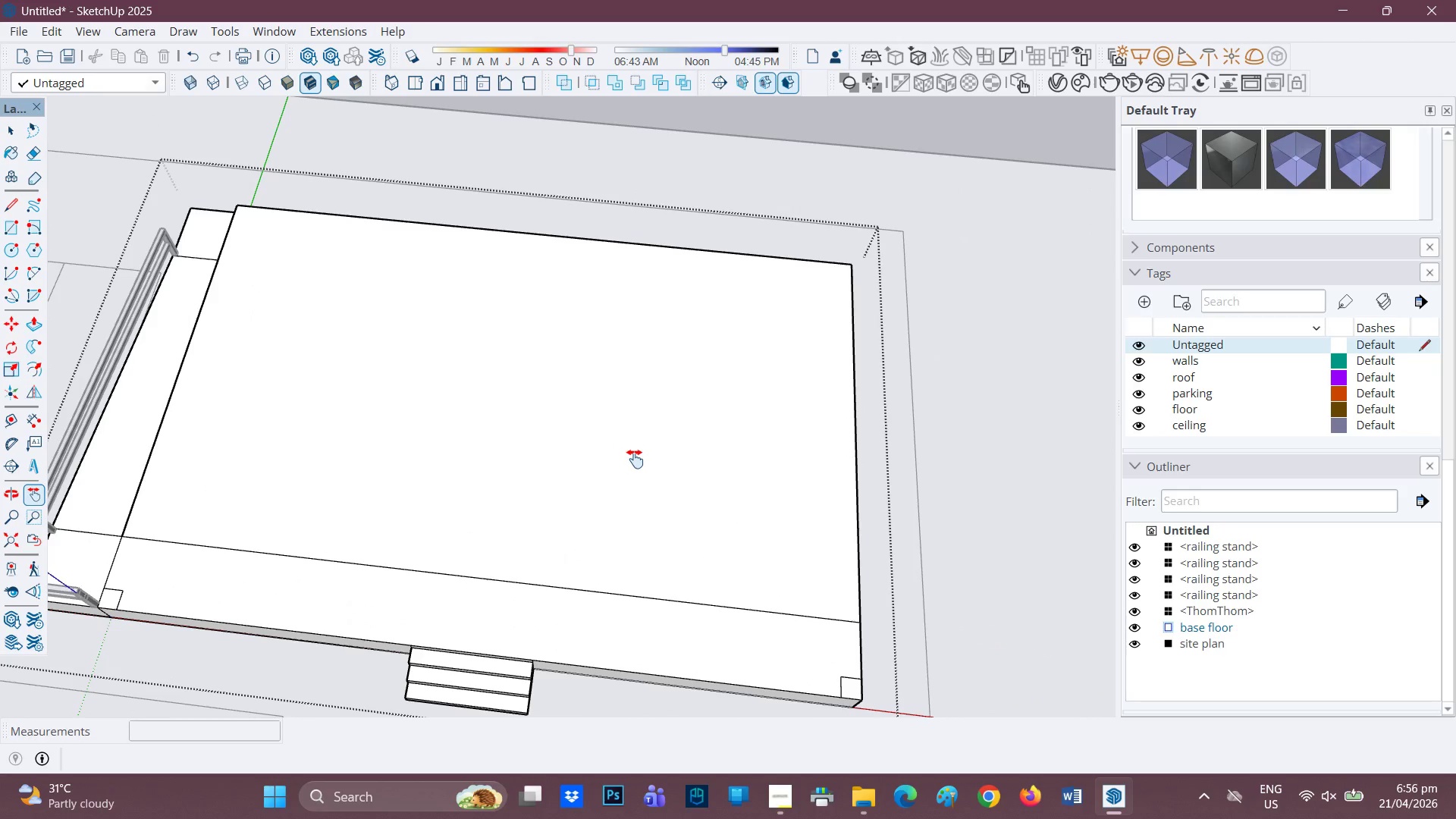 
key(P)
 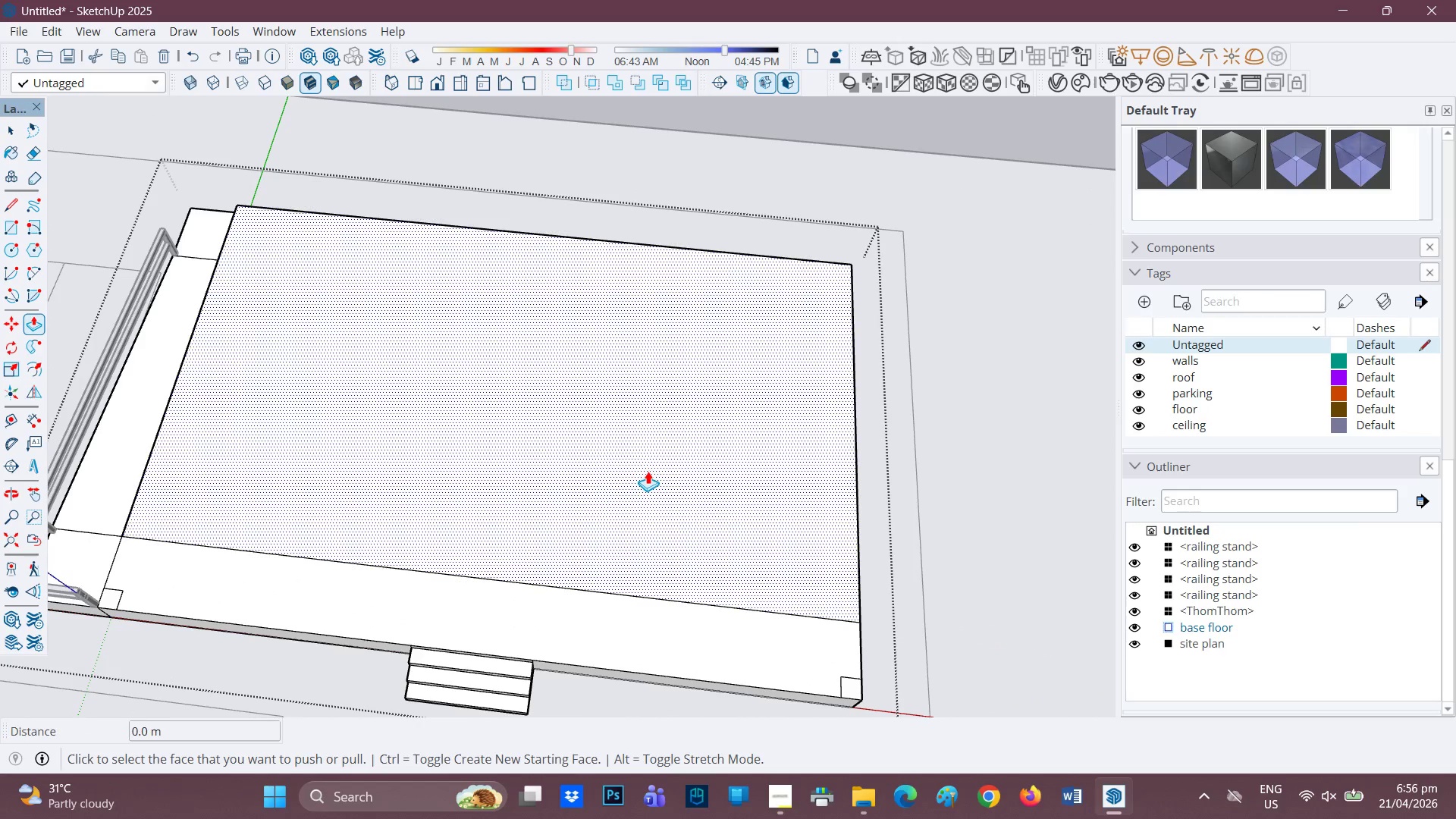 
left_click([648, 471])
 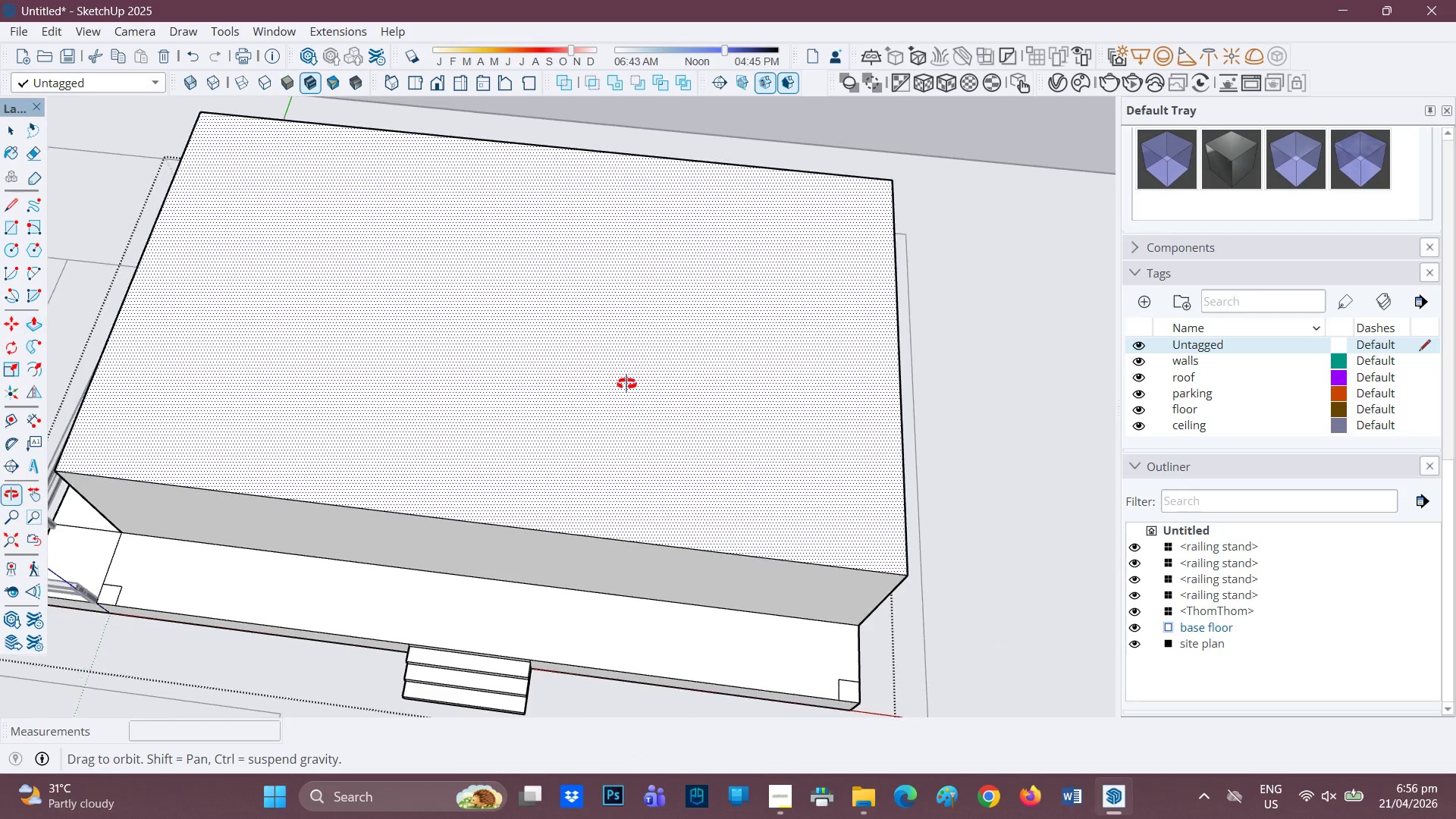 
type(12')
 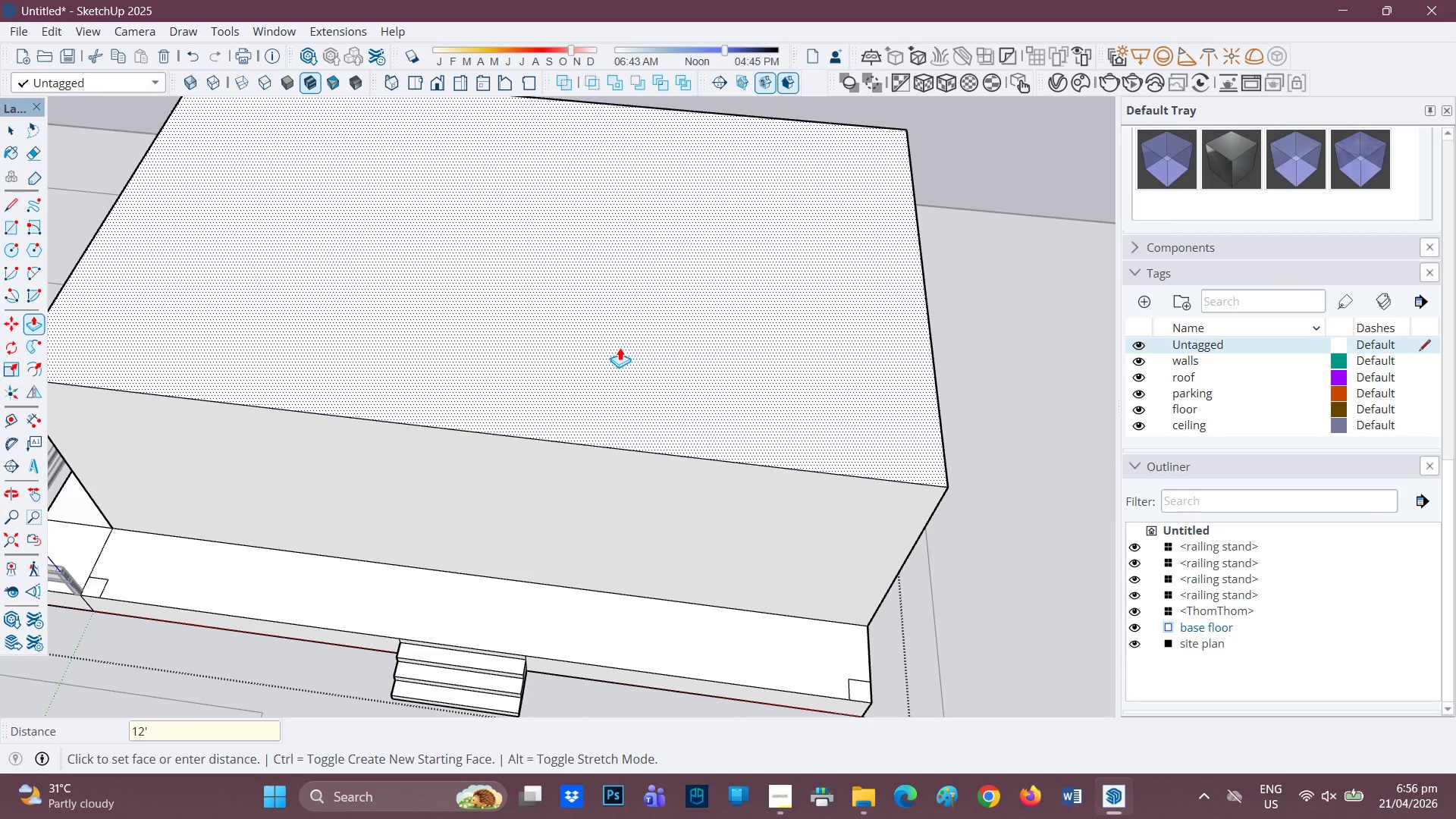 
key(Enter)
 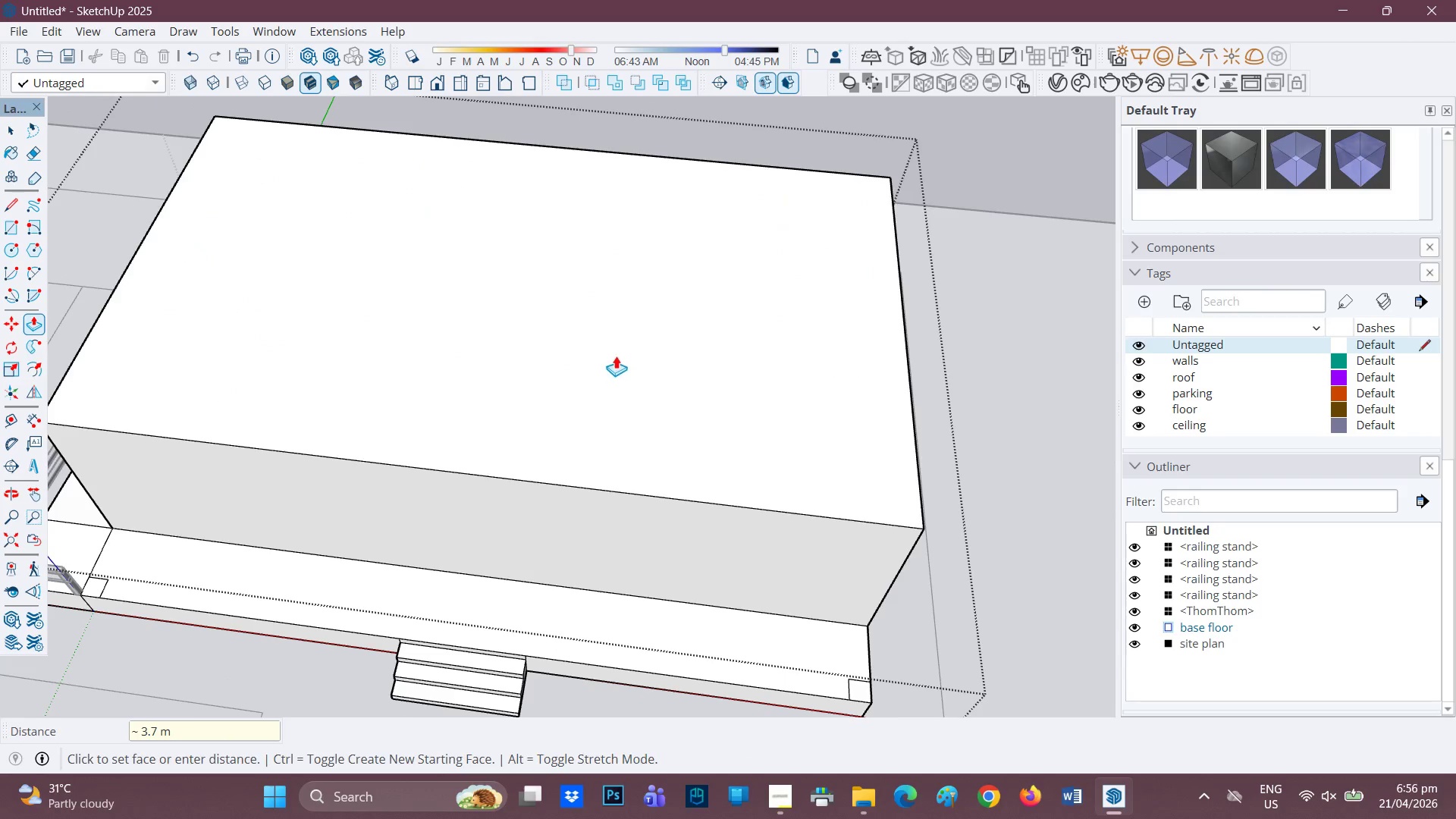 
scroll: coordinate [554, 442], scroll_direction: down, amount: 5.0
 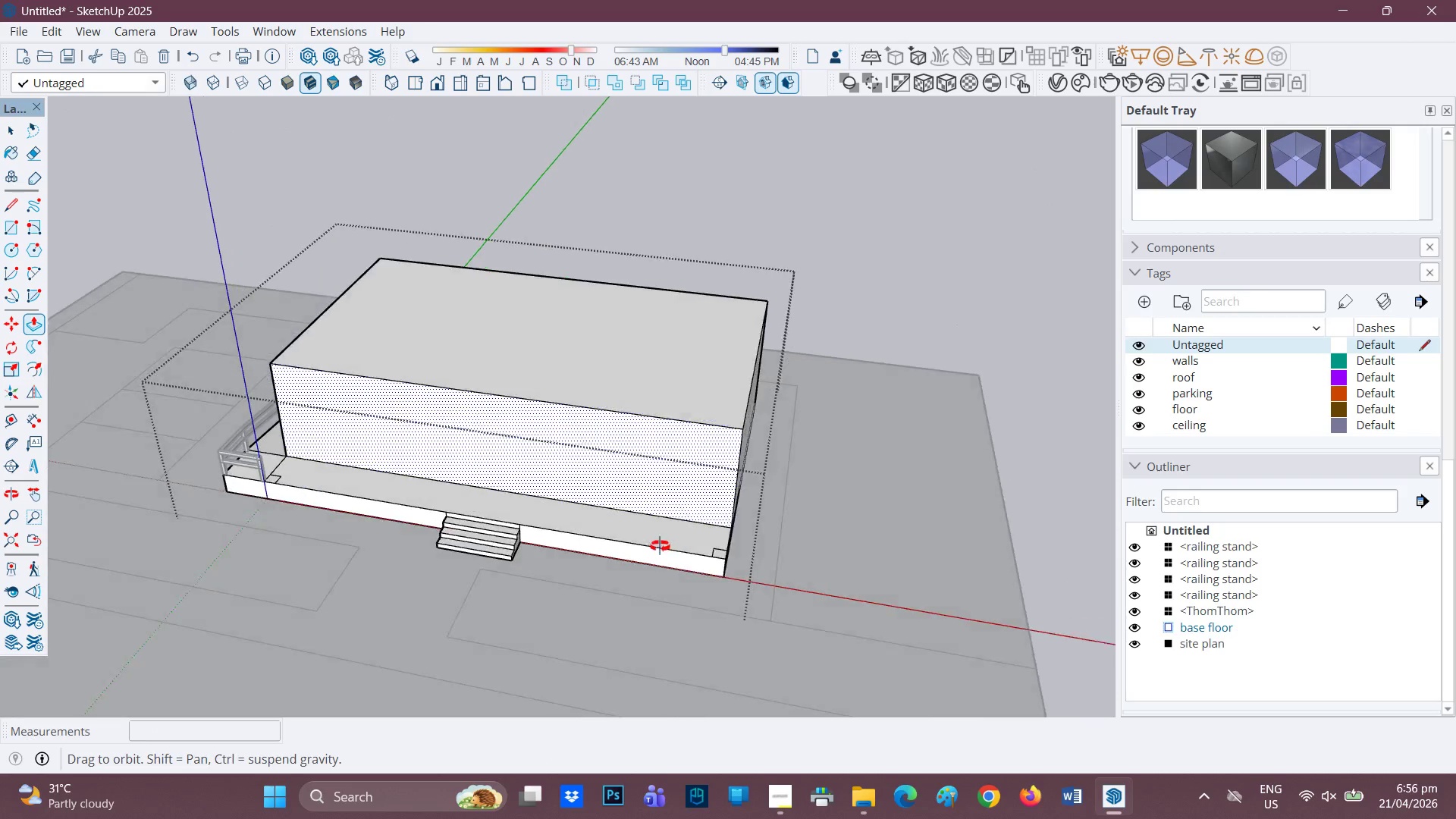 
scroll: coordinate [708, 554], scroll_direction: none, amount: 0.0
 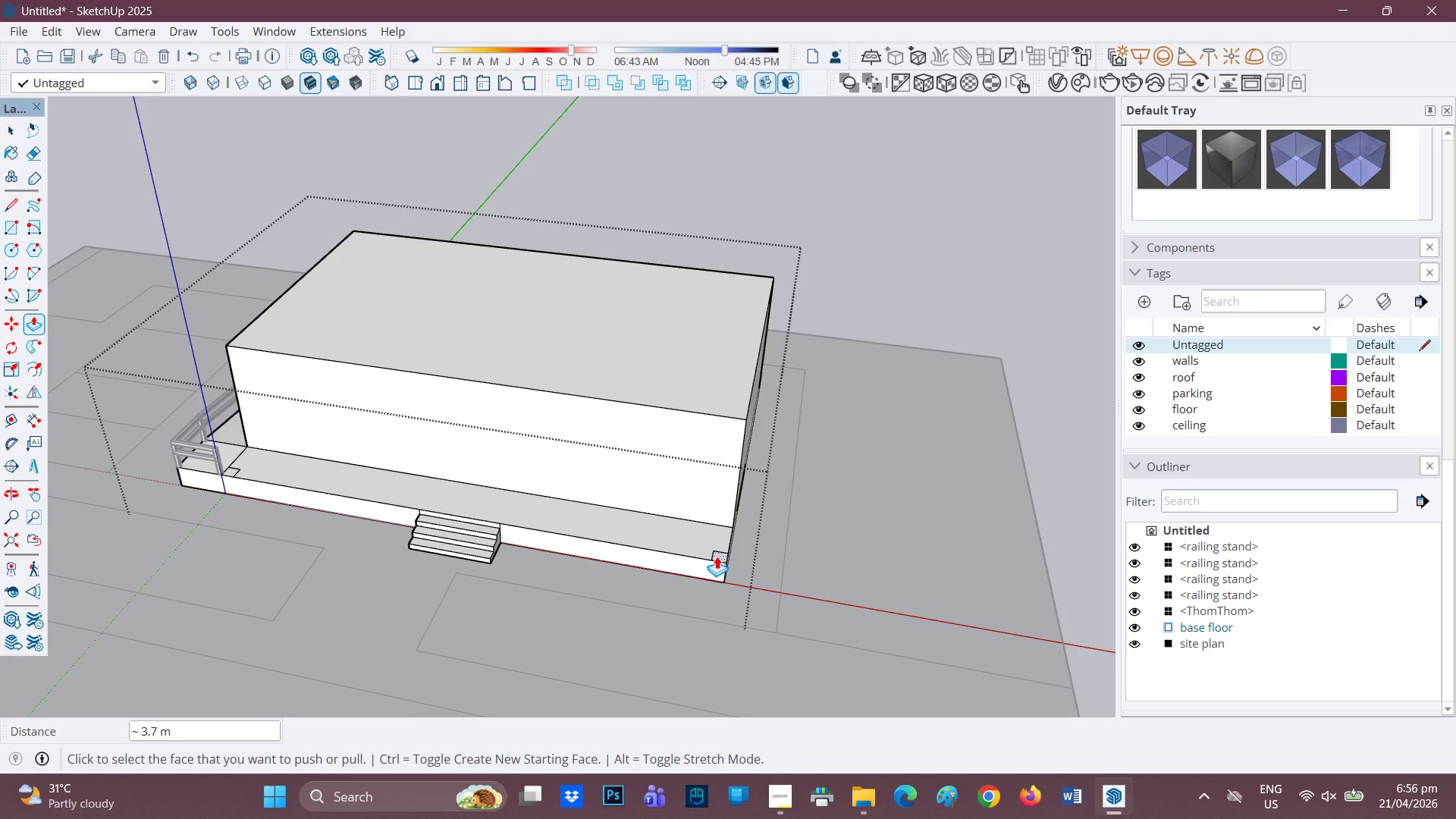 
scroll: coordinate [717, 556], scroll_direction: up, amount: 1.0
 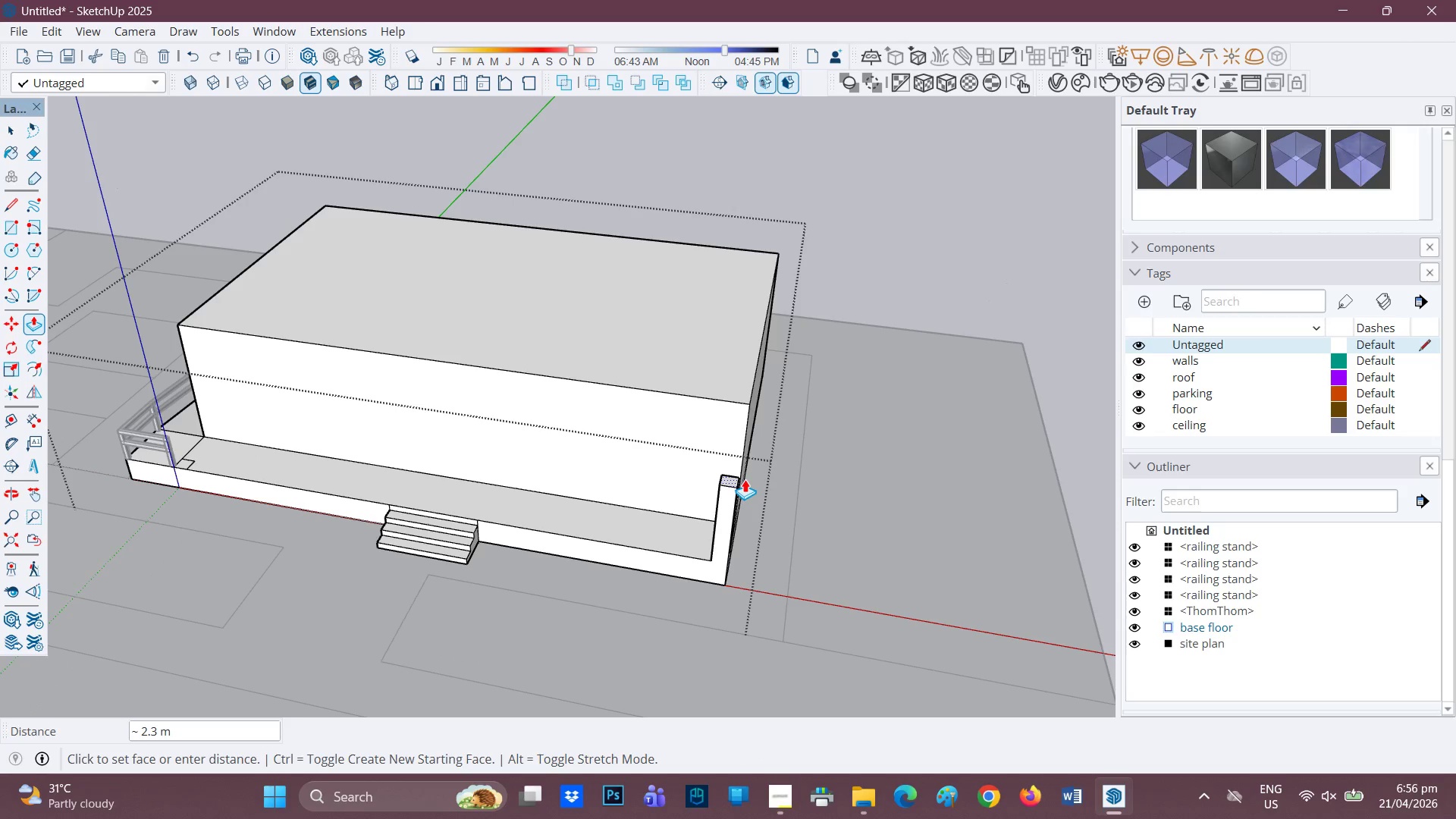 
wait(8.81)
 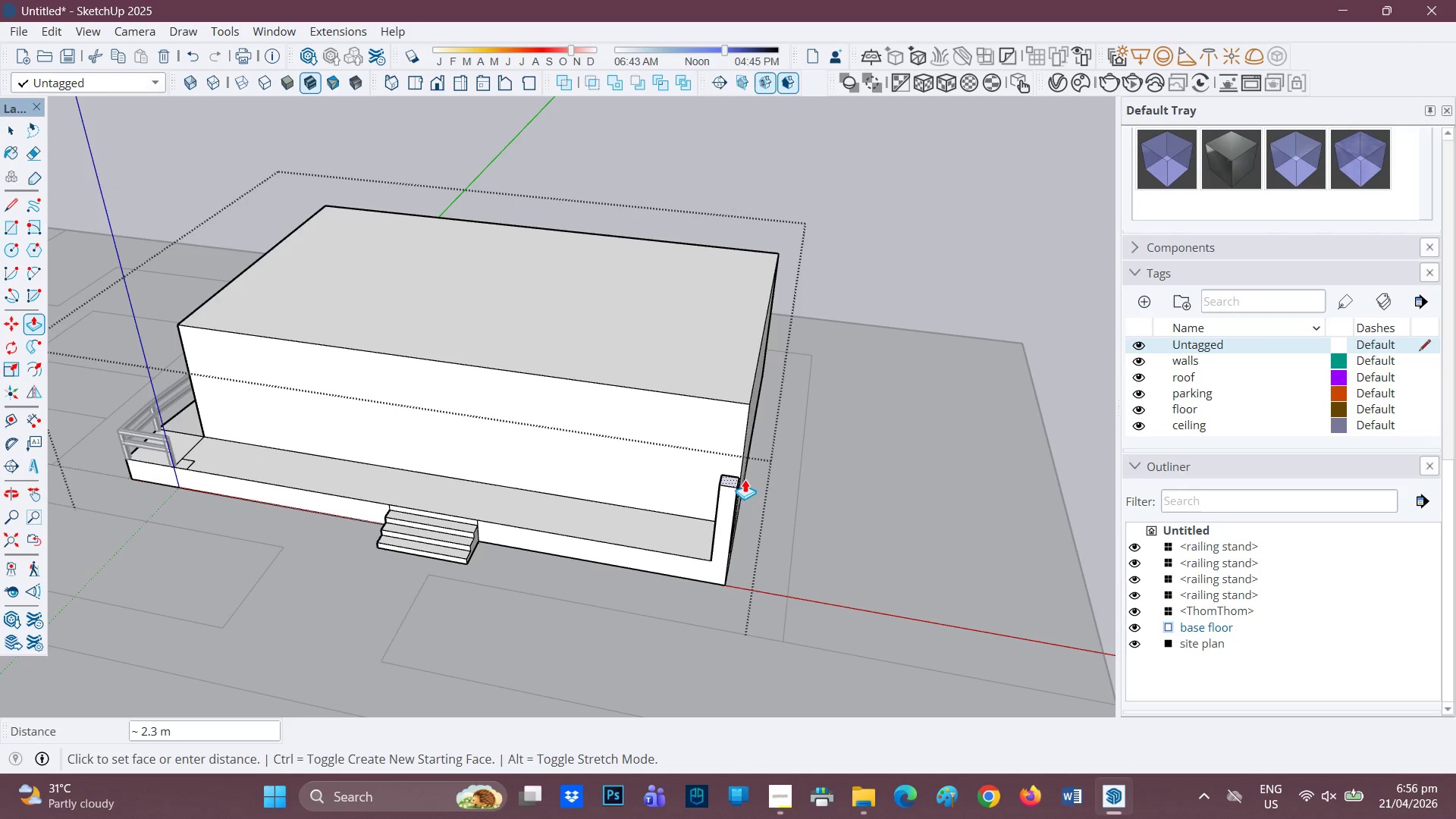 
left_click([555, 472])
 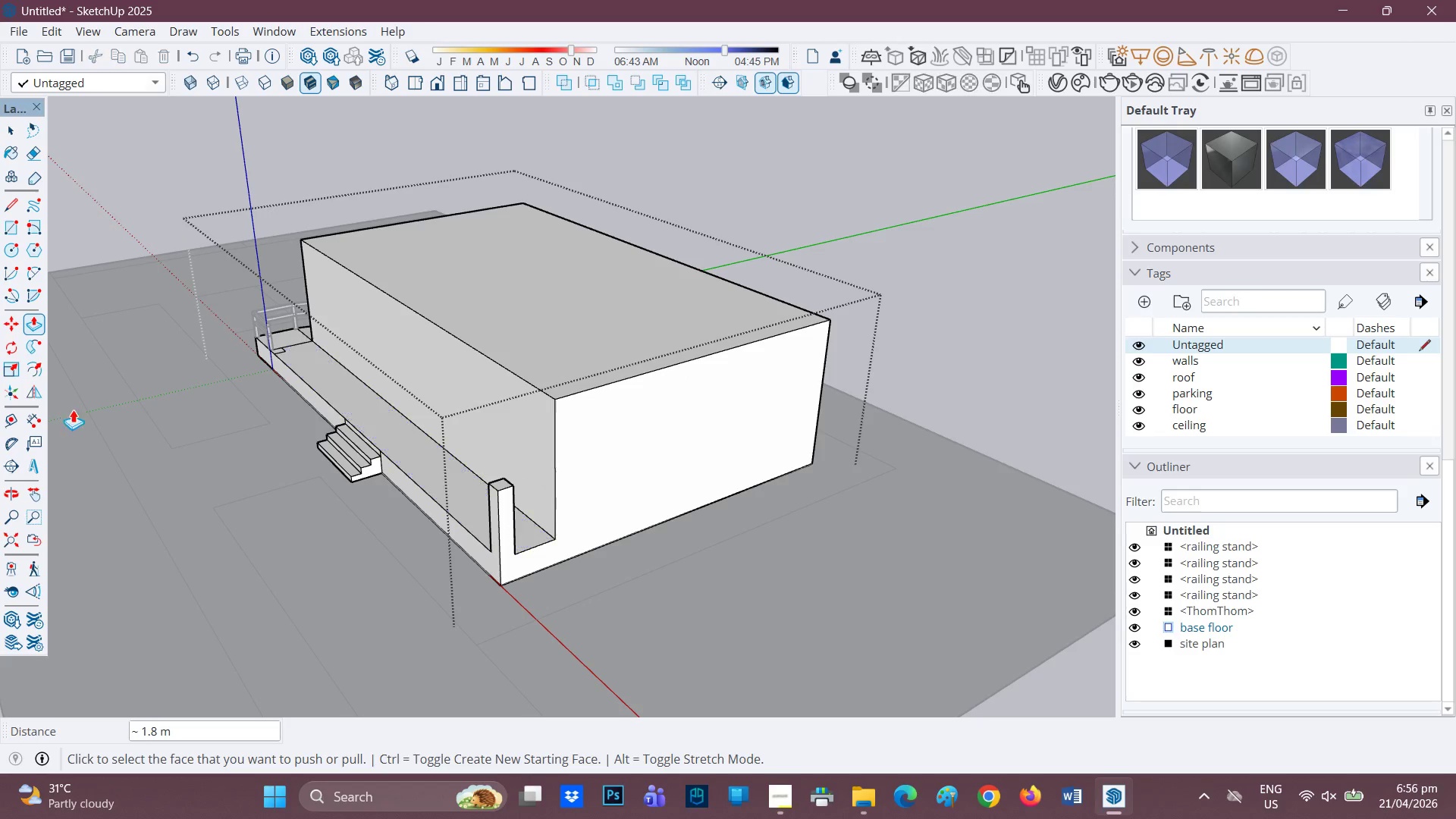 
scroll: coordinate [162, 419], scroll_direction: none, amount: 0.0
 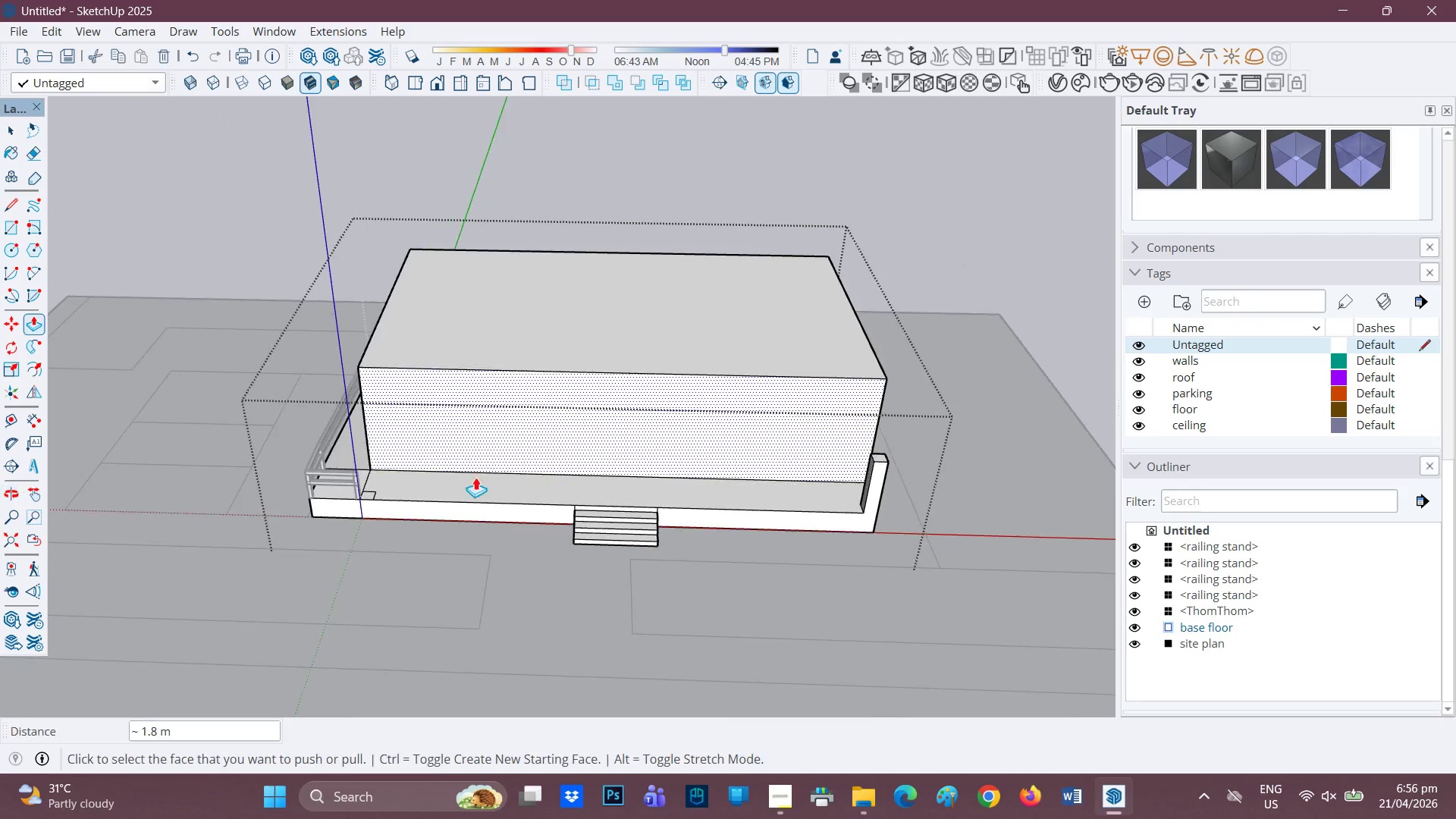 
scroll: coordinate [387, 494], scroll_direction: up, amount: 2.0
 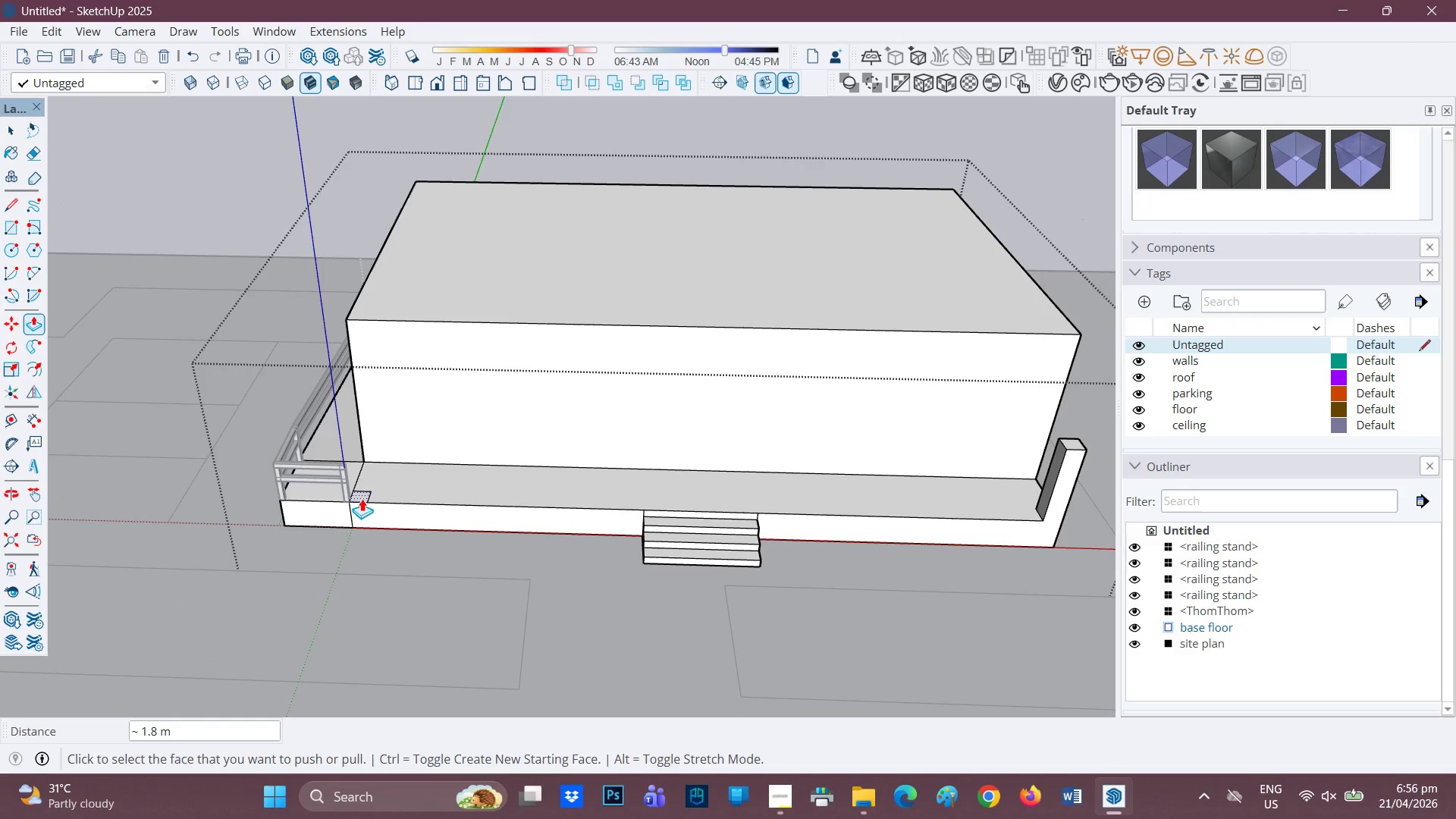 
left_click([358, 497])
 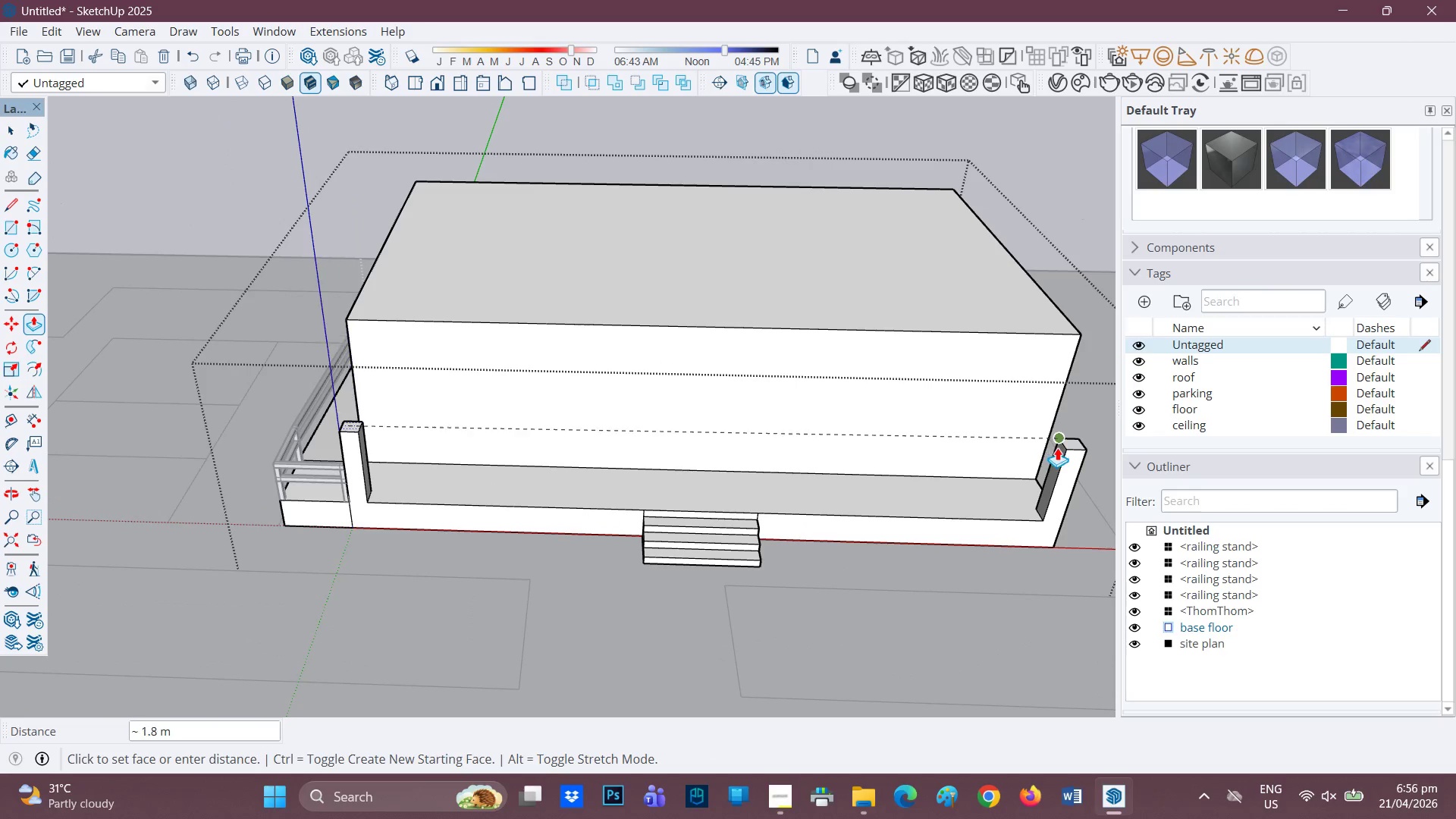 
left_click([1070, 447])
 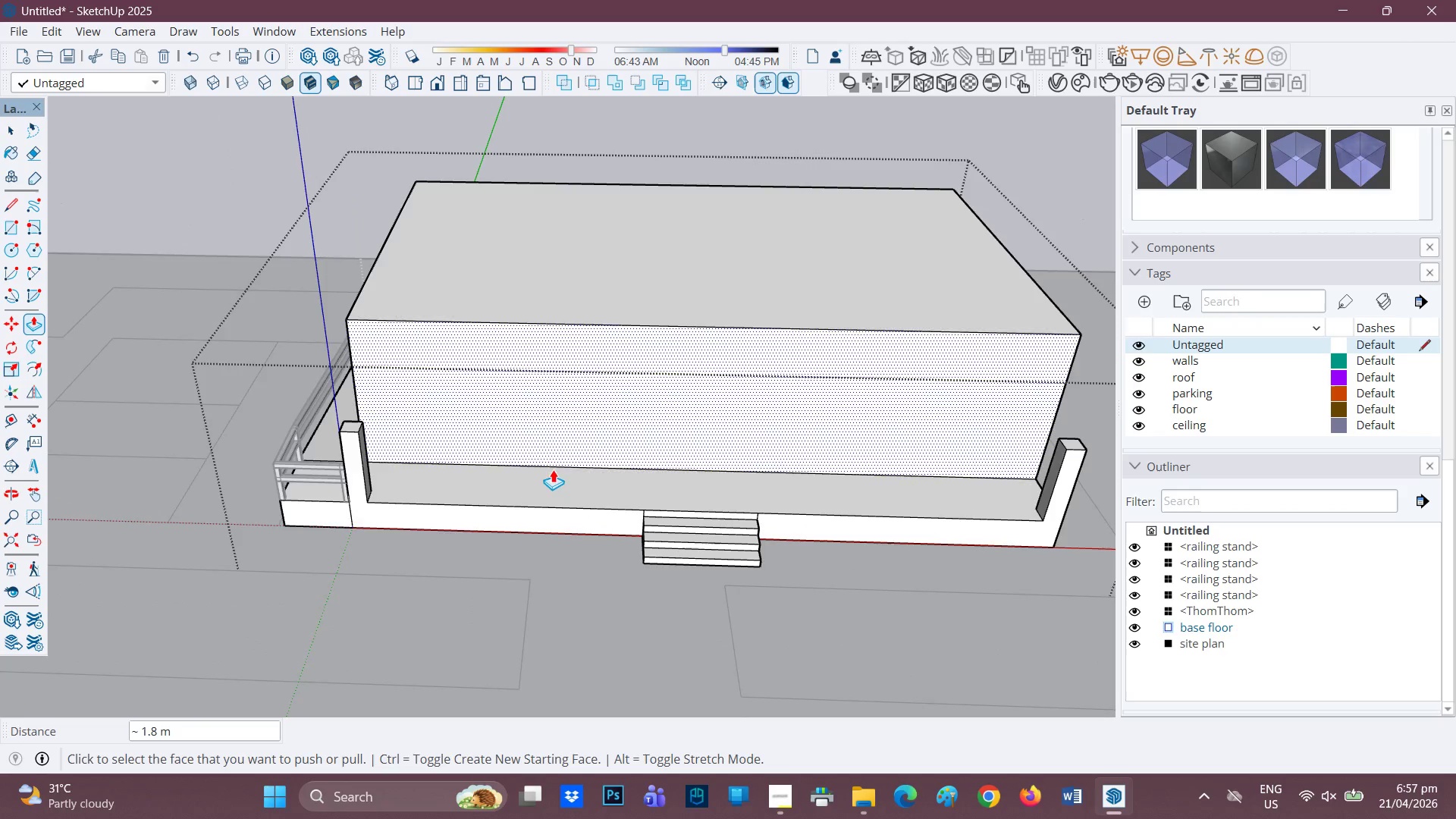 
scroll: coordinate [367, 506], scroll_direction: down, amount: 2.0
 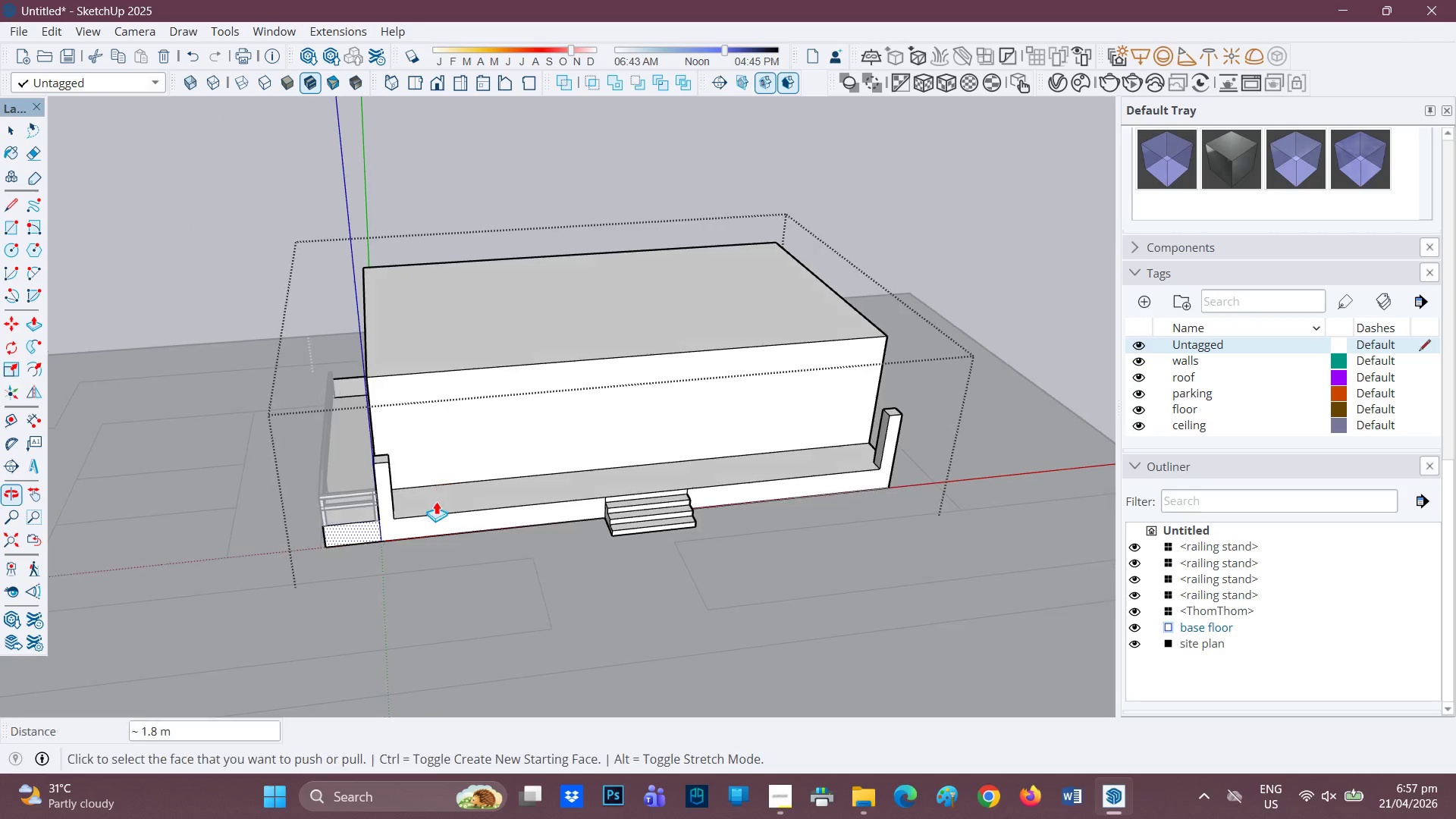 
scroll: coordinate [368, 524], scroll_direction: up, amount: 8.0
 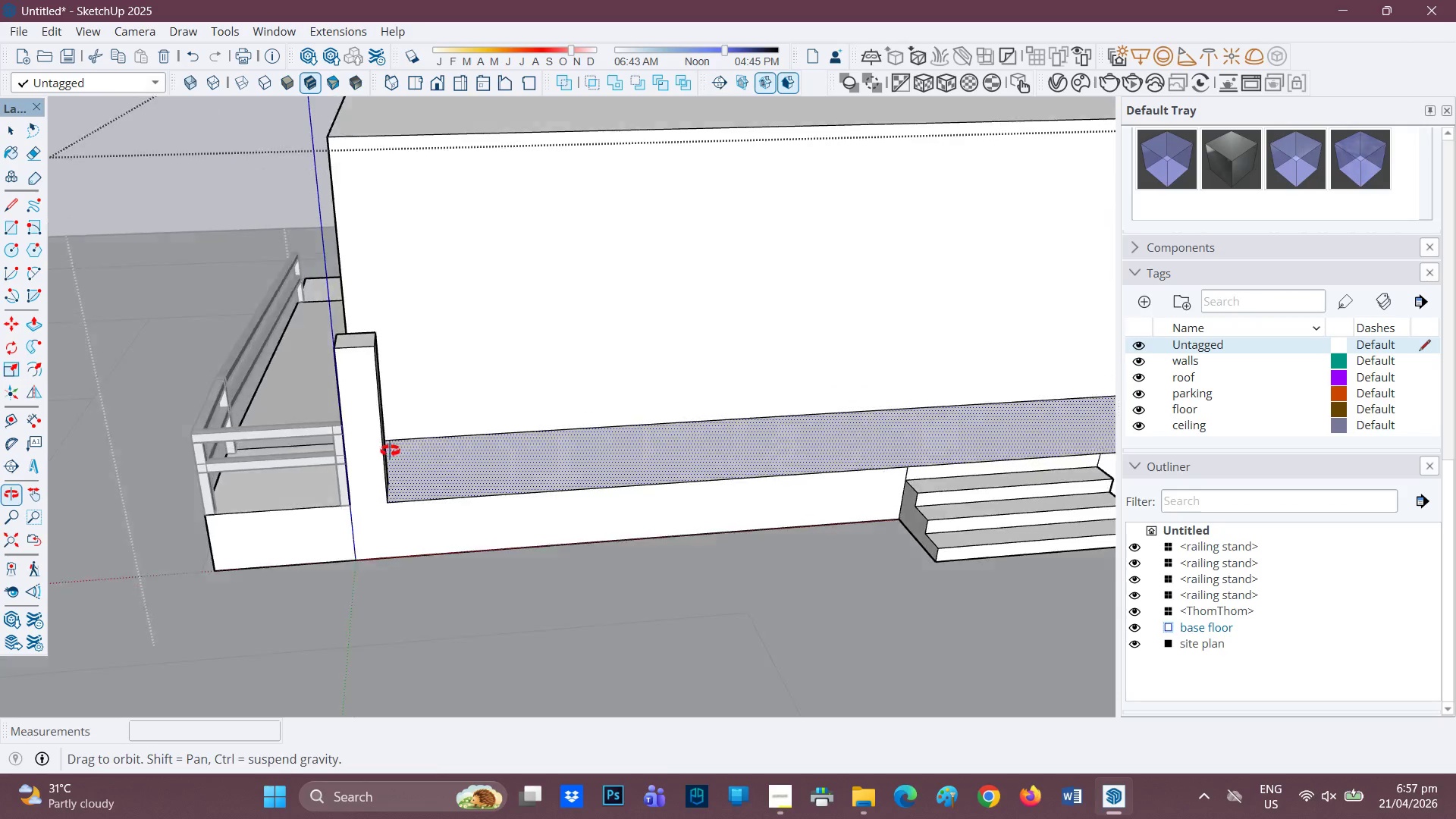 
key(L)
 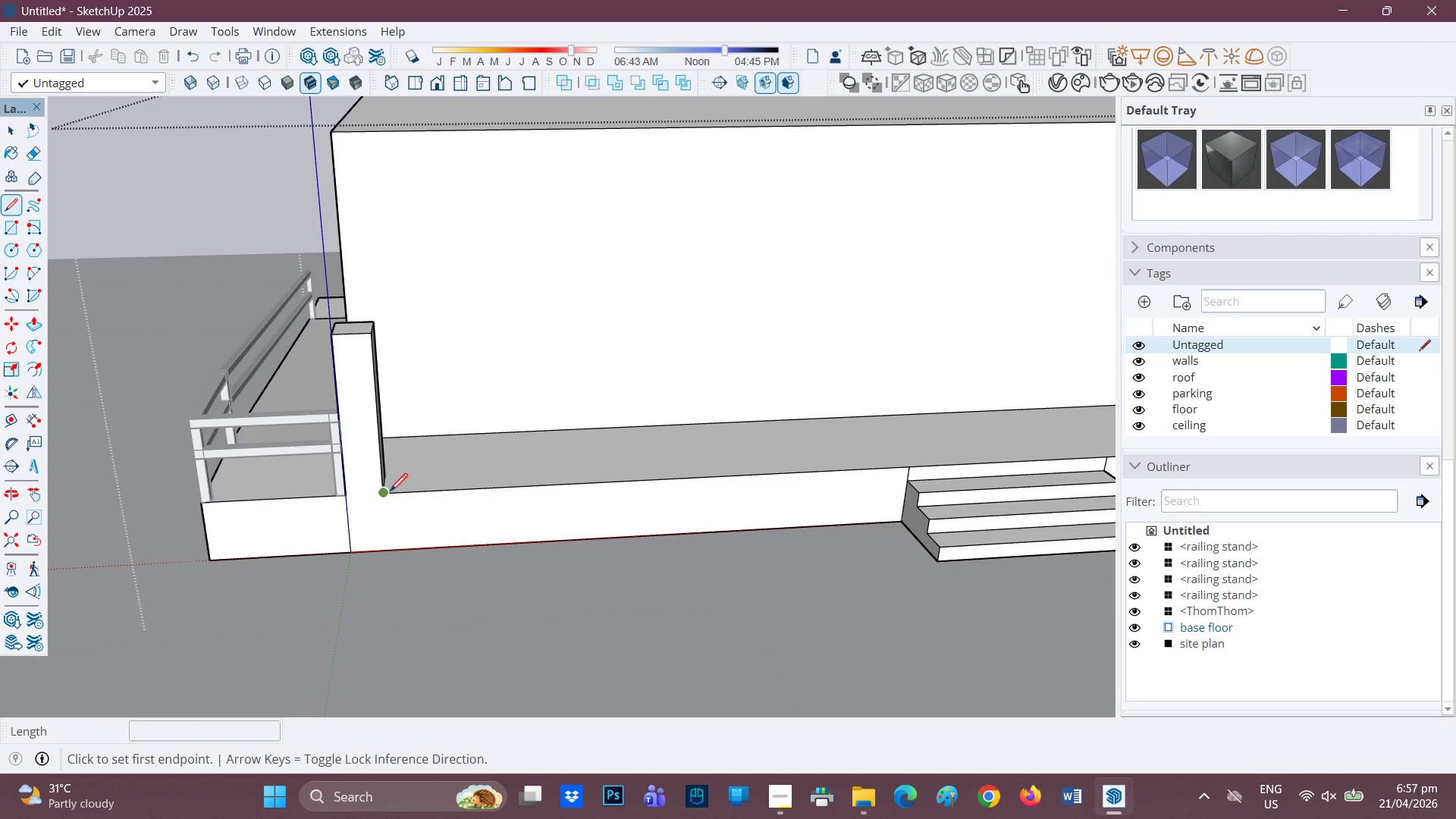 
left_click_drag(start_coordinate=[390, 492], to_coordinate=[380, 494])
 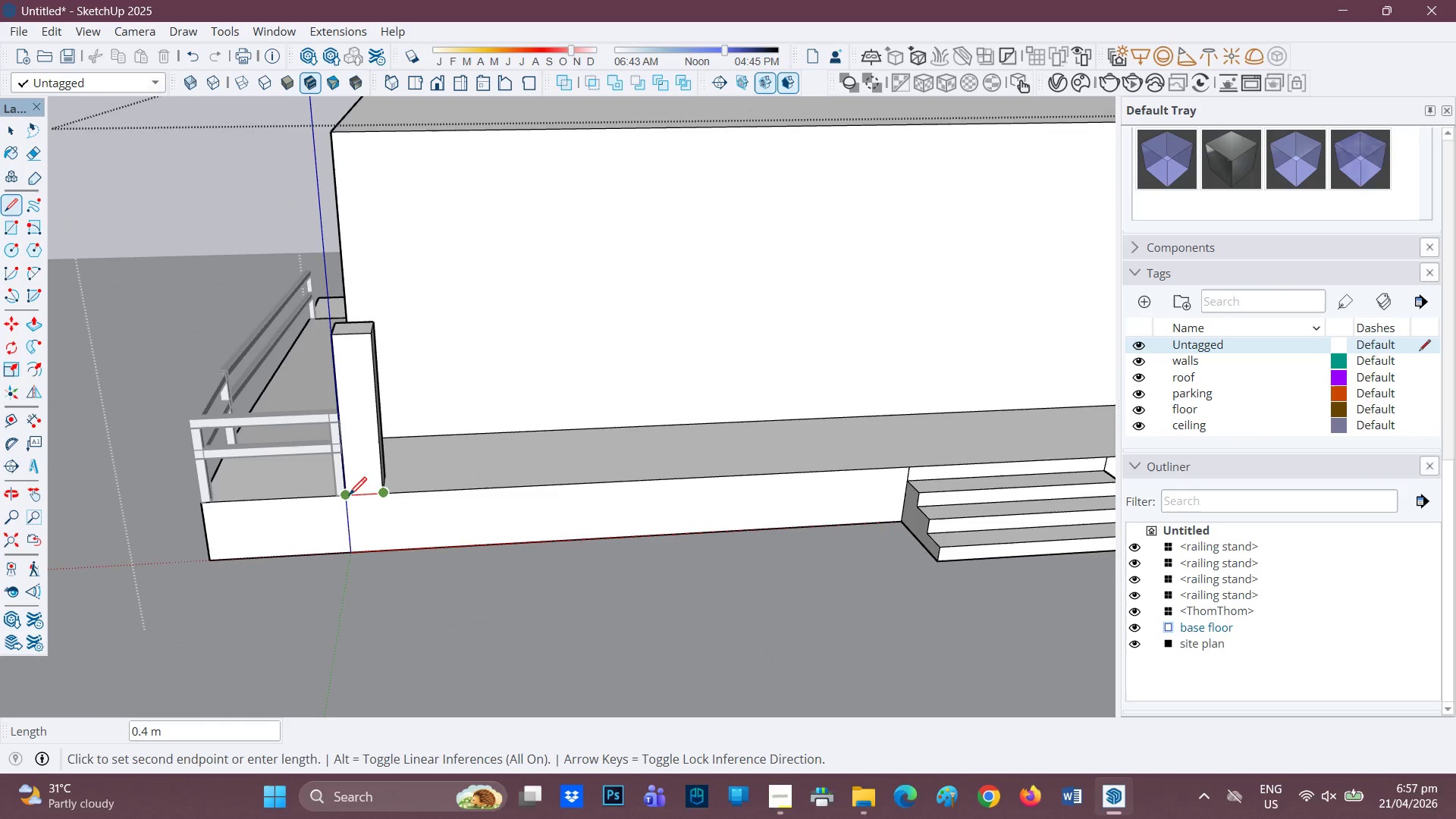 
left_click([347, 497])
 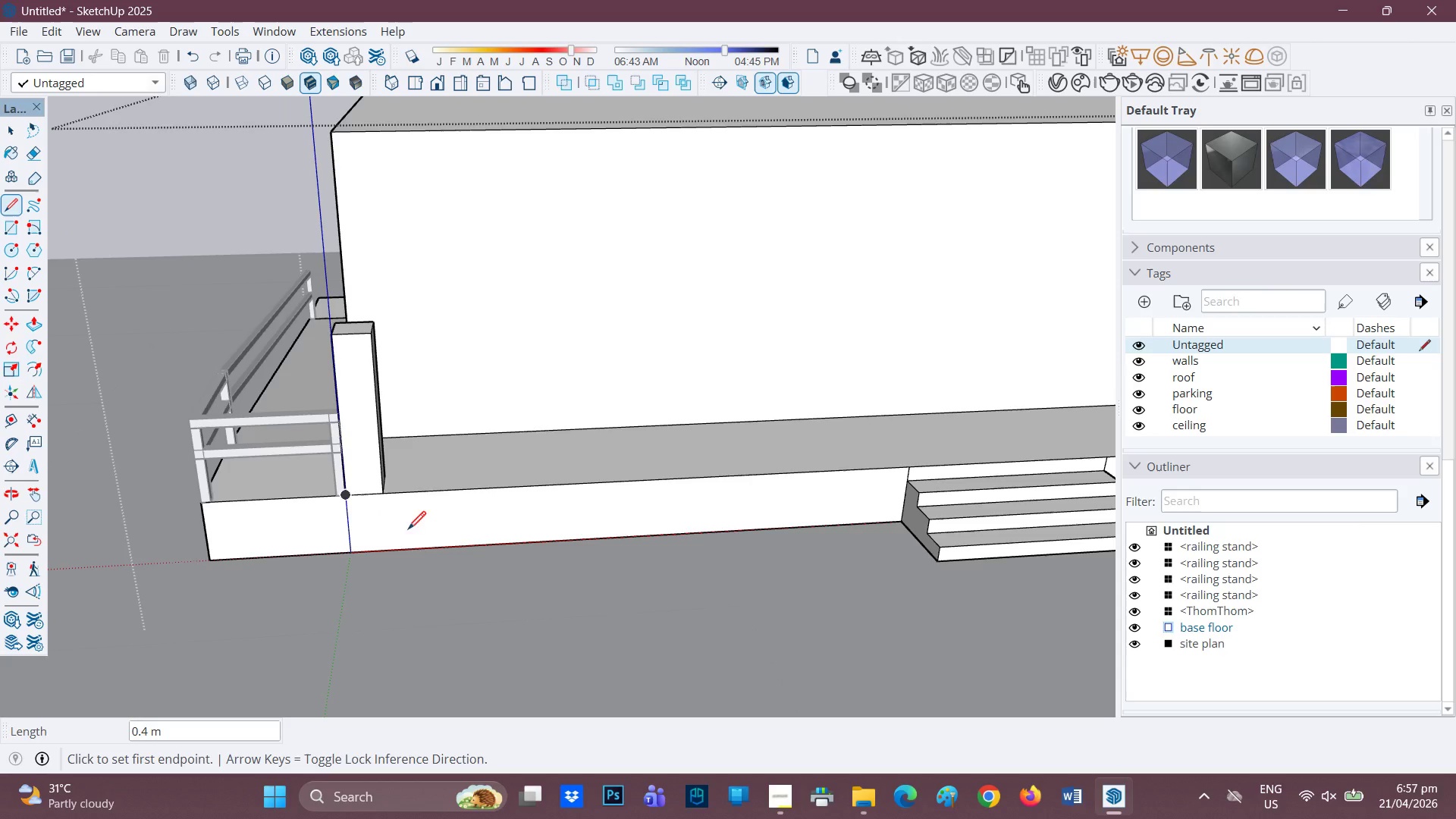 
key(H)
 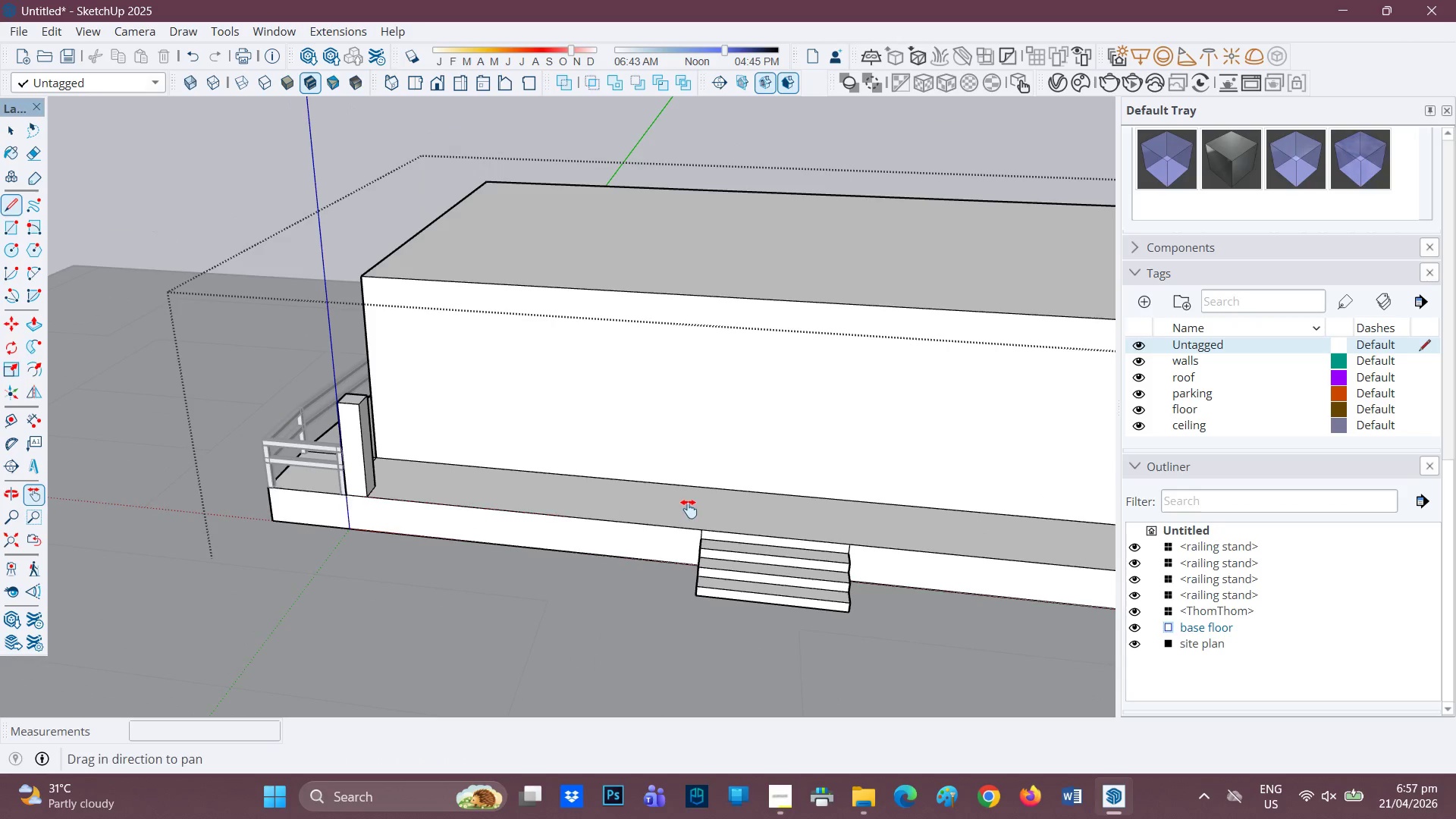 
left_click_drag(start_coordinate=[689, 506], to_coordinate=[176, 485])
 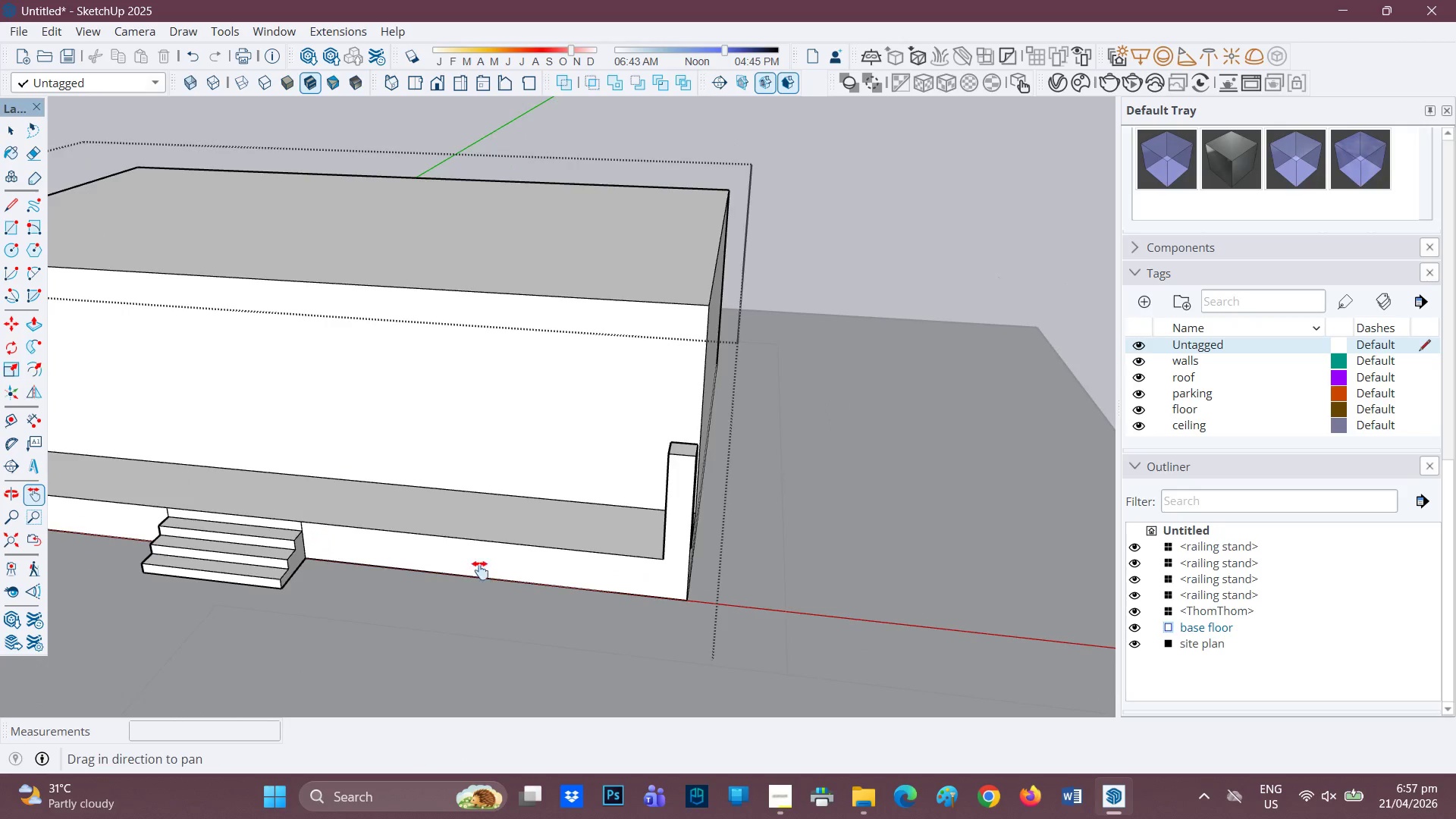 
scroll: coordinate [507, 535], scroll_direction: down, amount: 5.0
 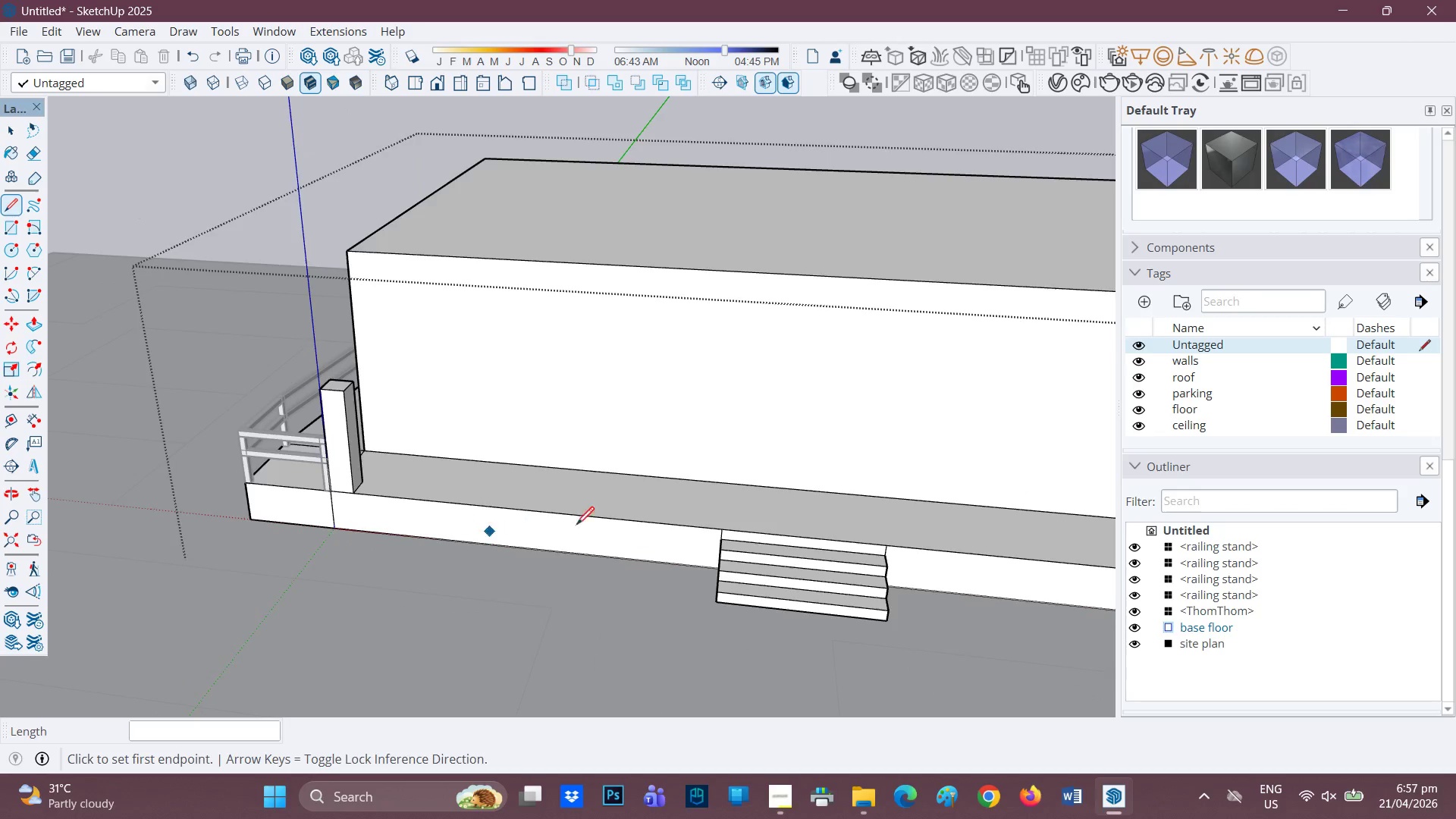 
scroll: coordinate [663, 559], scroll_direction: up, amount: 2.0
 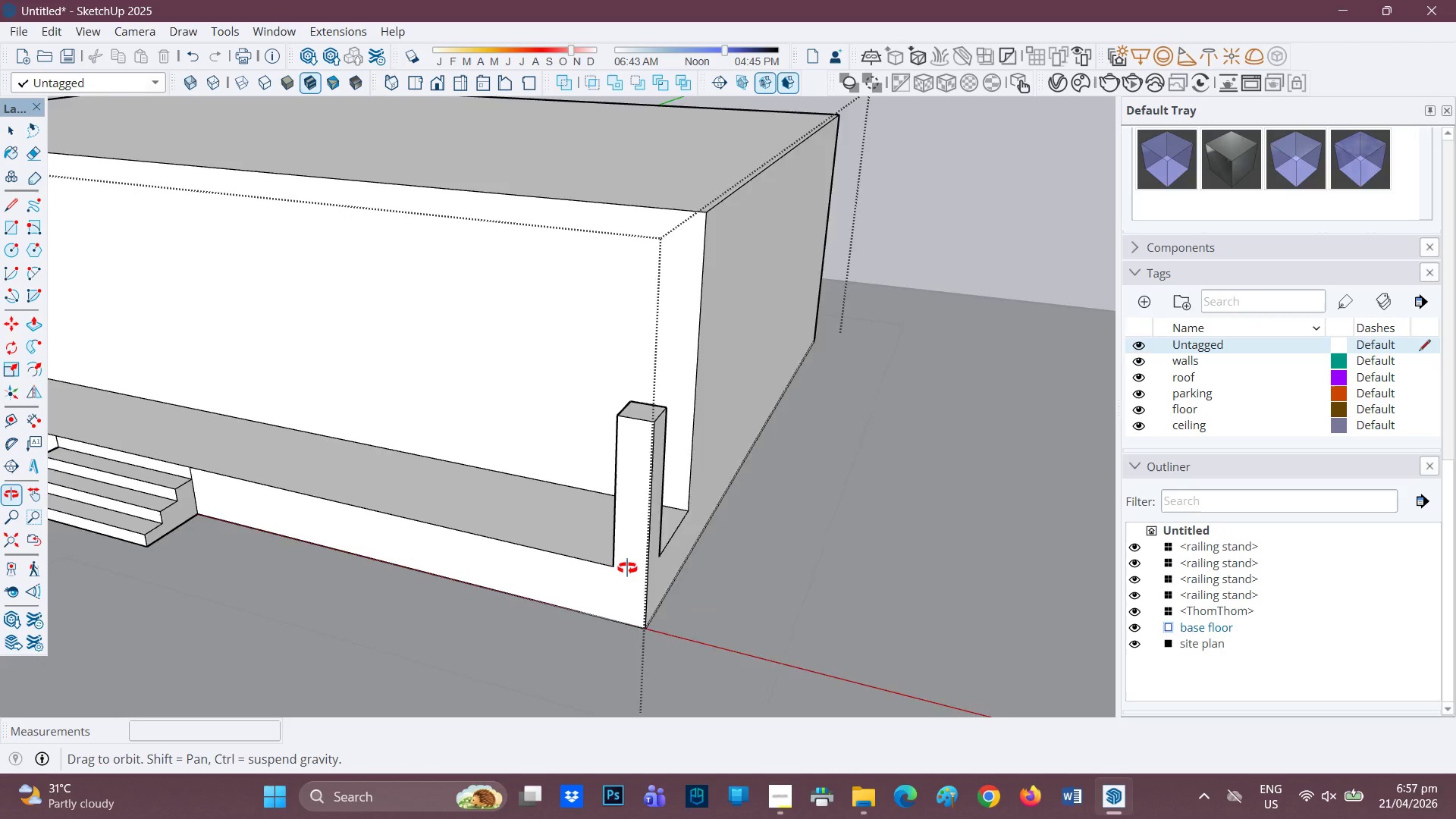 
key(L)
 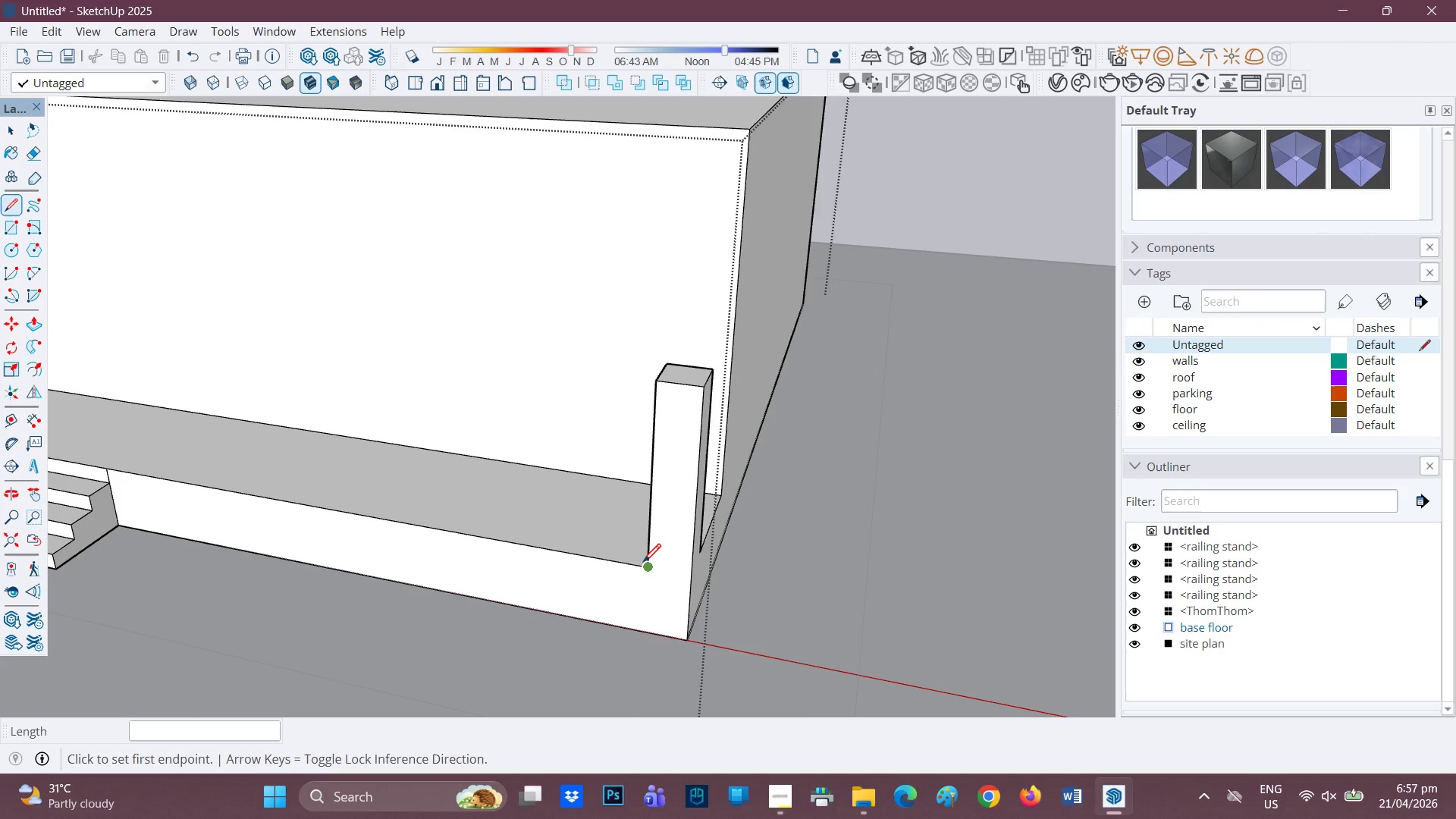 
scroll: coordinate [644, 563], scroll_direction: up, amount: 2.0
 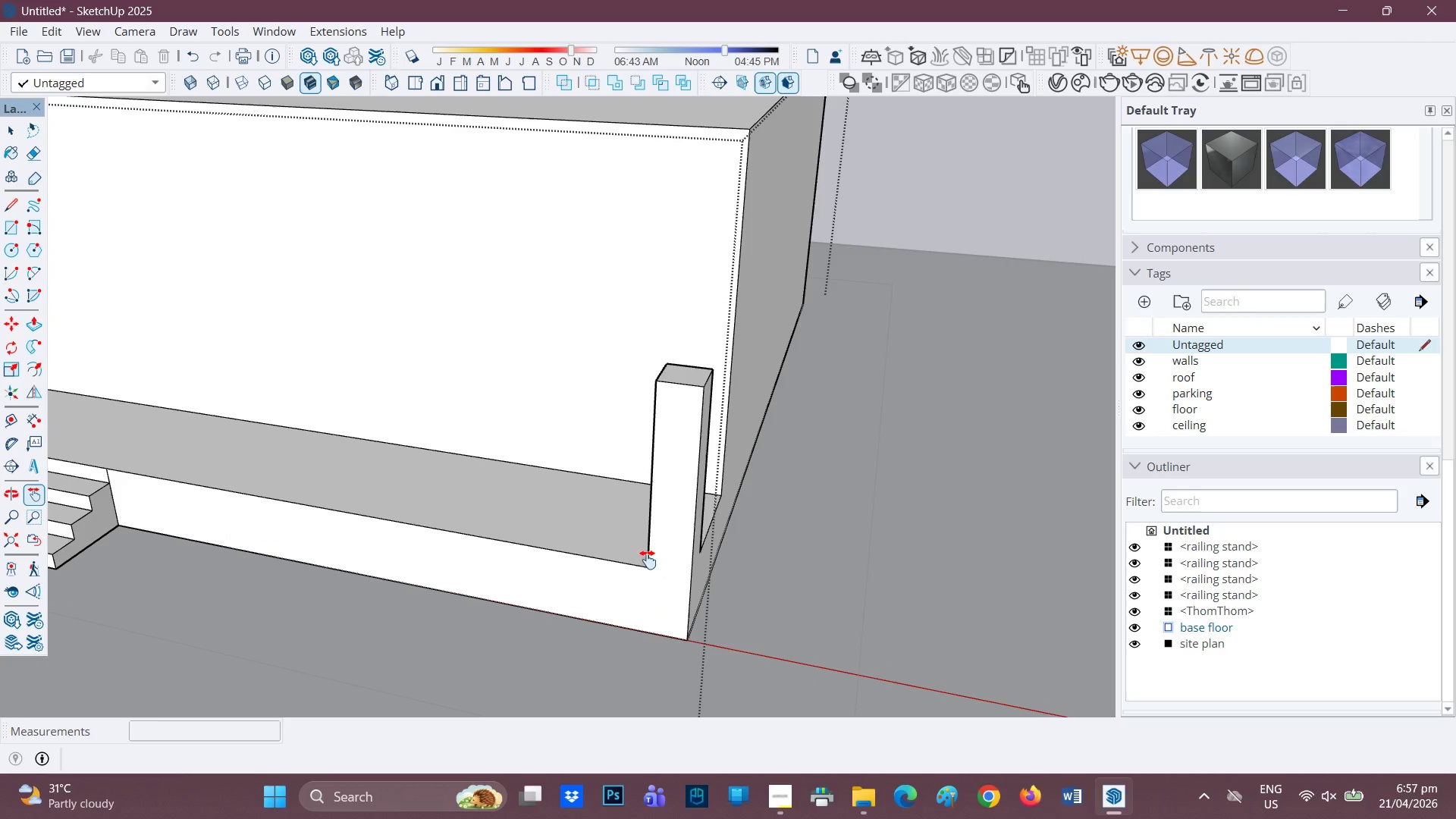 
left_click([644, 563])
 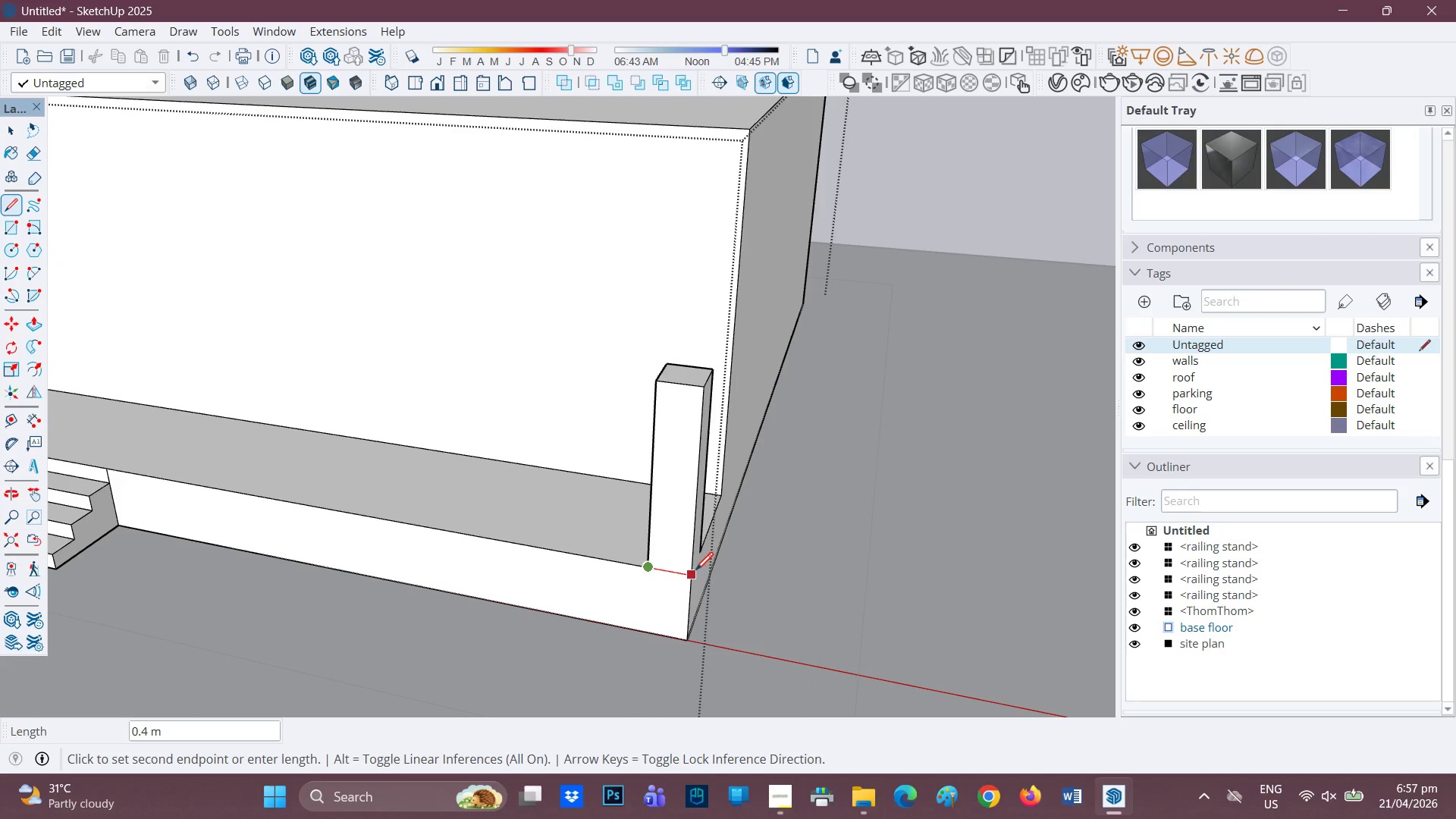 
left_click([695, 572])
 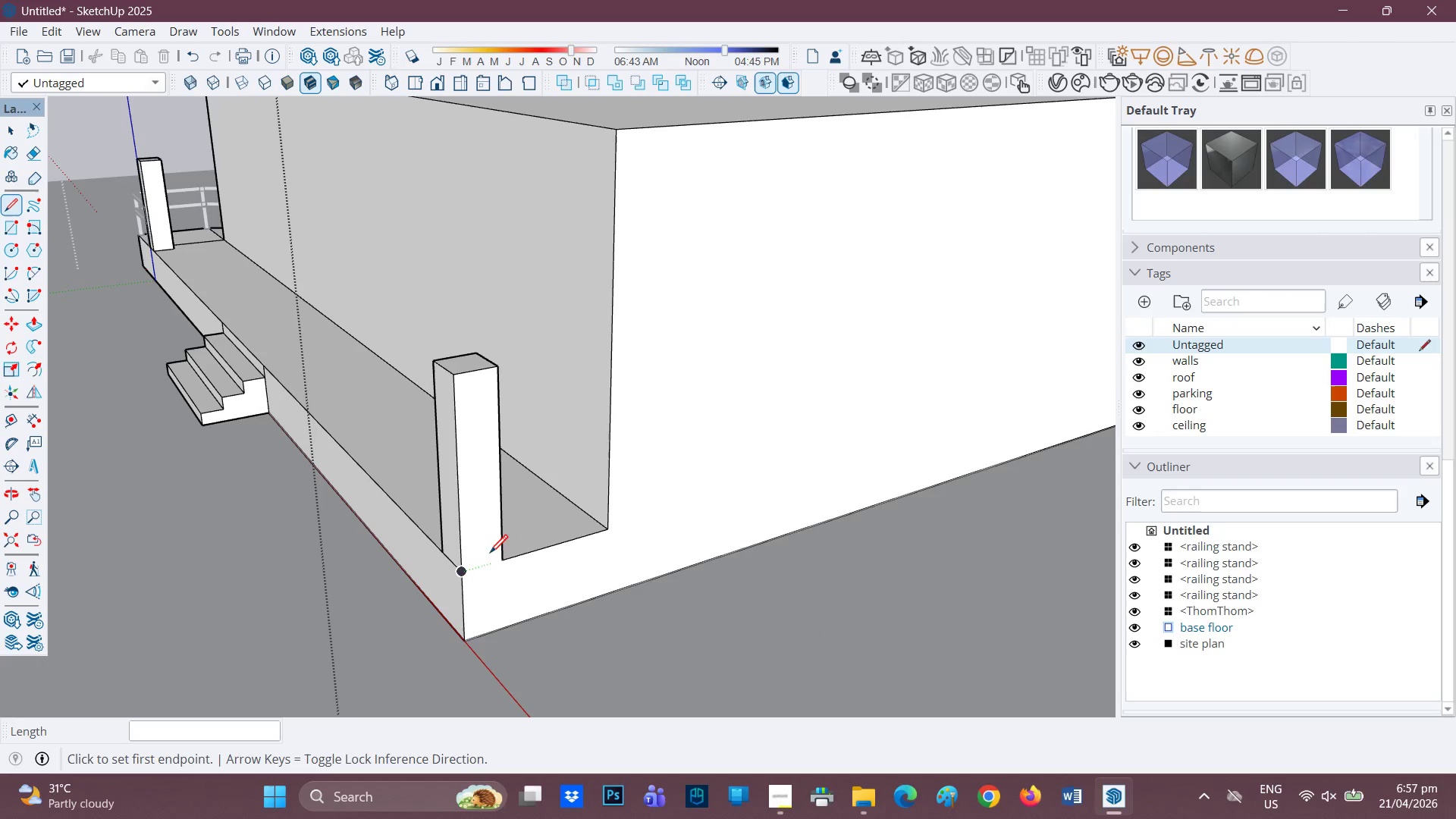 
left_click([513, 561])
 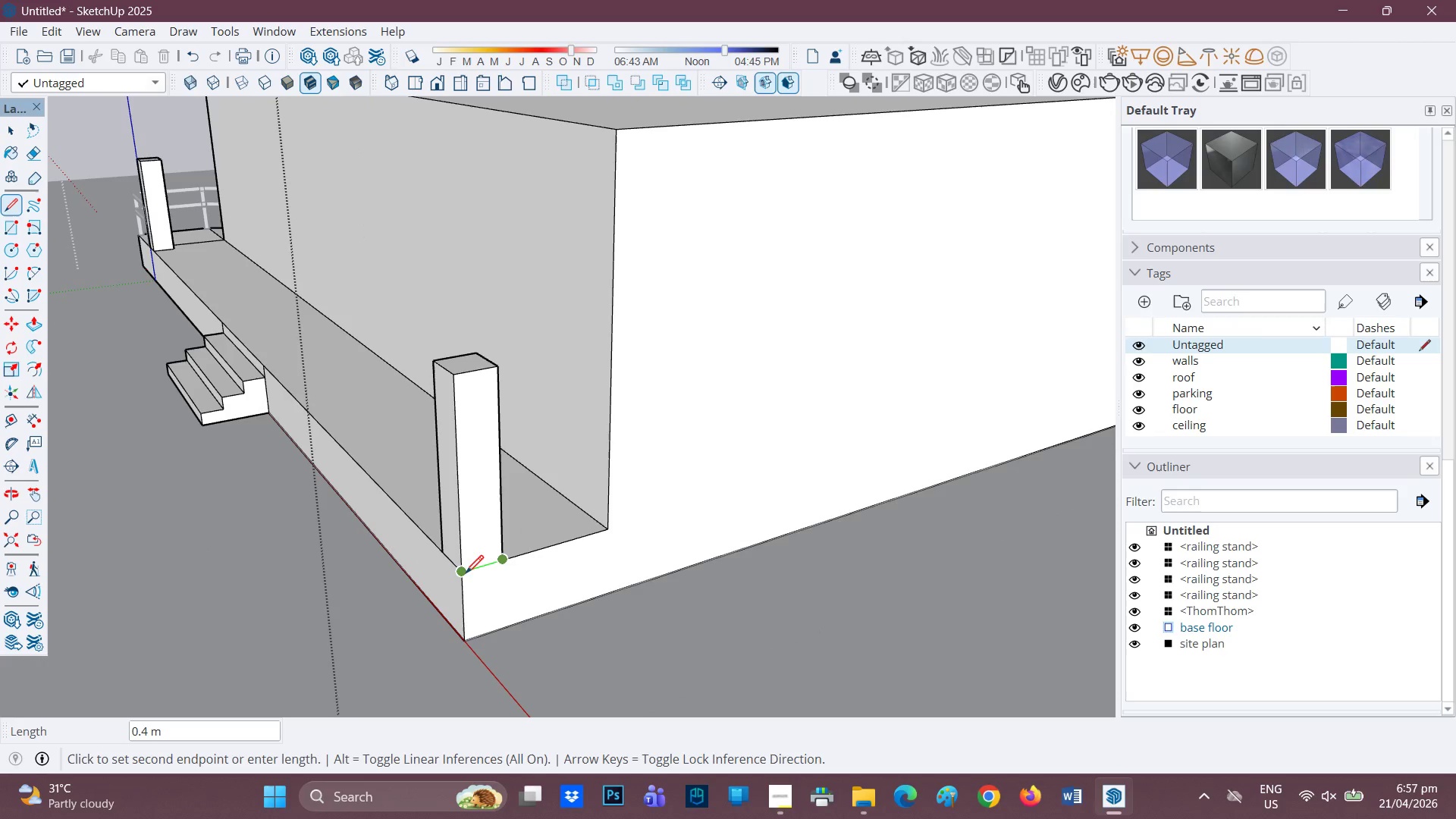 
left_click([466, 576])
 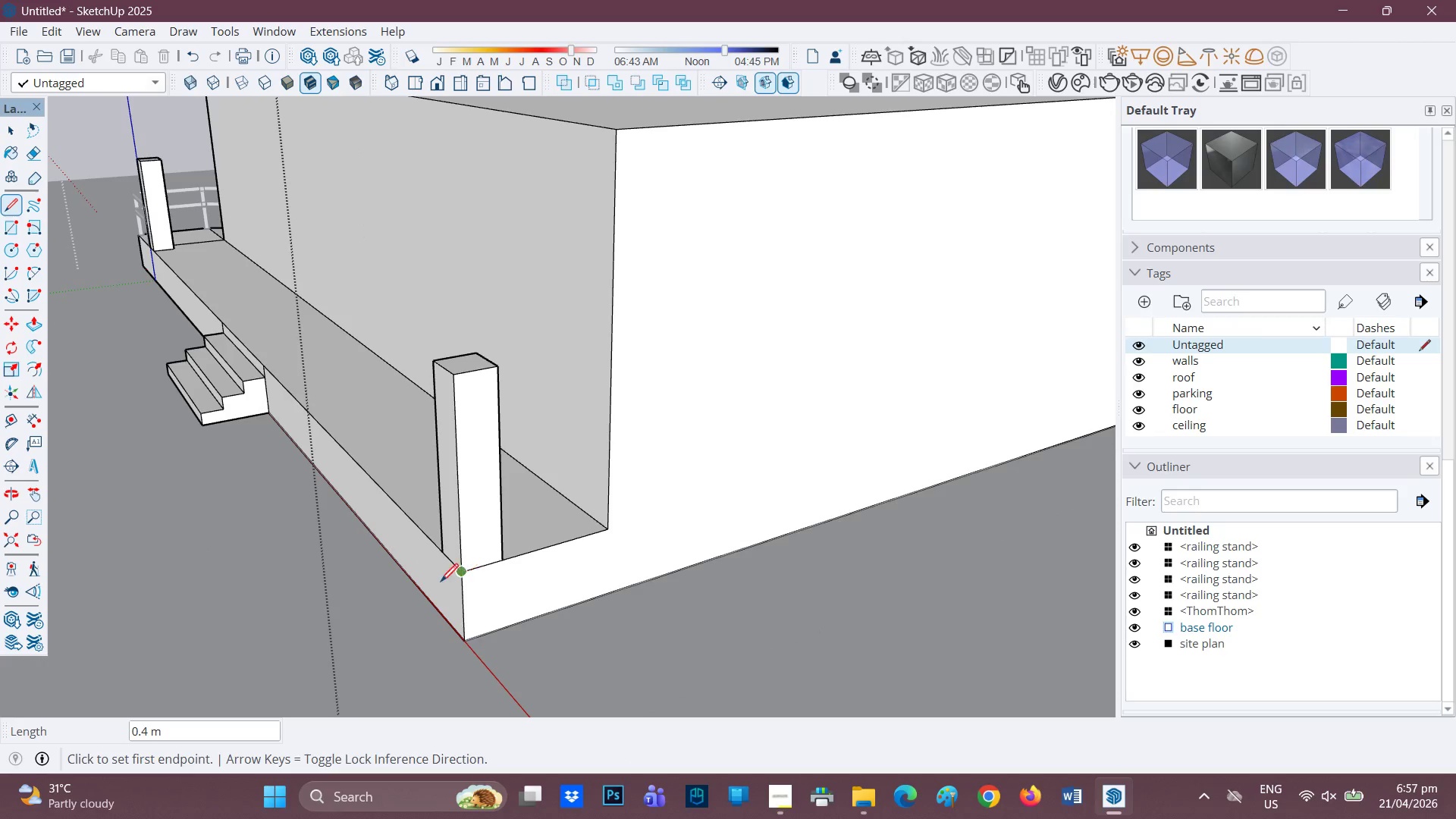 
scroll: coordinate [710, 617], scroll_direction: down, amount: 8.0
 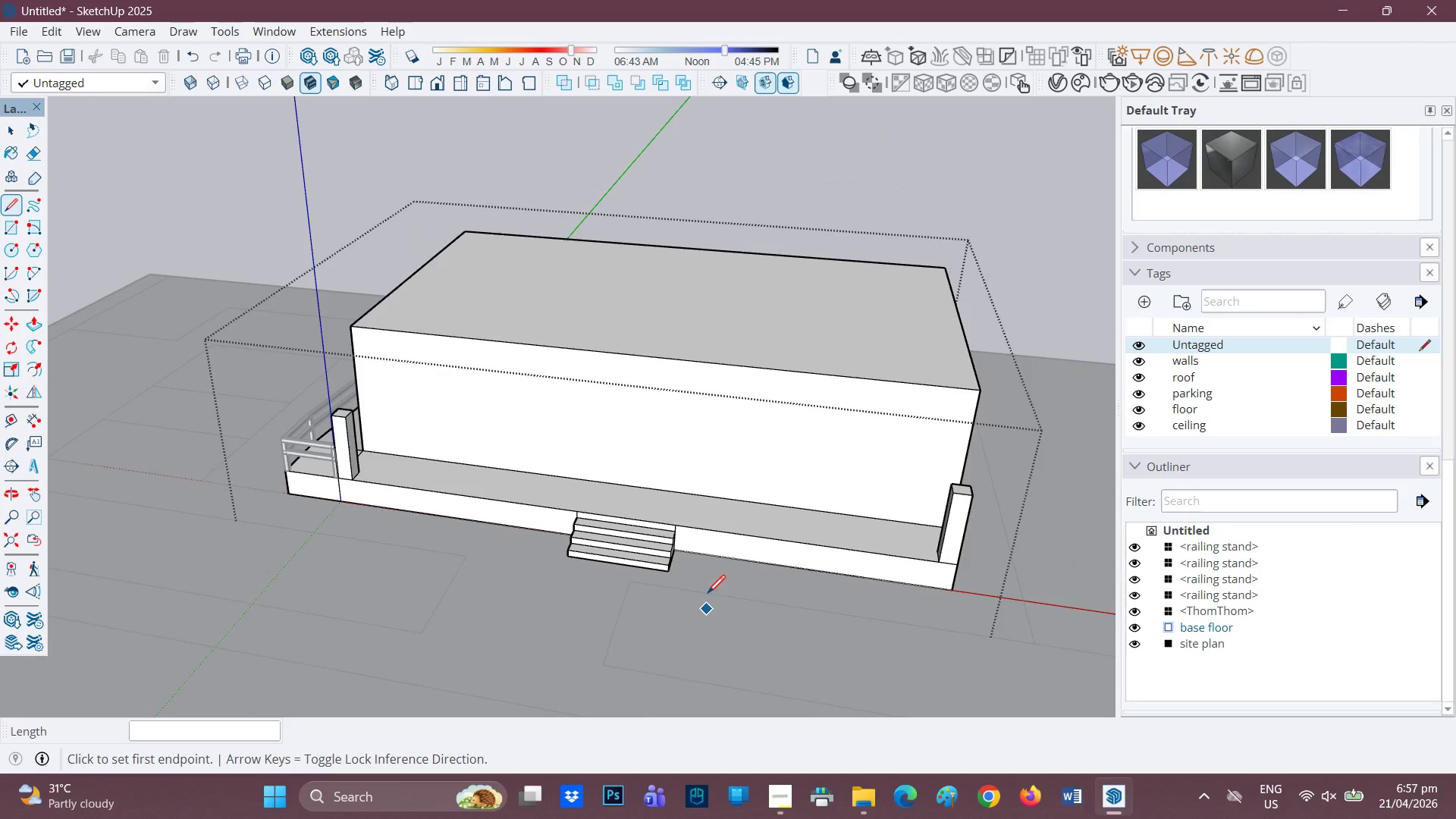 
key(H)
 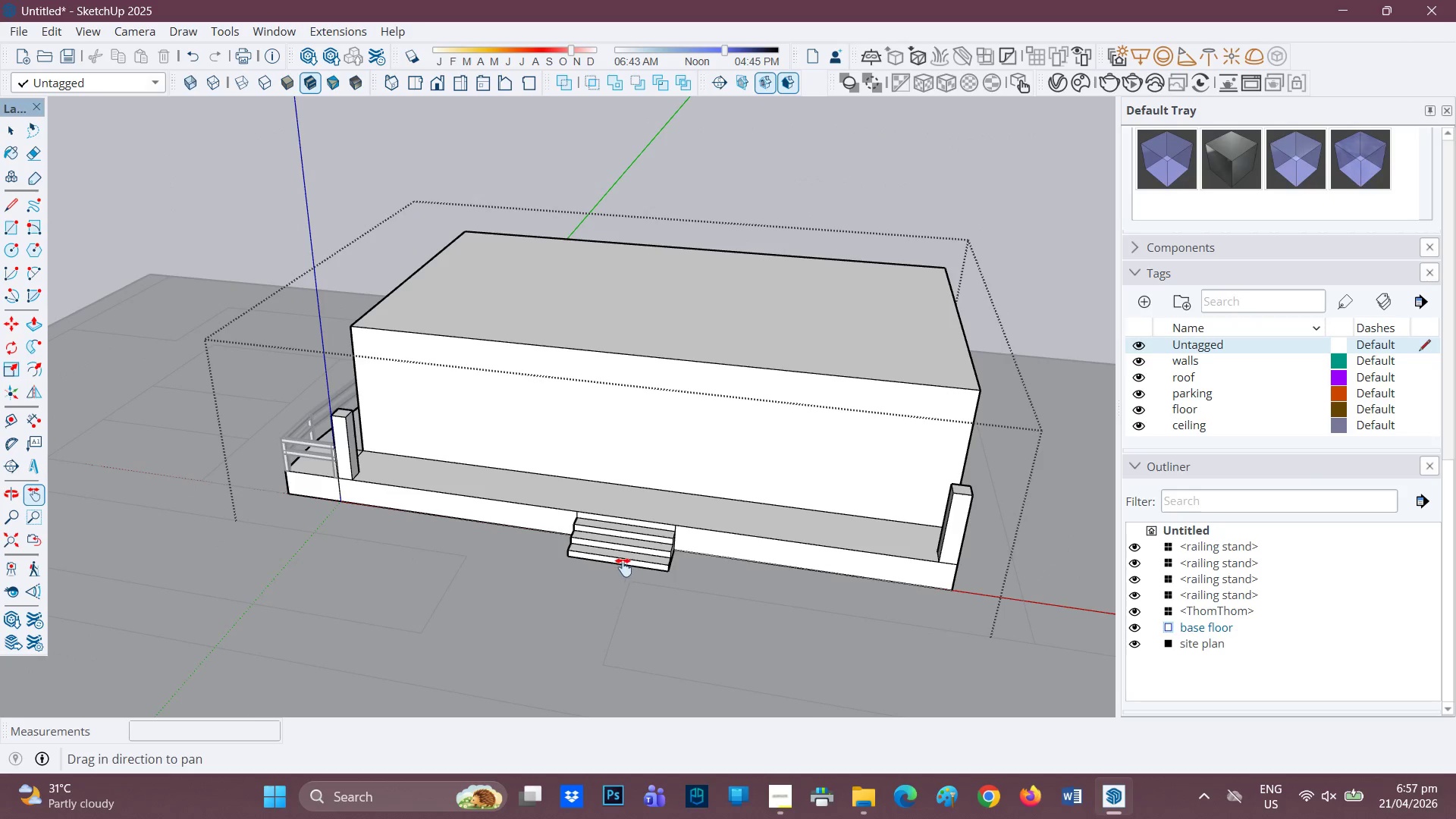 
left_click_drag(start_coordinate=[622, 566], to_coordinate=[466, 558])
 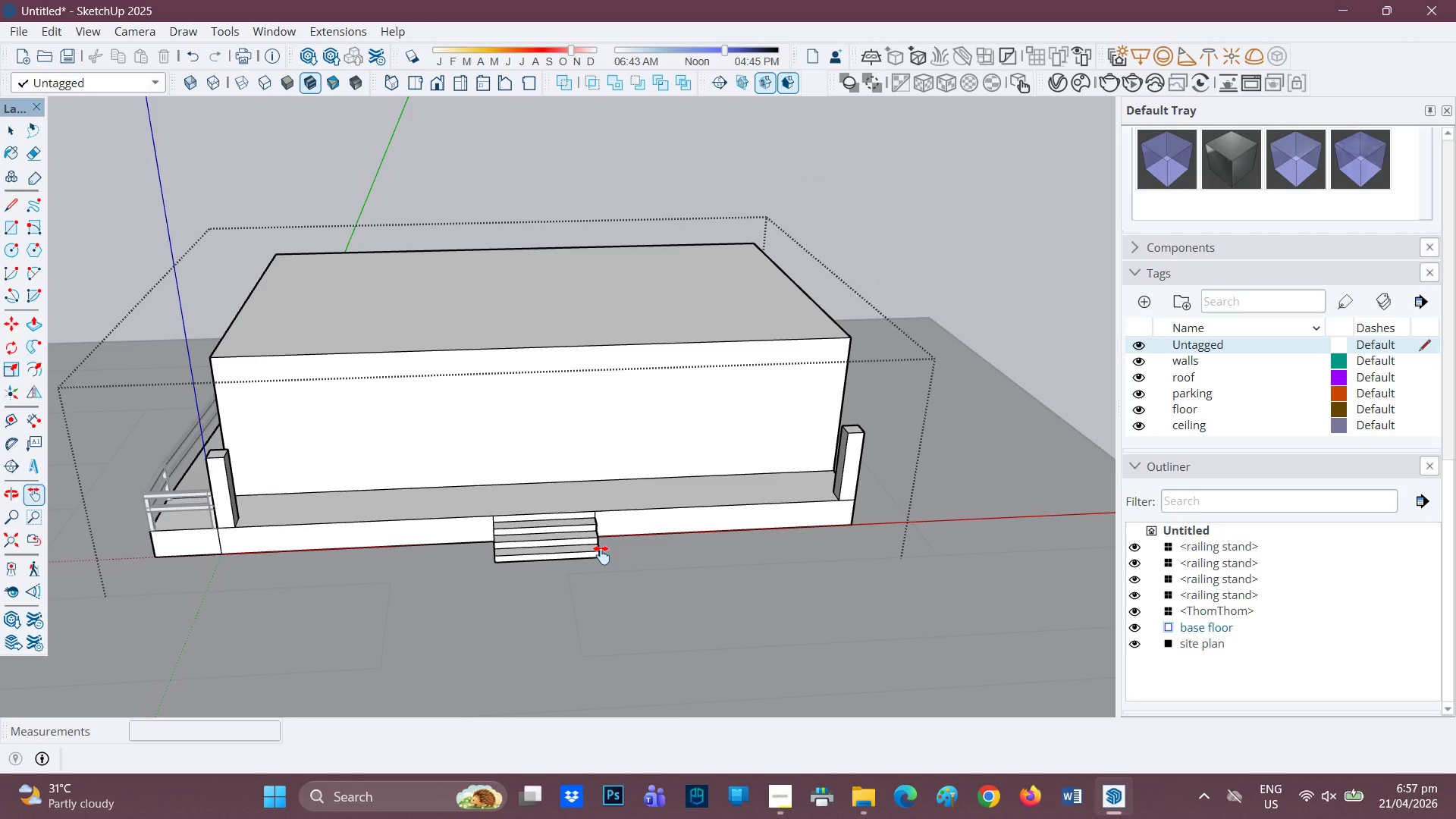 
wait(5.8)
 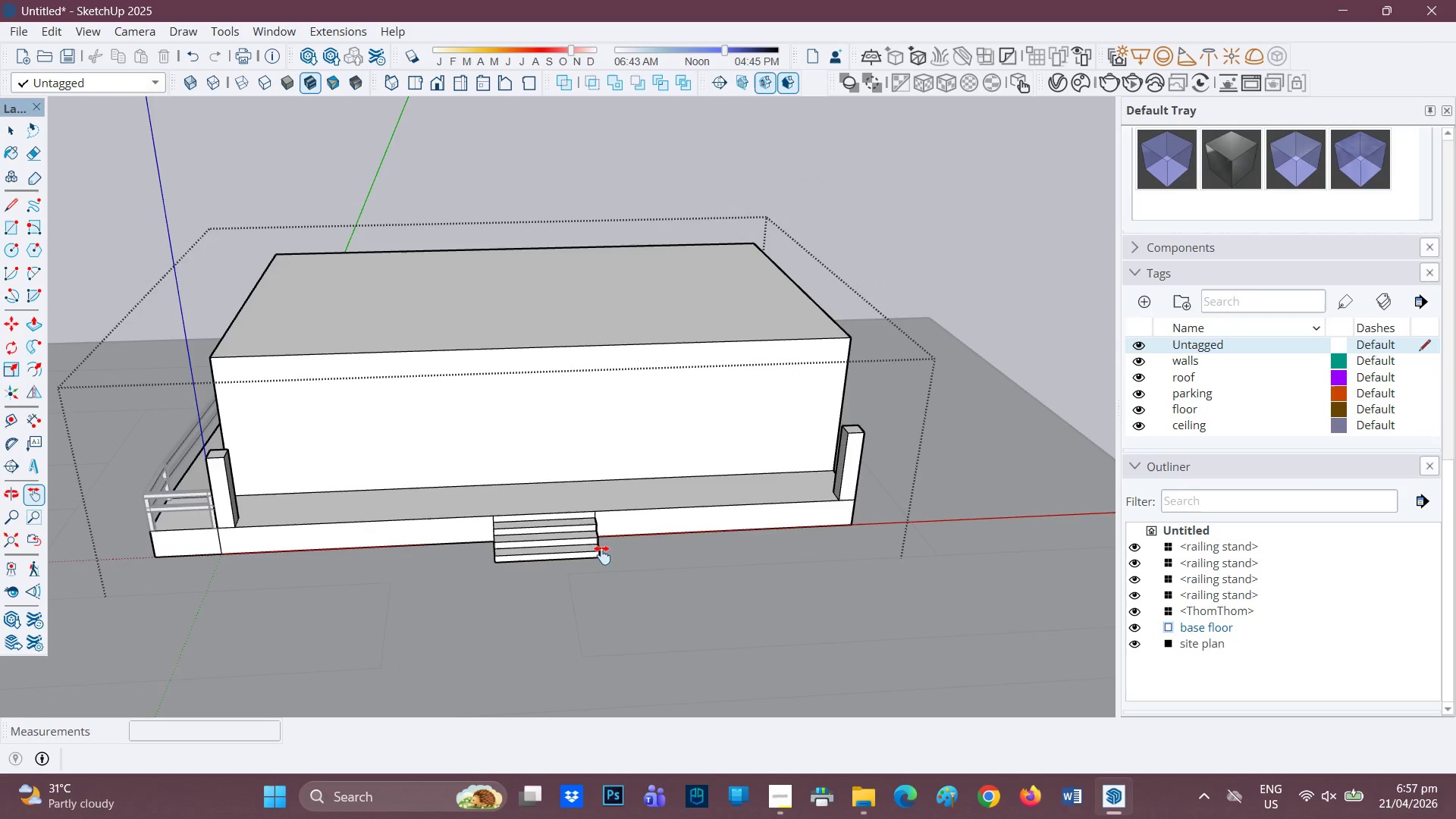 
scroll: coordinate [491, 453], scroll_direction: down, amount: 3.0
 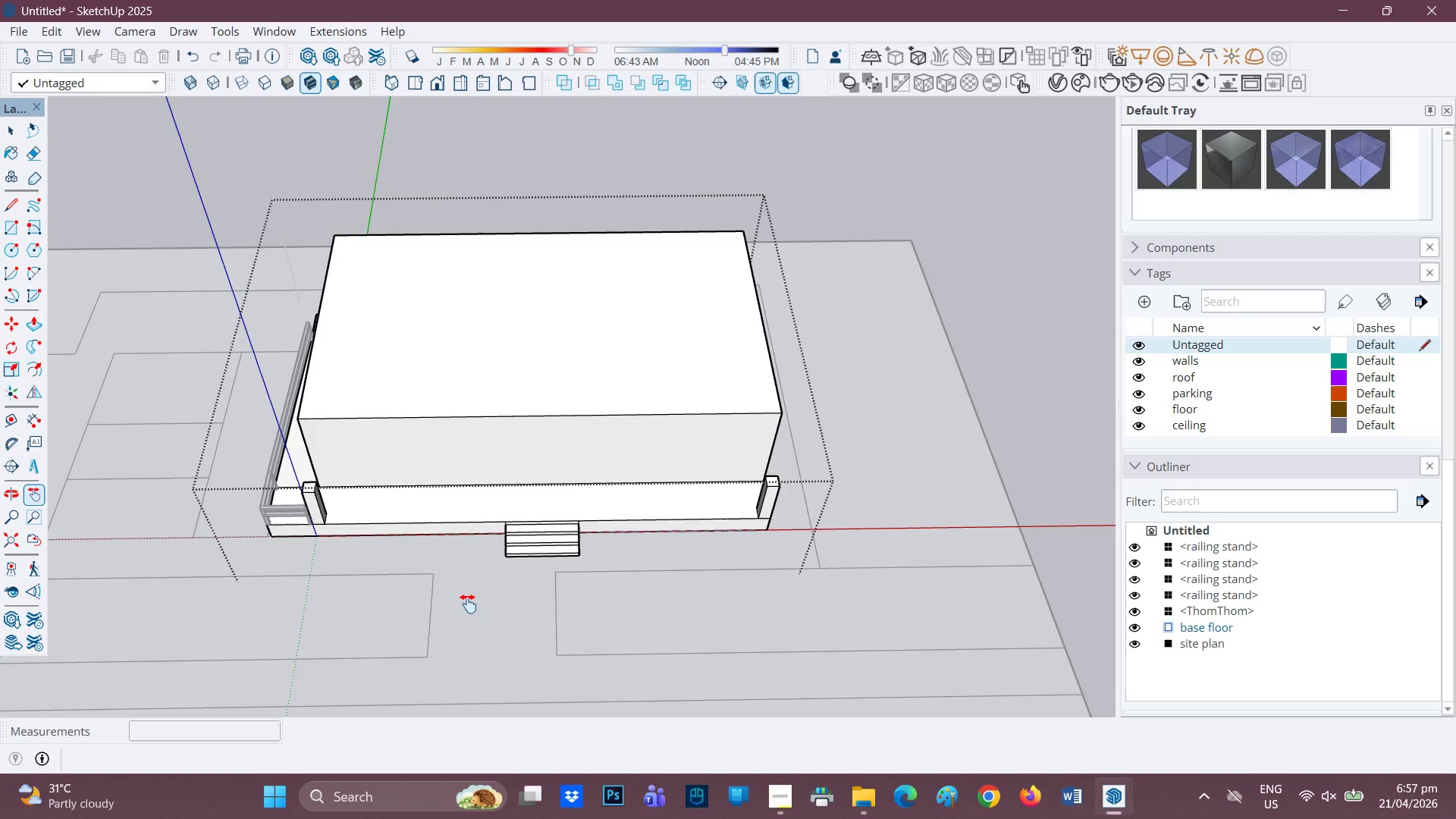 
key(H)
 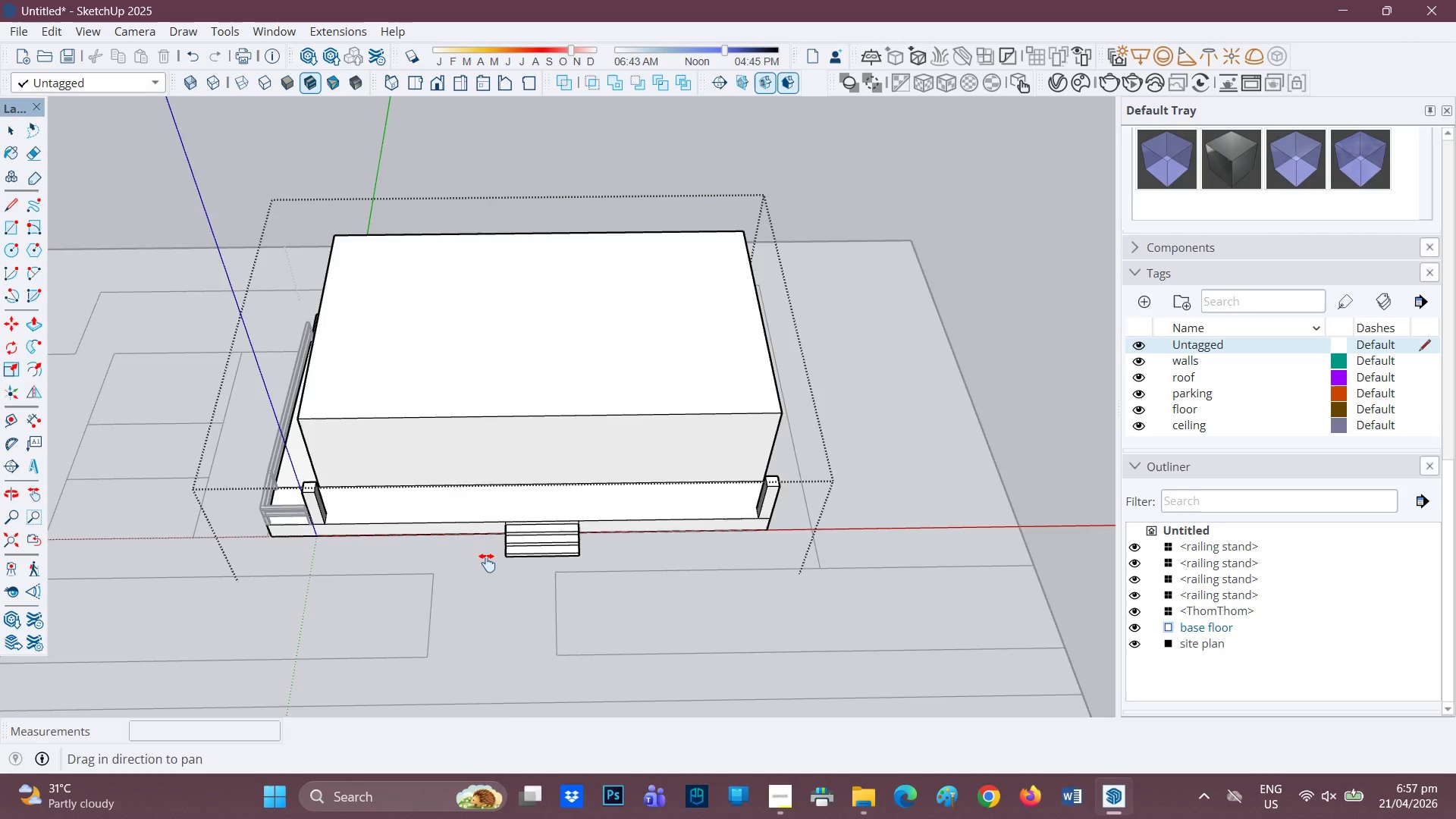 
left_click_drag(start_coordinate=[492, 571], to_coordinate=[526, 689])
 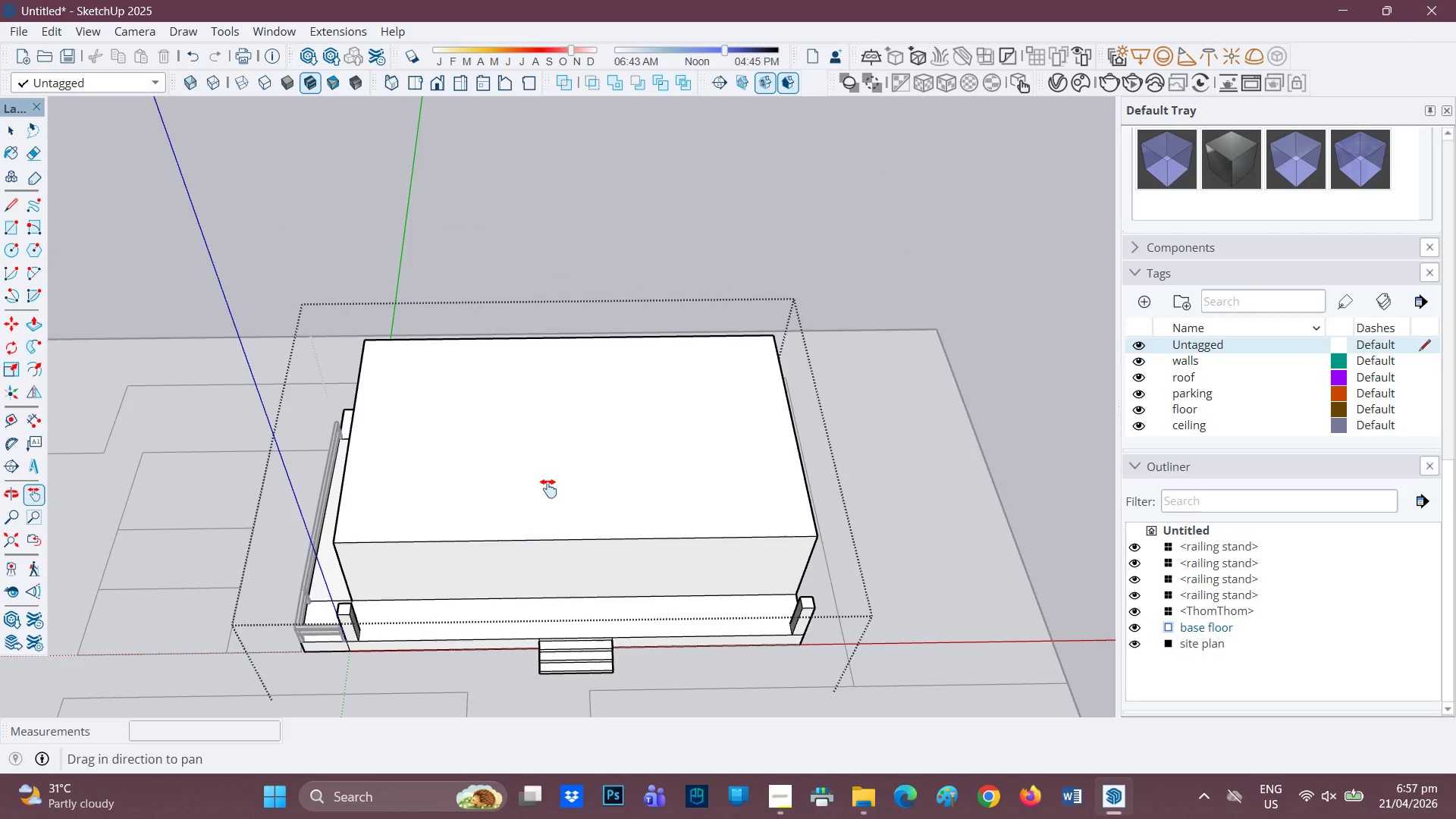 
key(Space)
 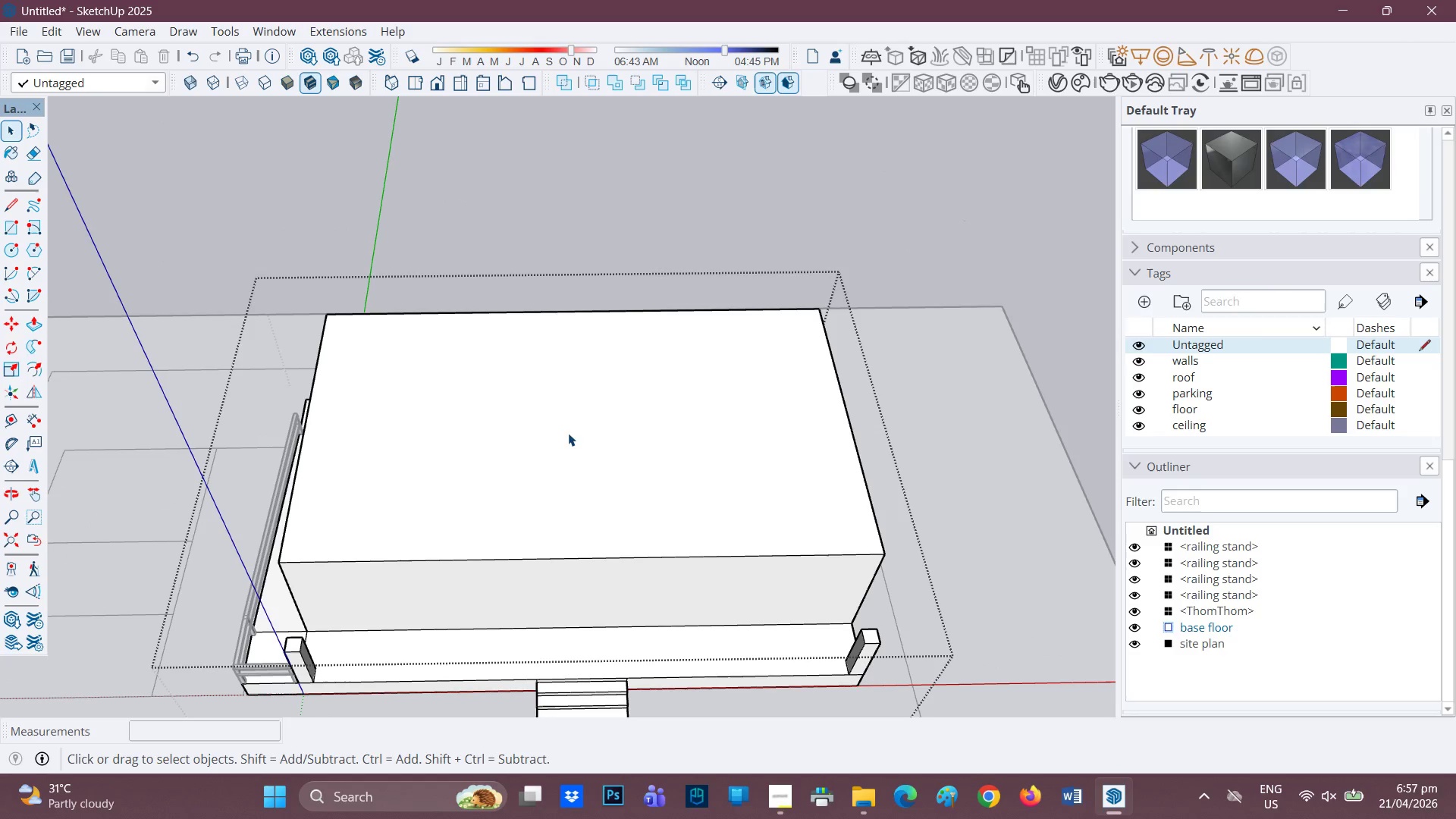 
scroll: coordinate [550, 462], scroll_direction: up, amount: 1.0
 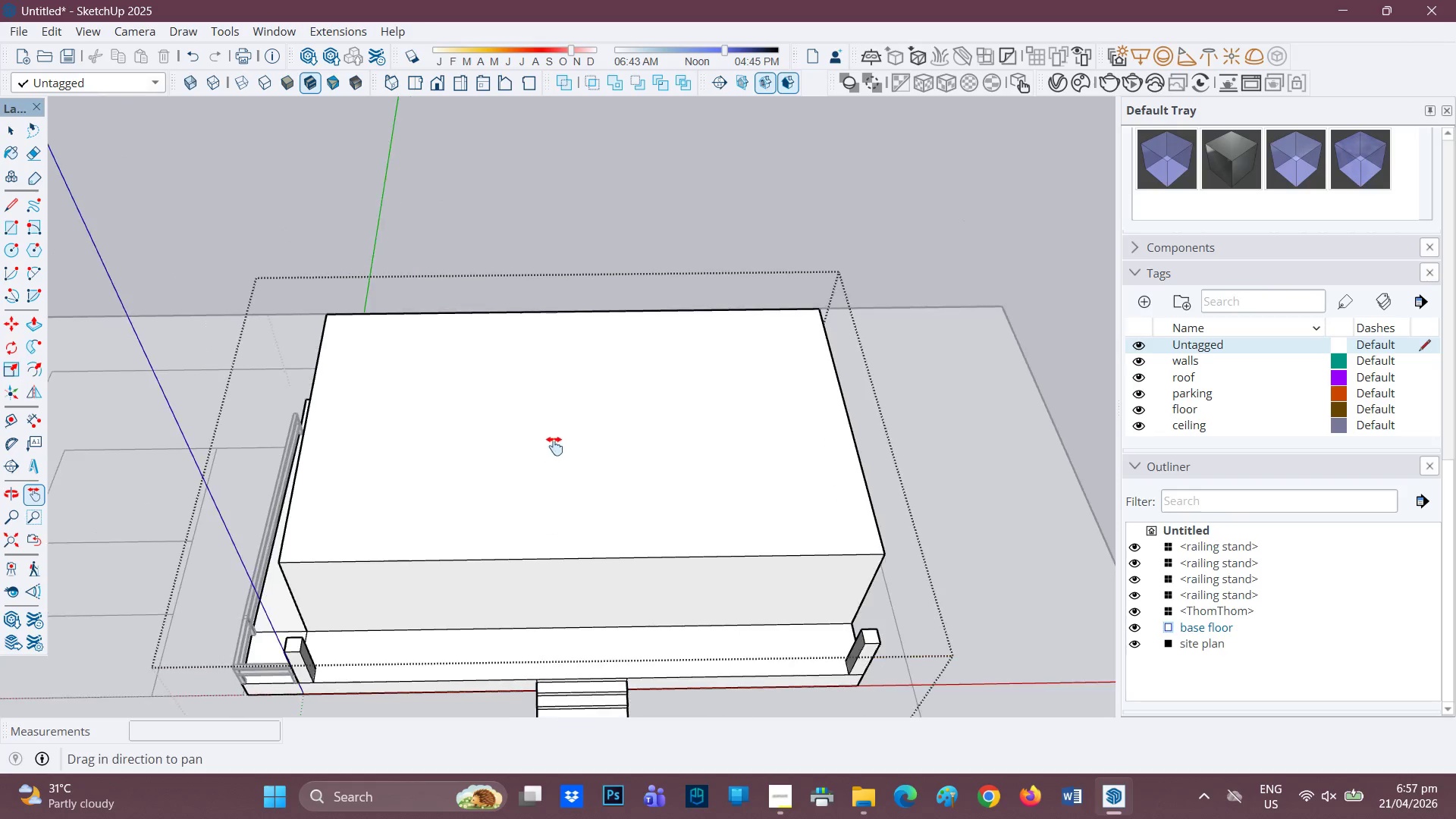 
left_click([568, 433])
 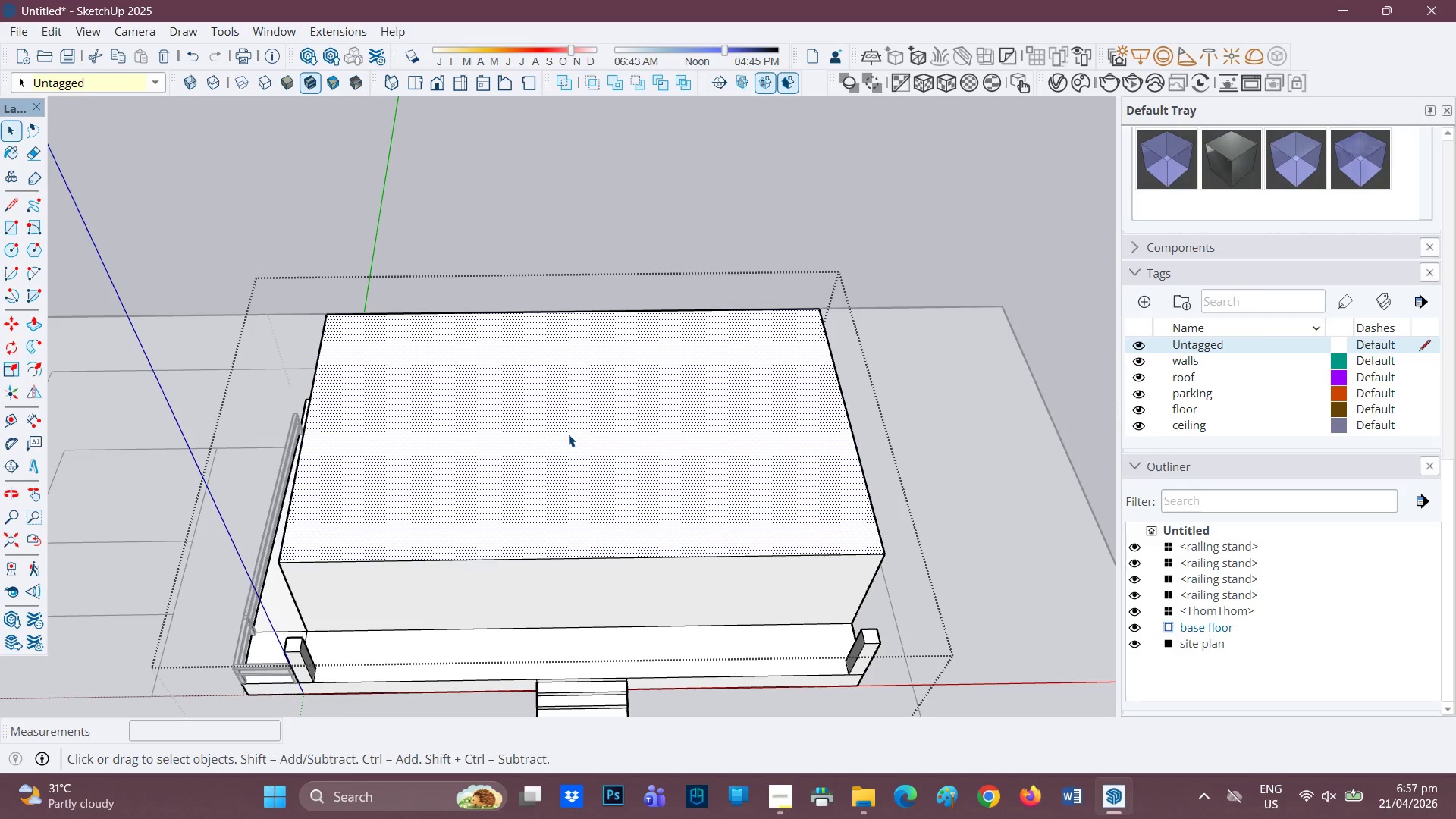 
key(F)
 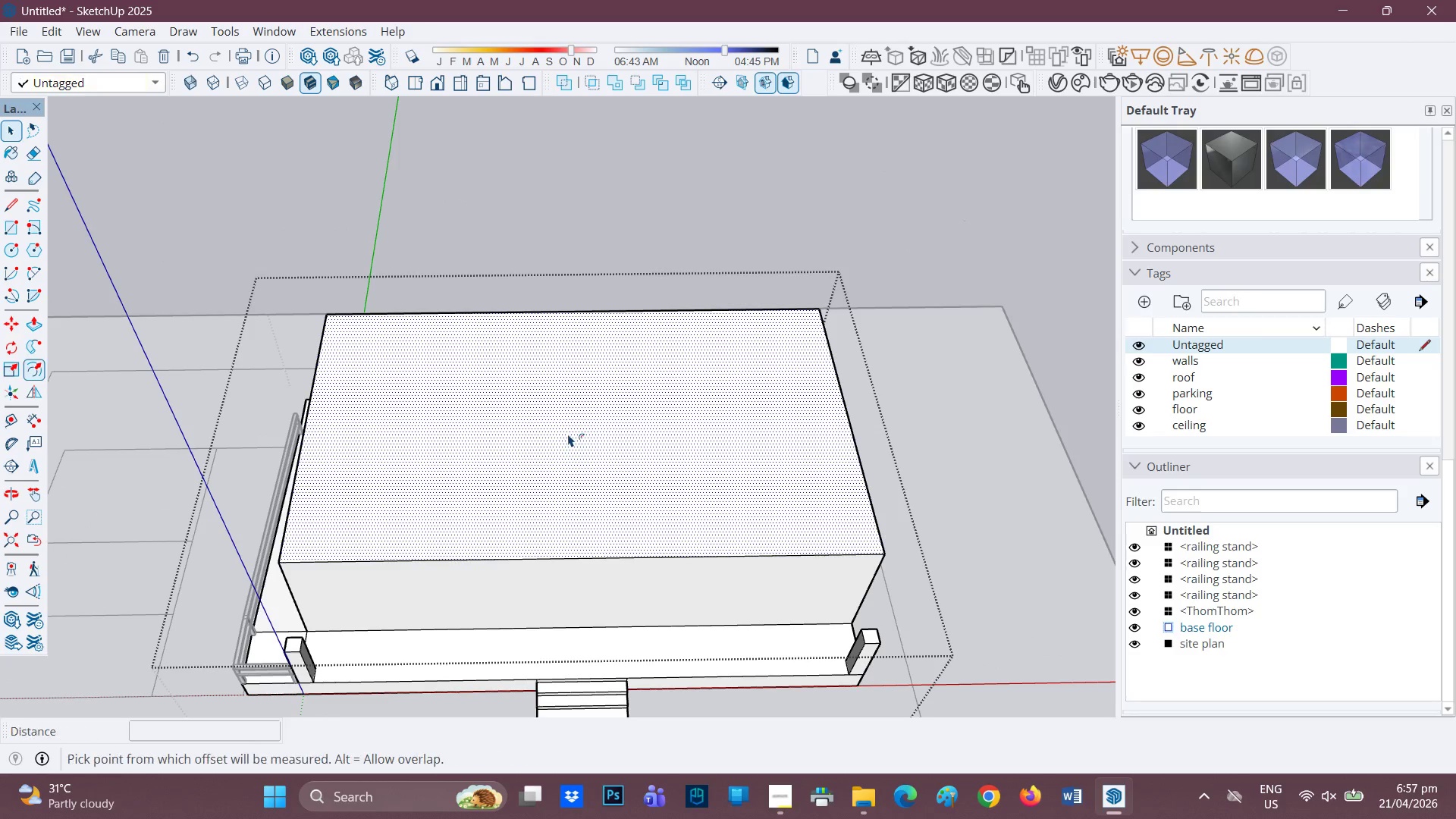 
left_click([568, 434])
 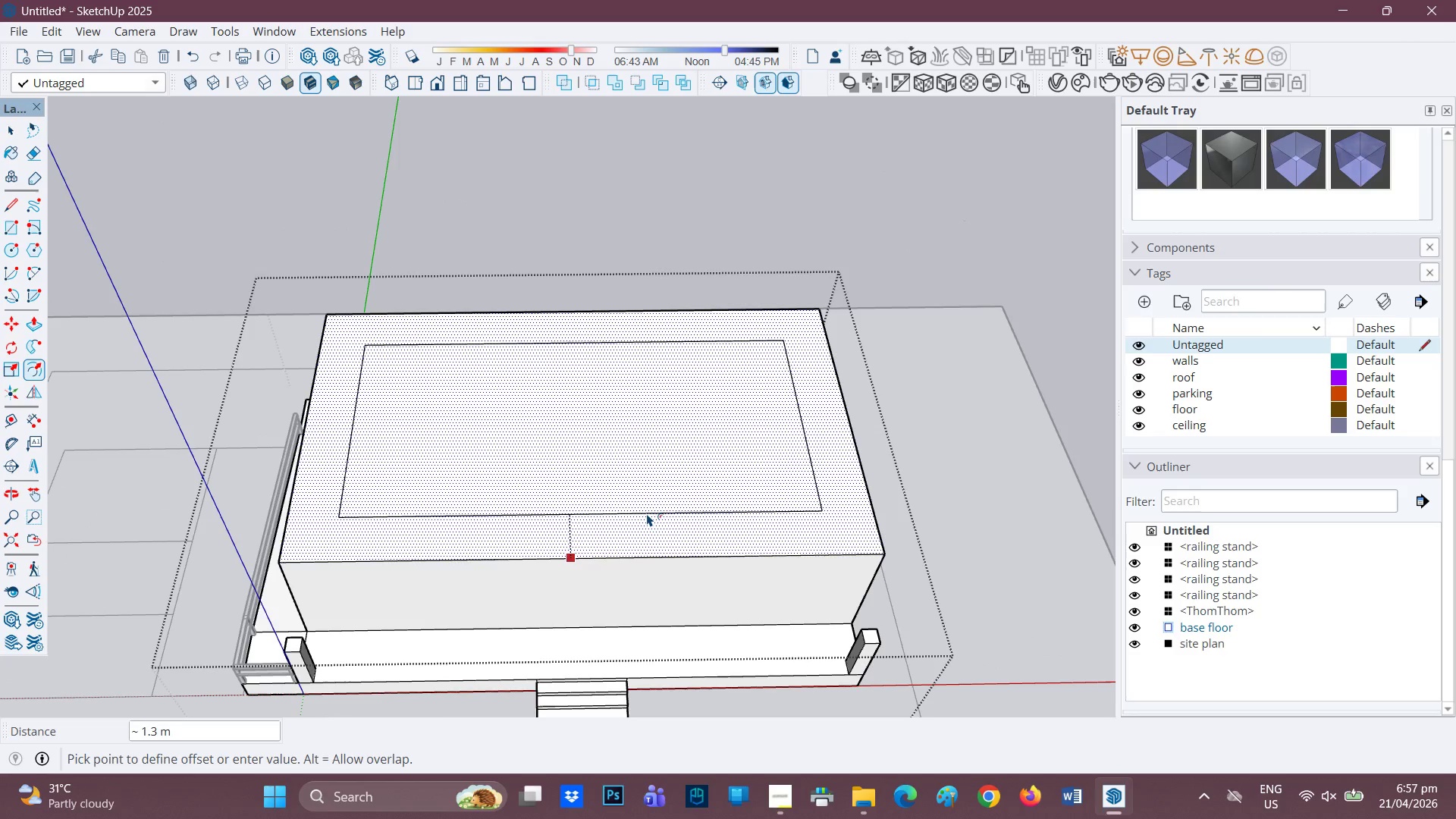 
key(0)
 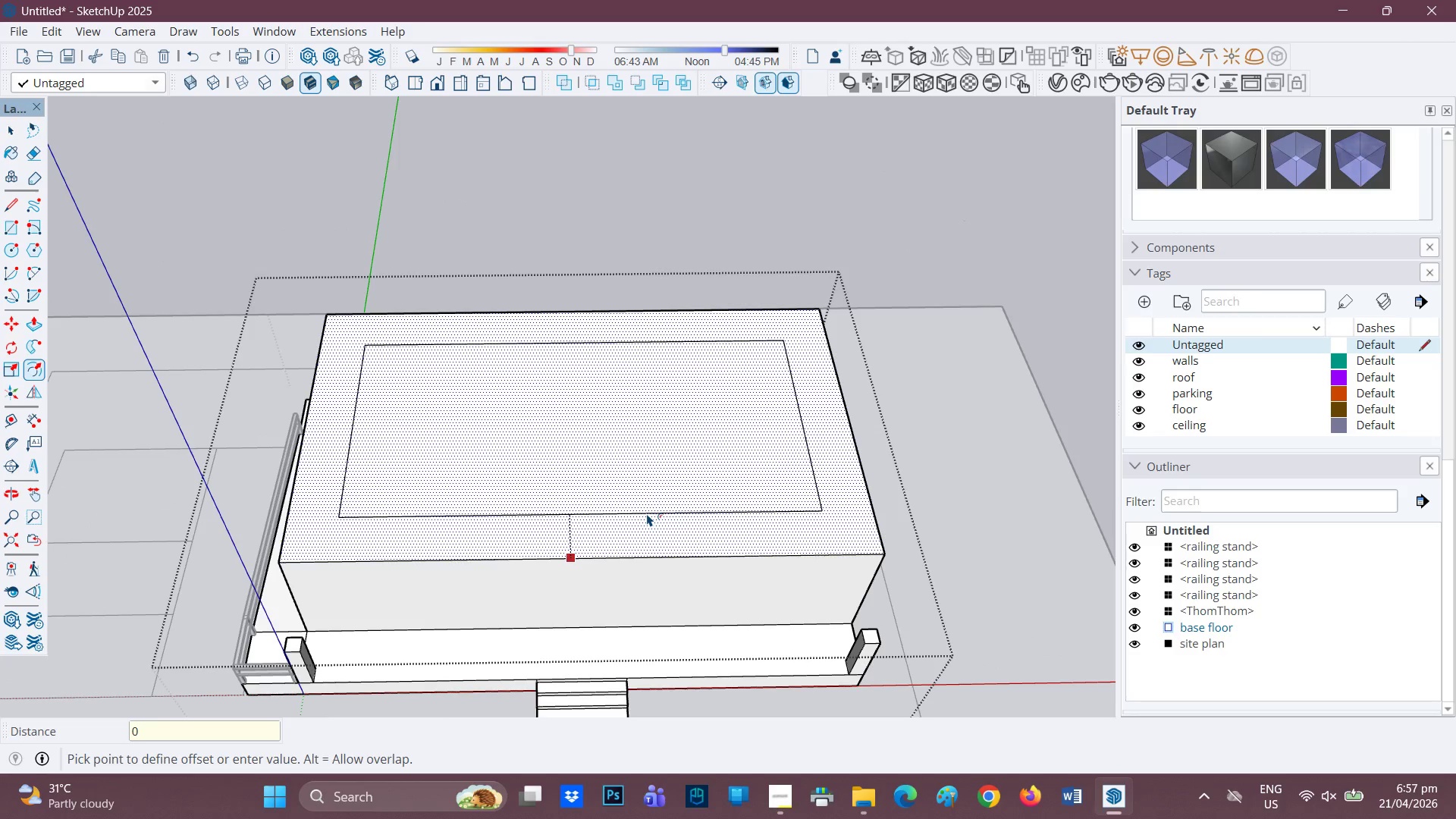 
key(Period)
 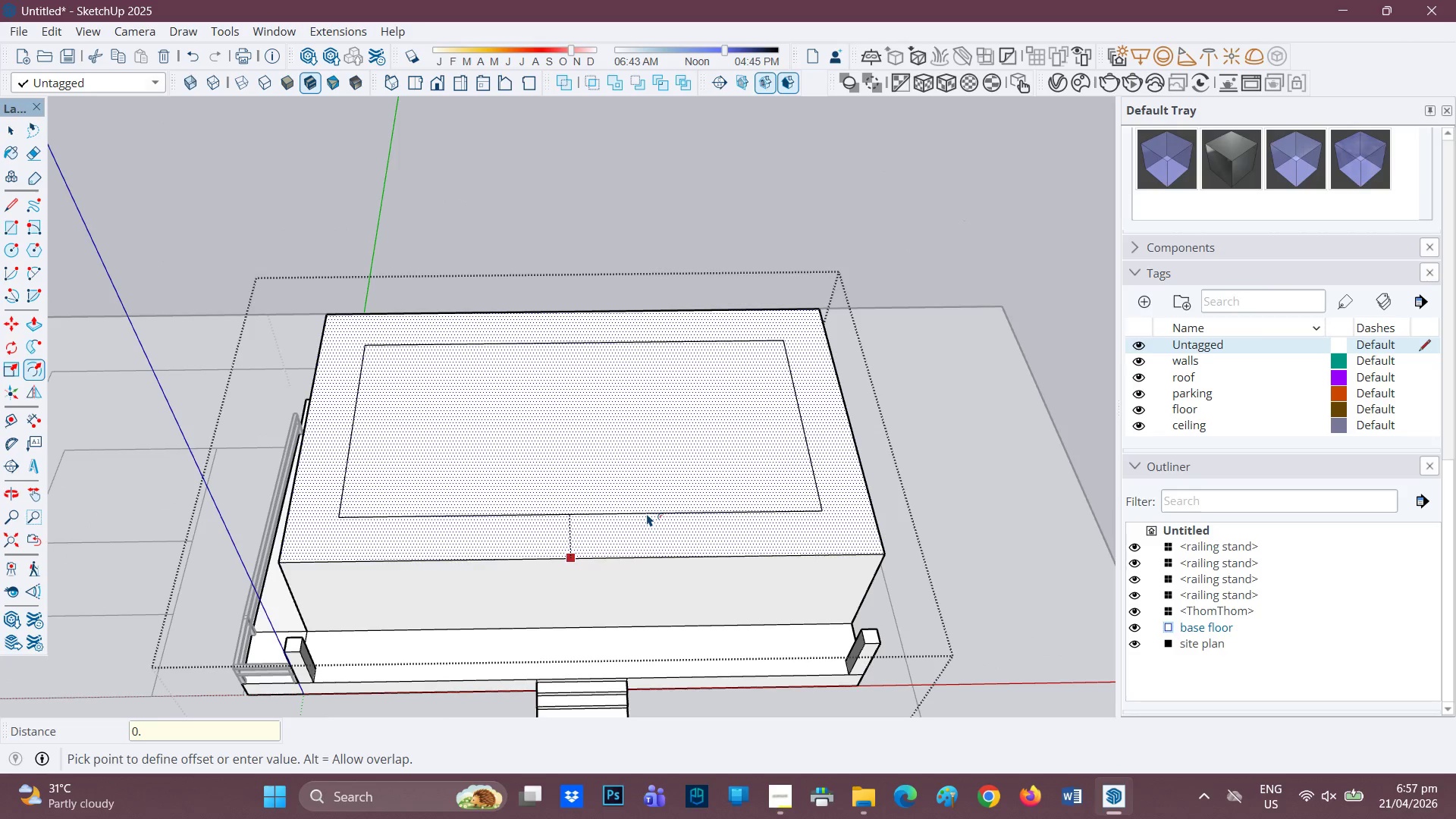 
key(2)
 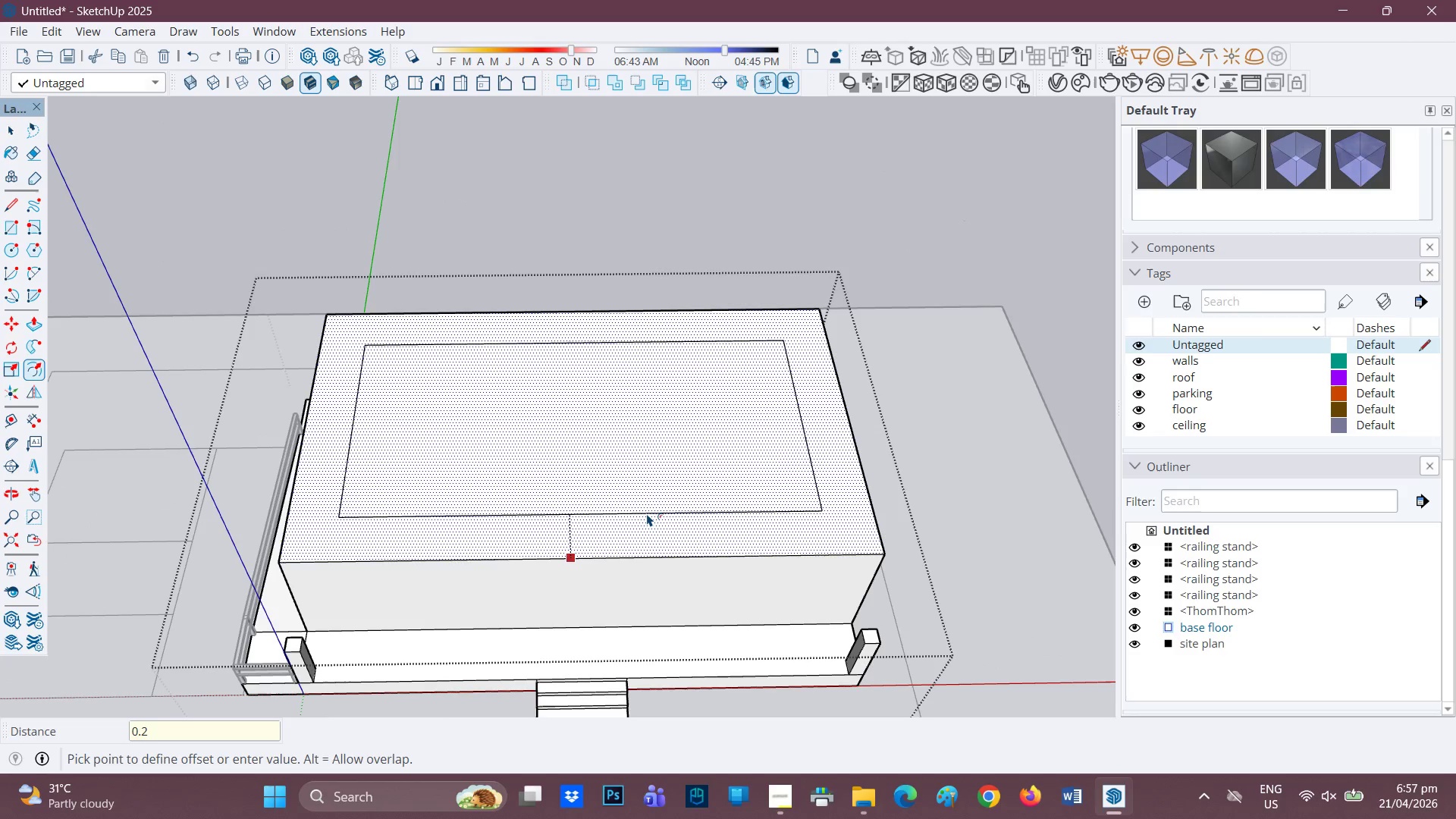 
key(Enter)
 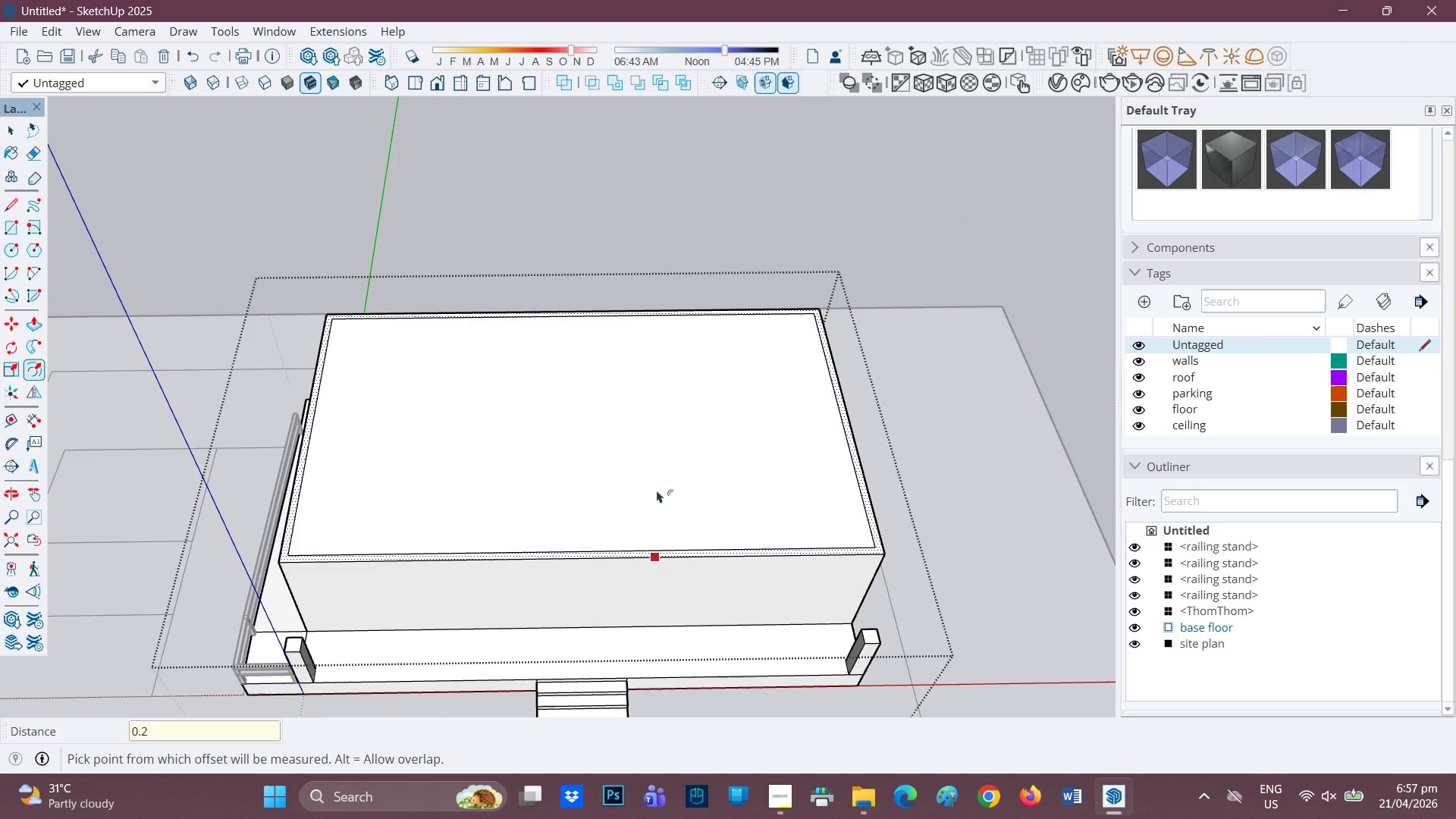 
scroll: coordinate [669, 482], scroll_direction: up, amount: 1.0
 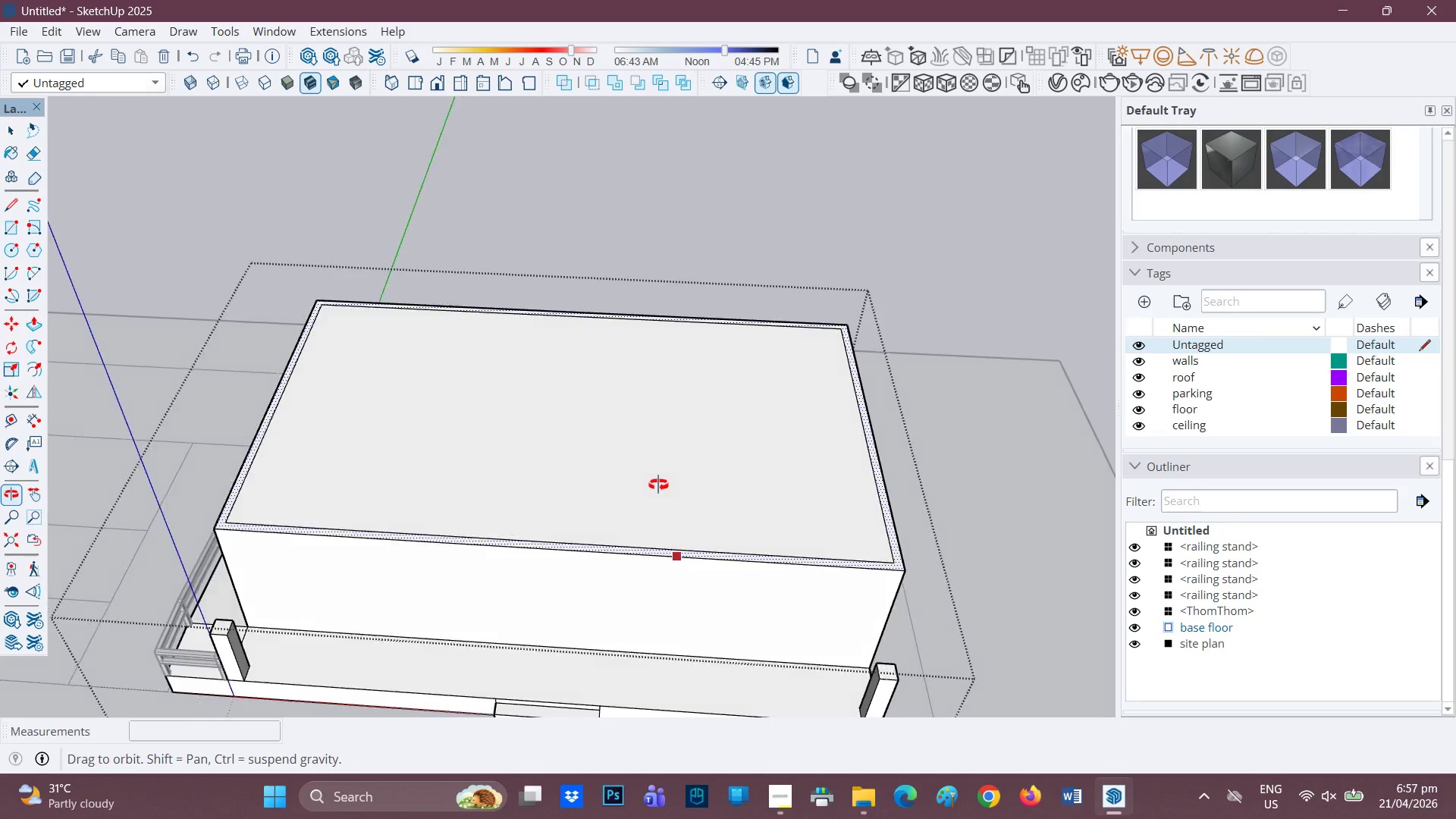 
scroll: coordinate [661, 490], scroll_direction: down, amount: 1.0
 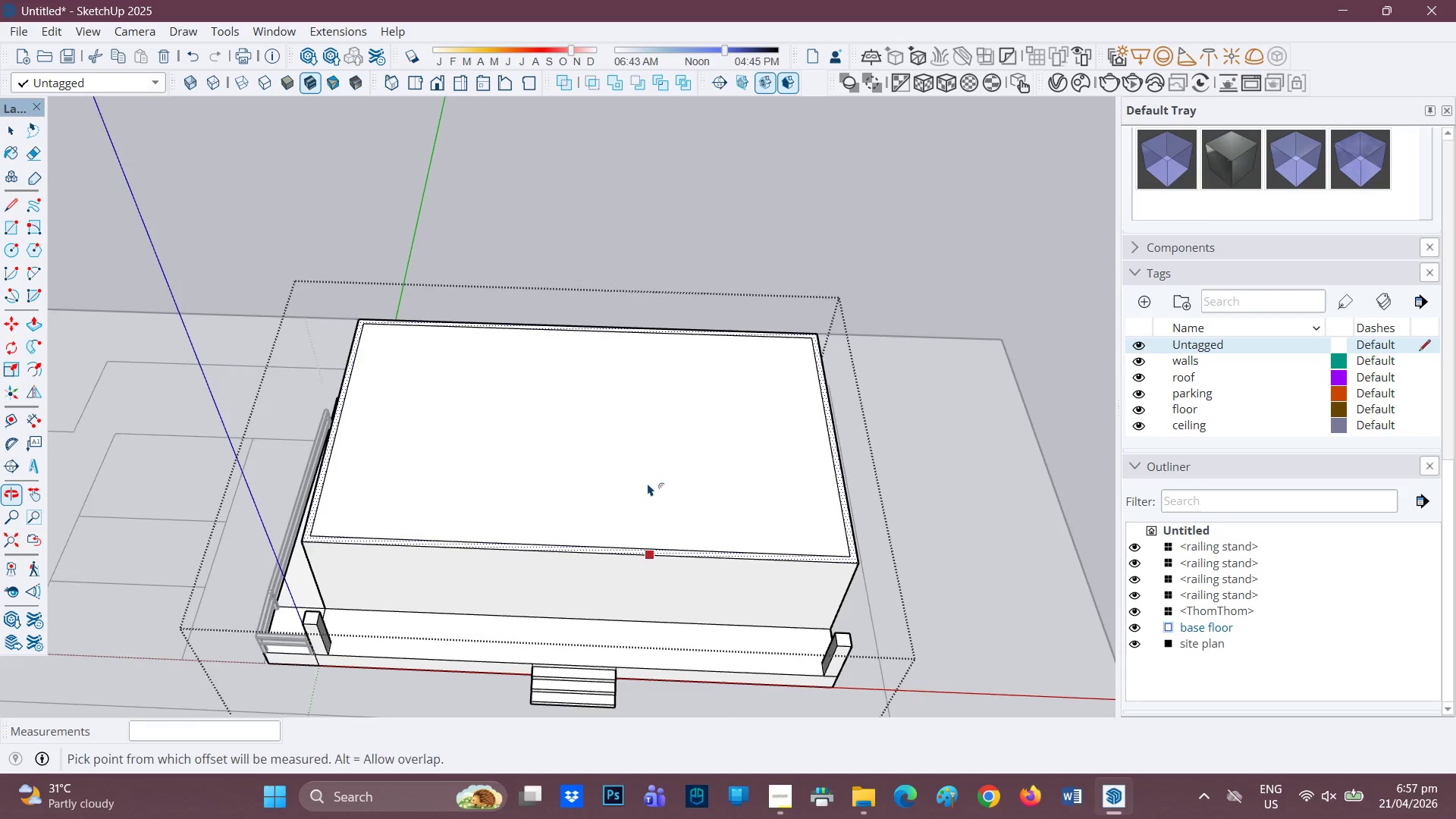 
key(P)
 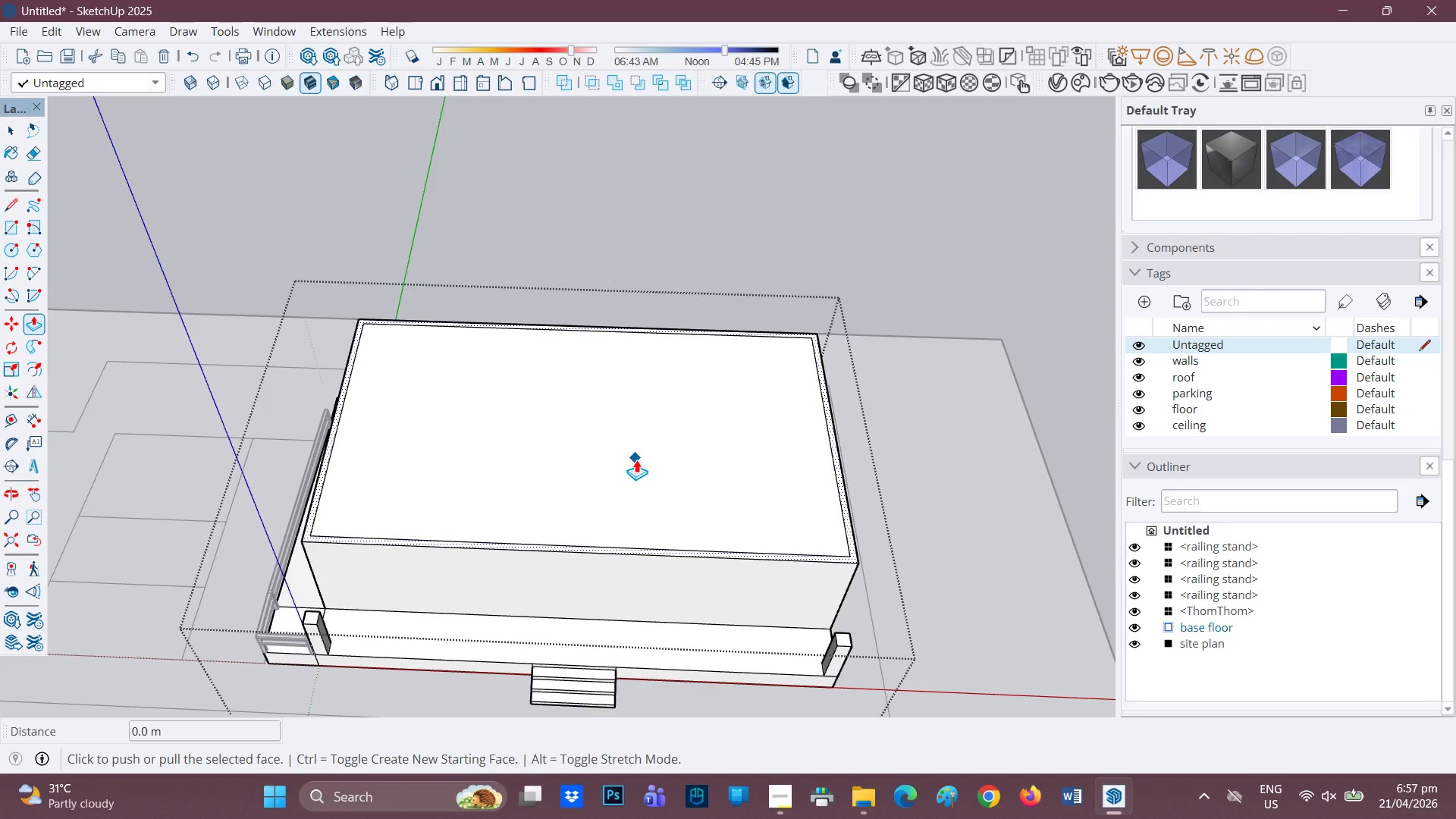 
left_click([636, 460])
 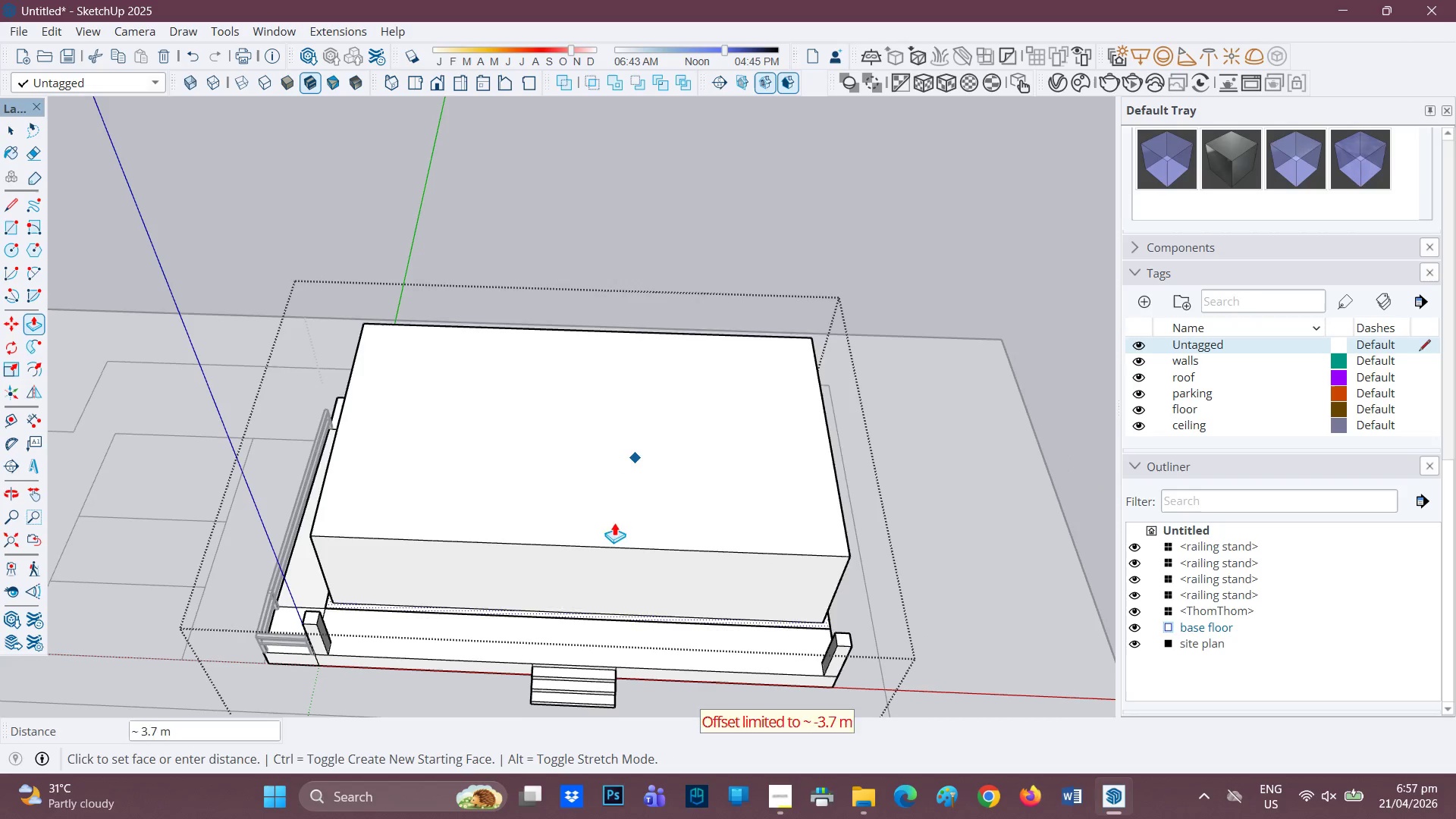 
key(Space)
 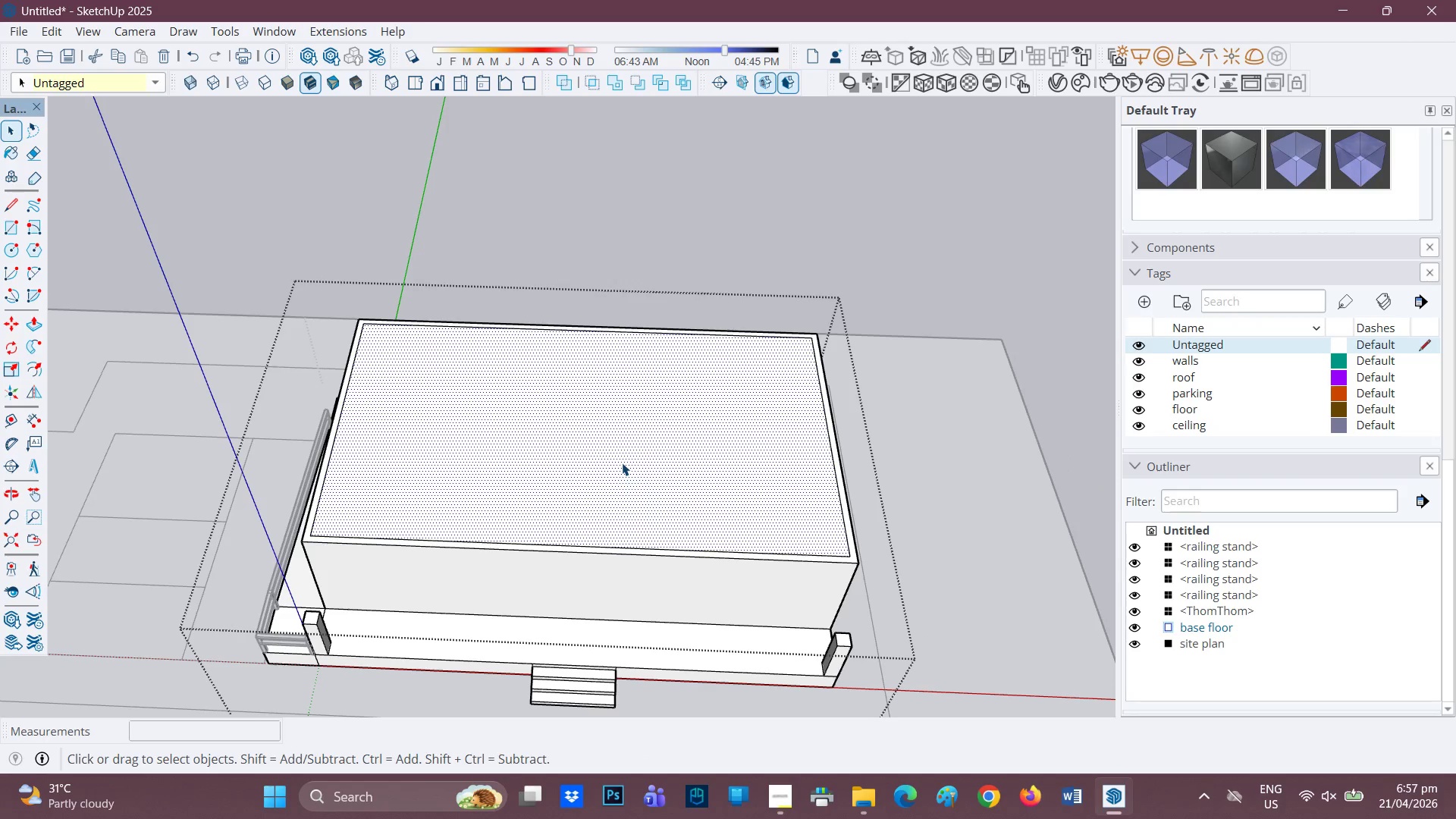 
key(P)
 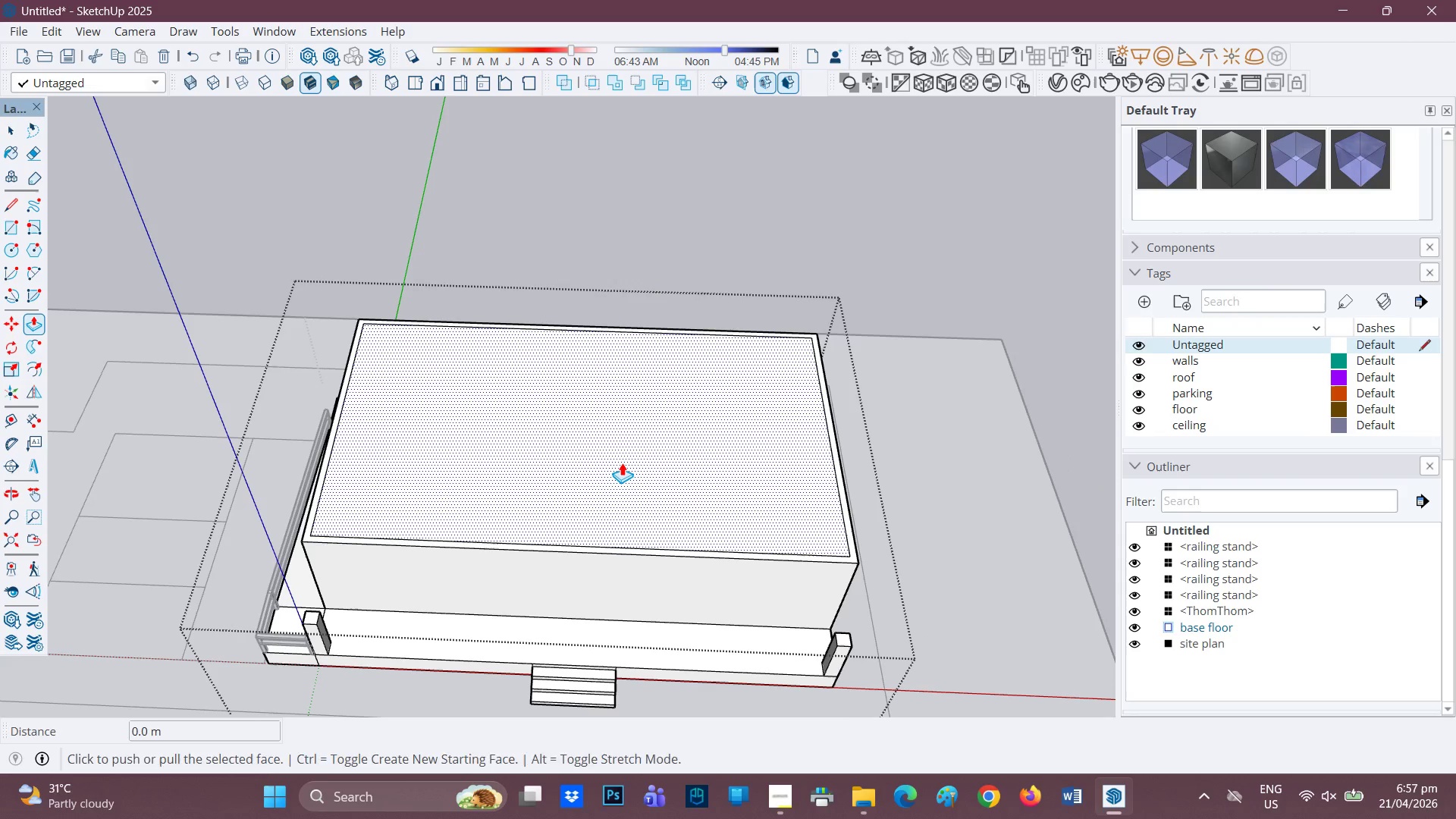 
left_click([622, 463])
 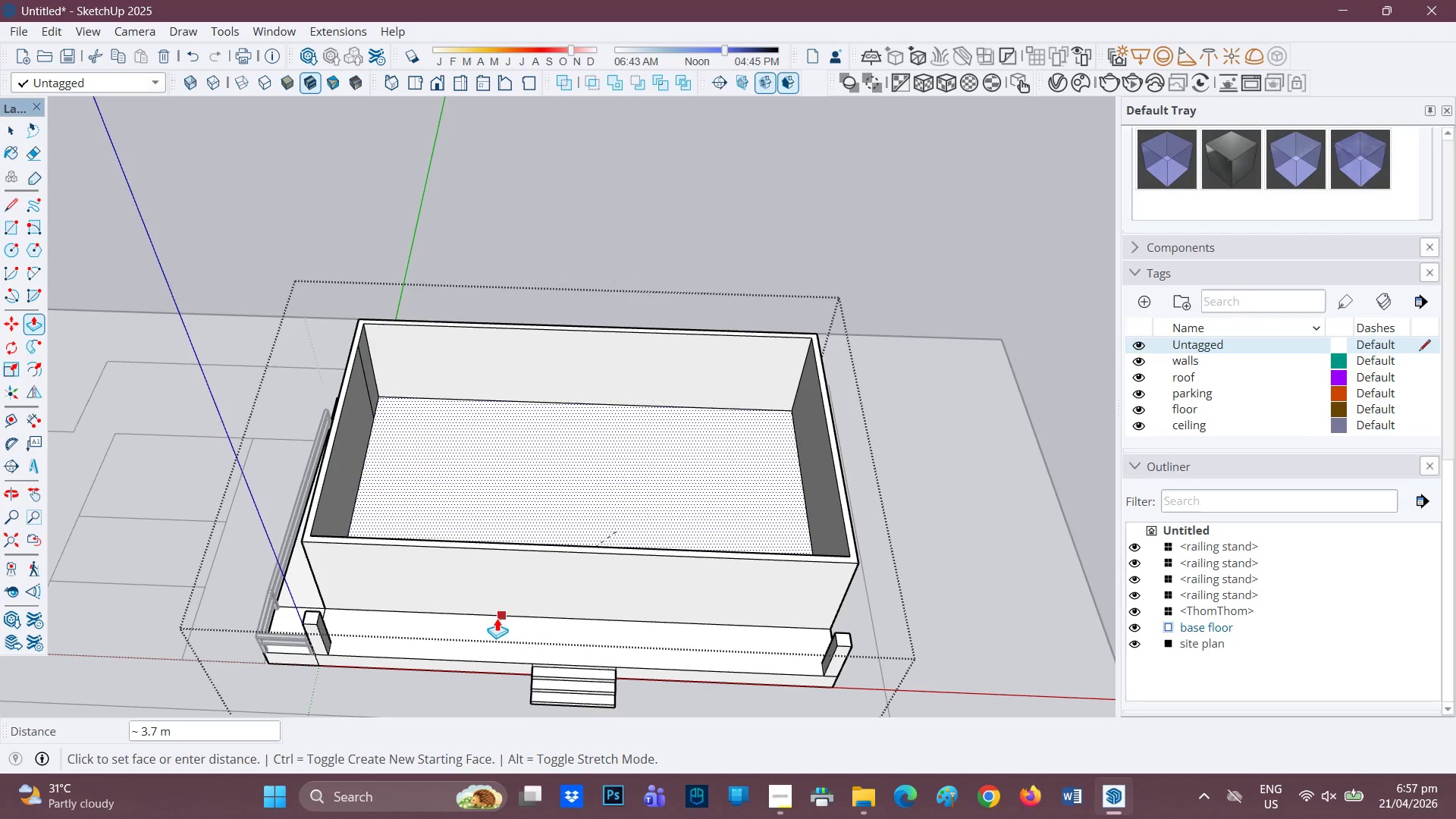 
left_click([497, 618])
 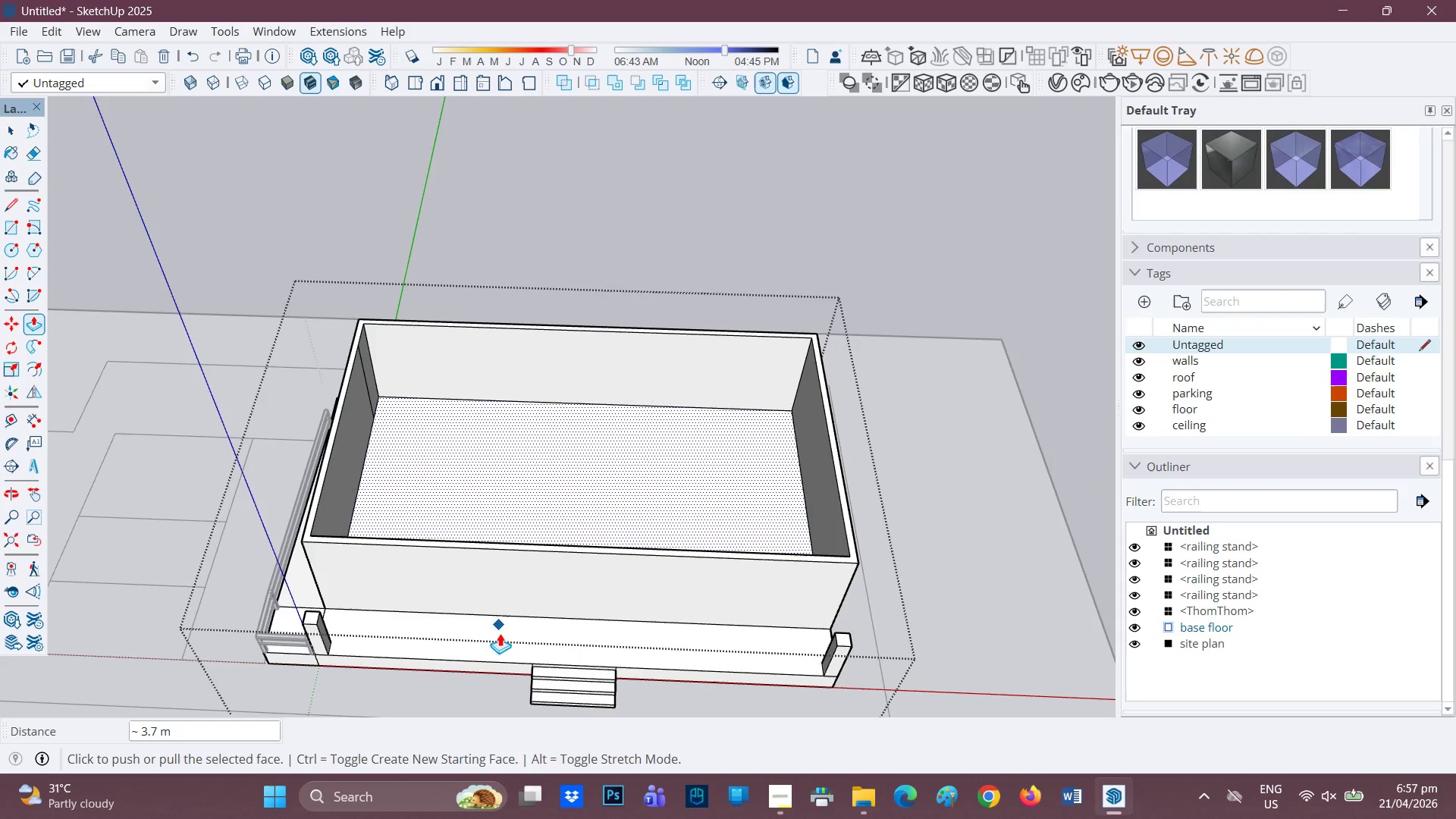 
scroll: coordinate [505, 639], scroll_direction: down, amount: 1.0
 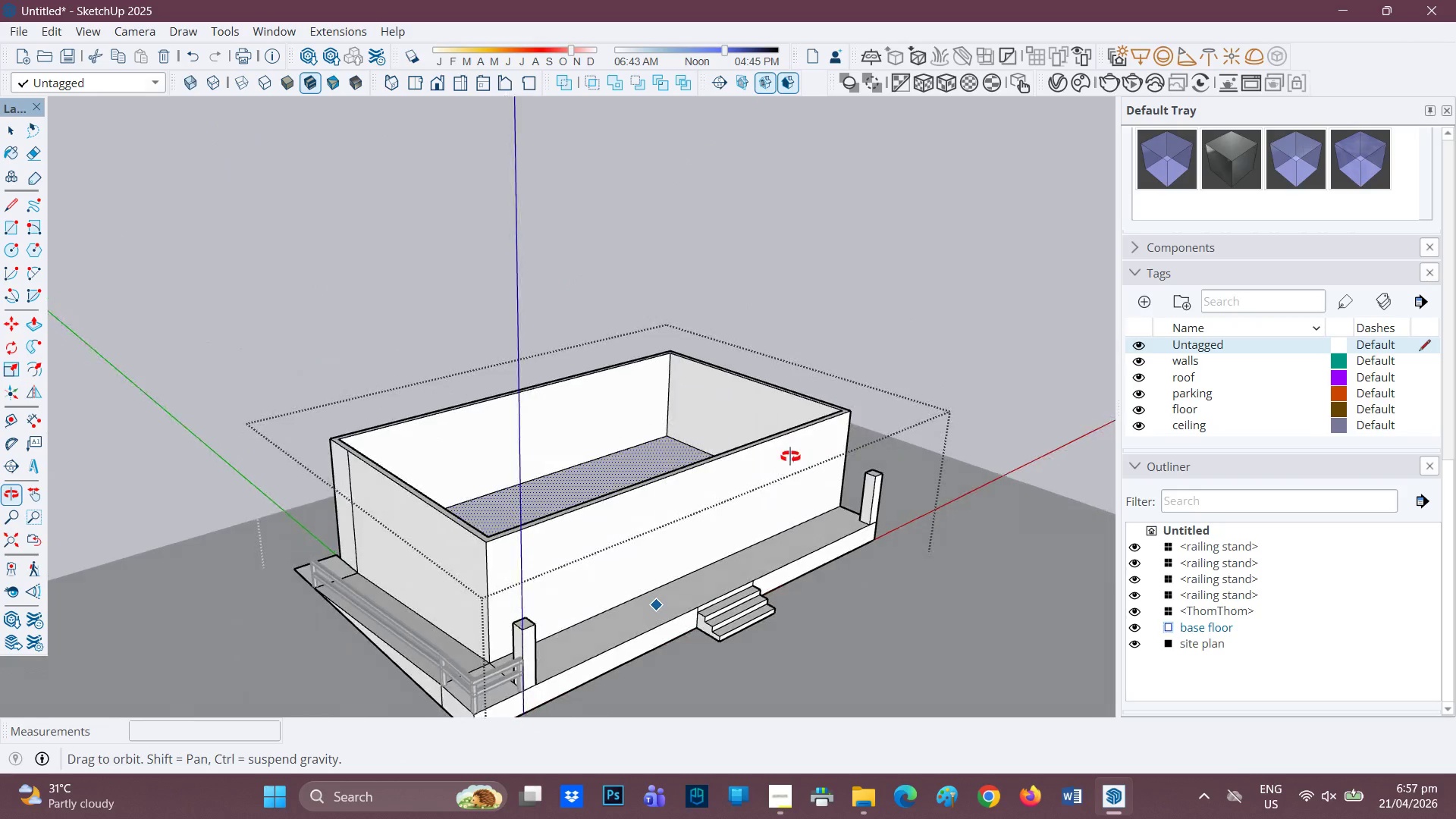 
scroll: coordinate [435, 535], scroll_direction: up, amount: 1.0
 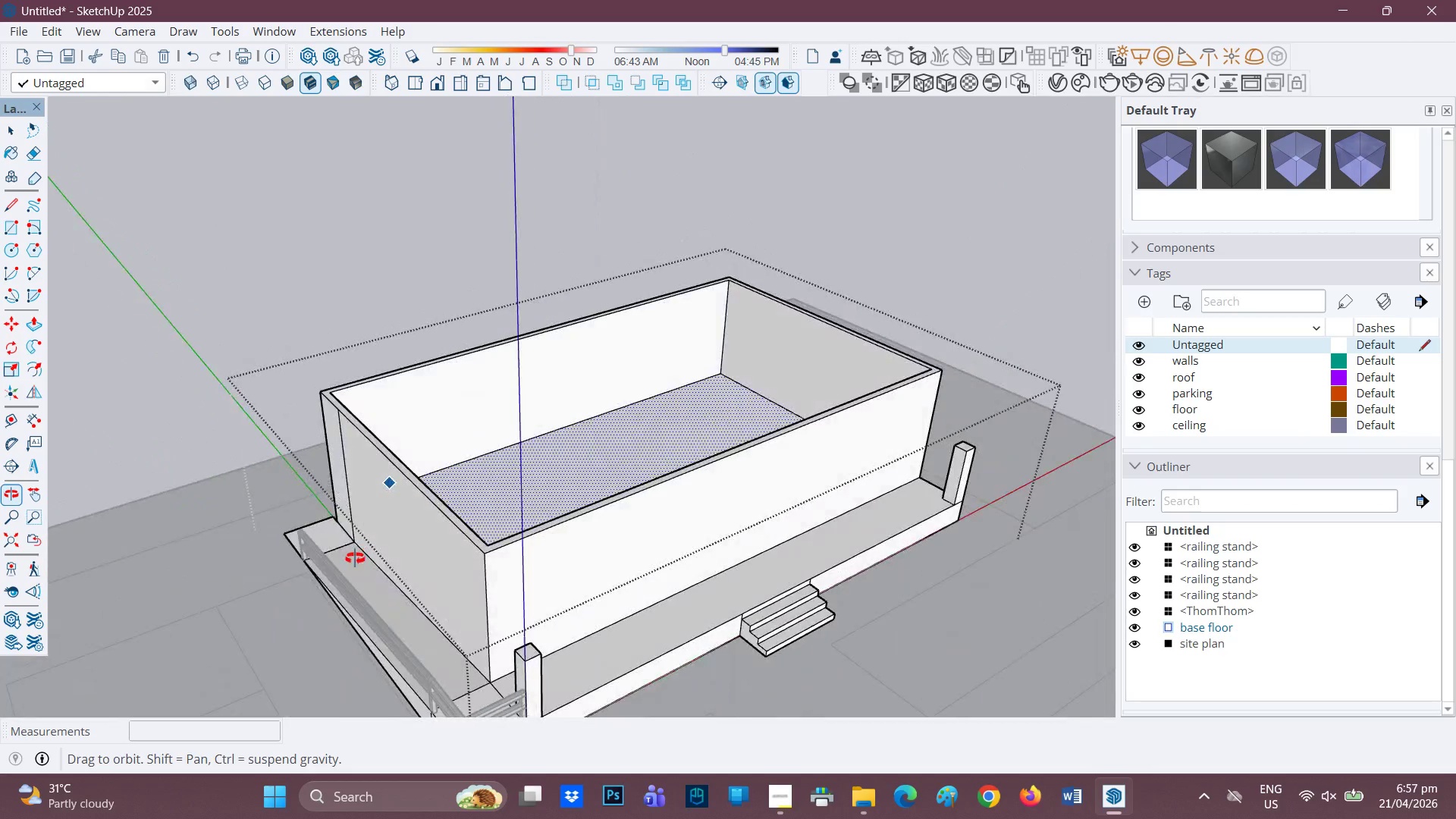 
scroll: coordinate [282, 554], scroll_direction: down, amount: 2.0
 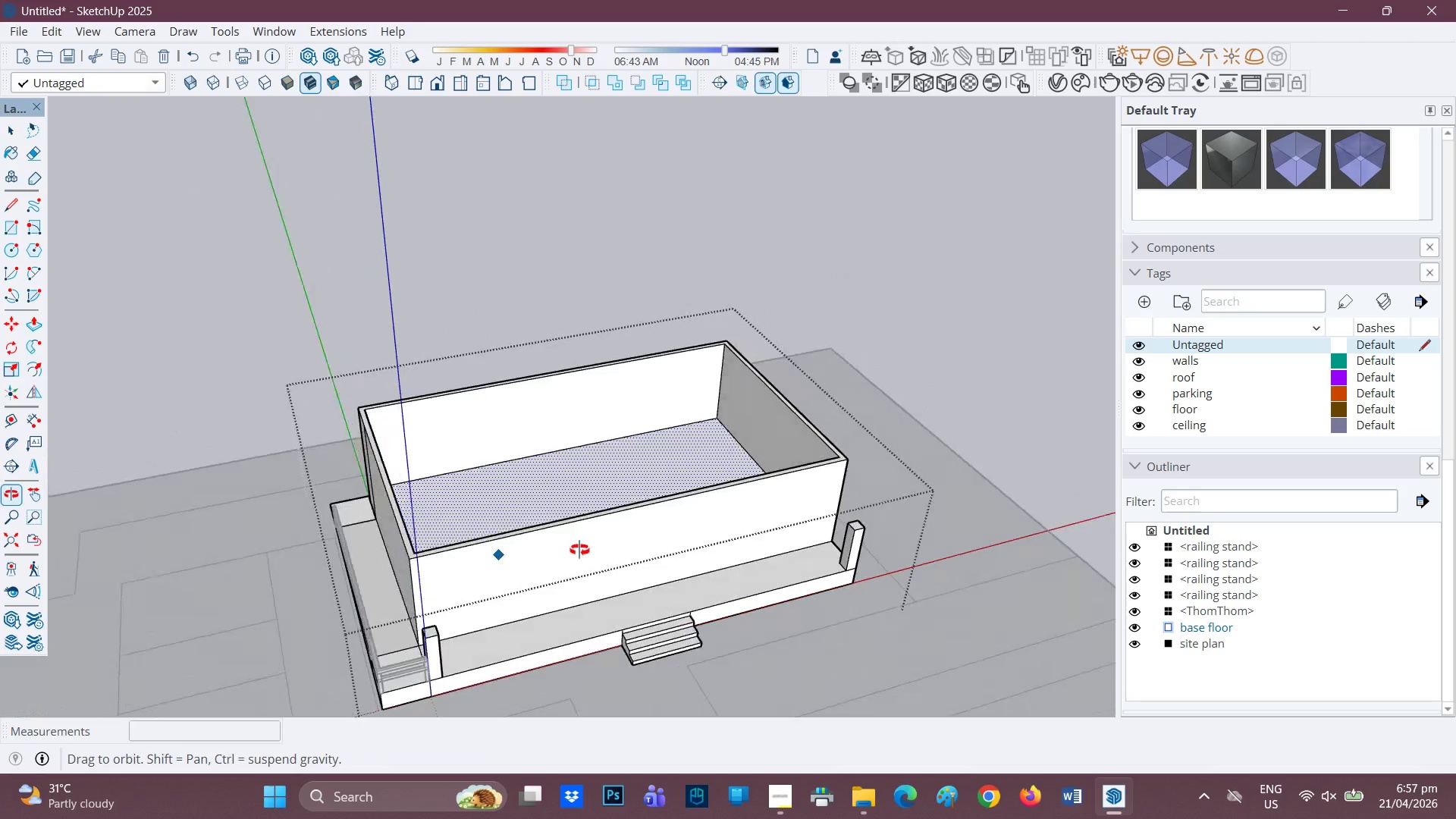 
scroll: coordinate [275, 516], scroll_direction: none, amount: 0.0
 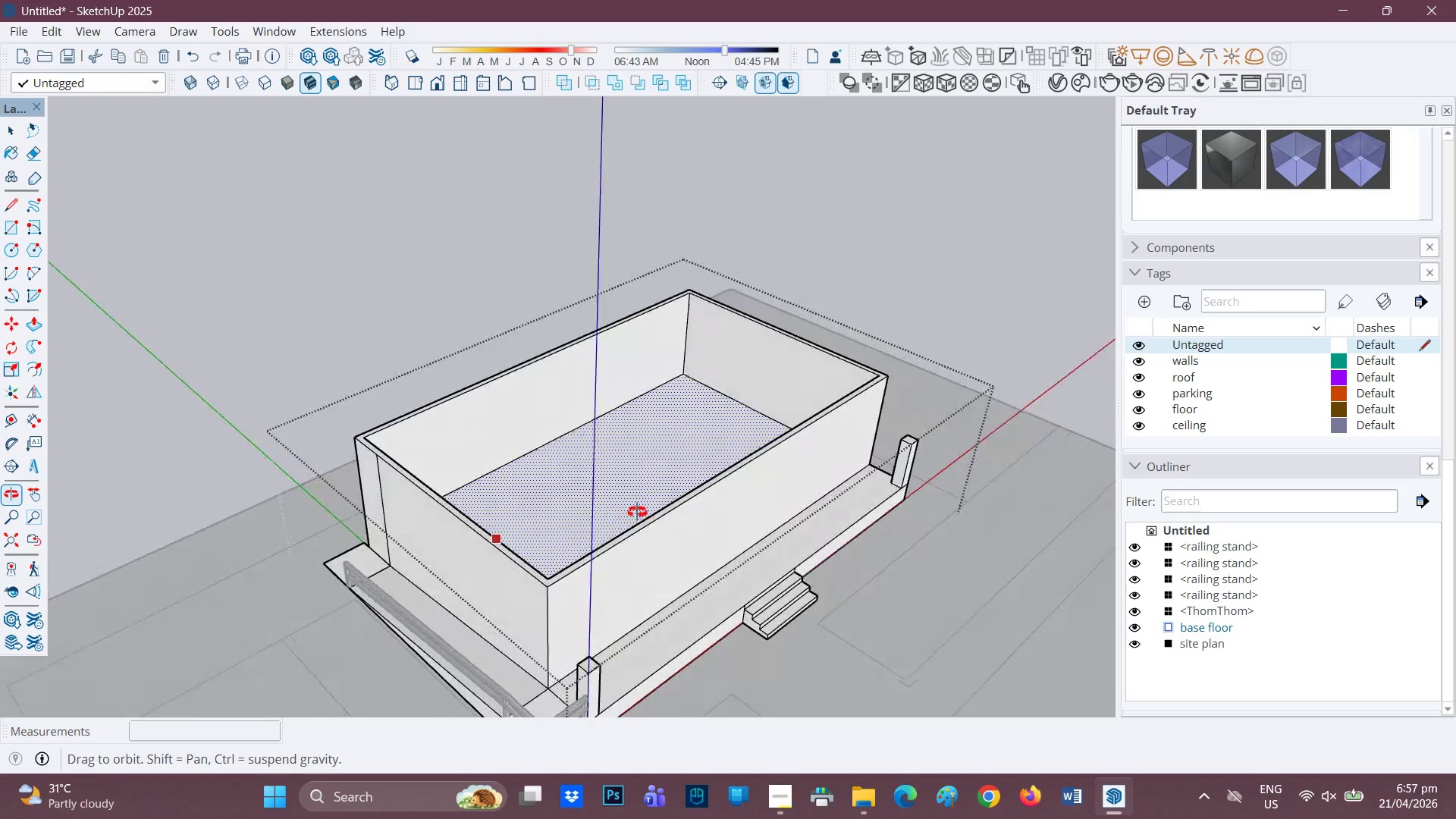 
key(E)
 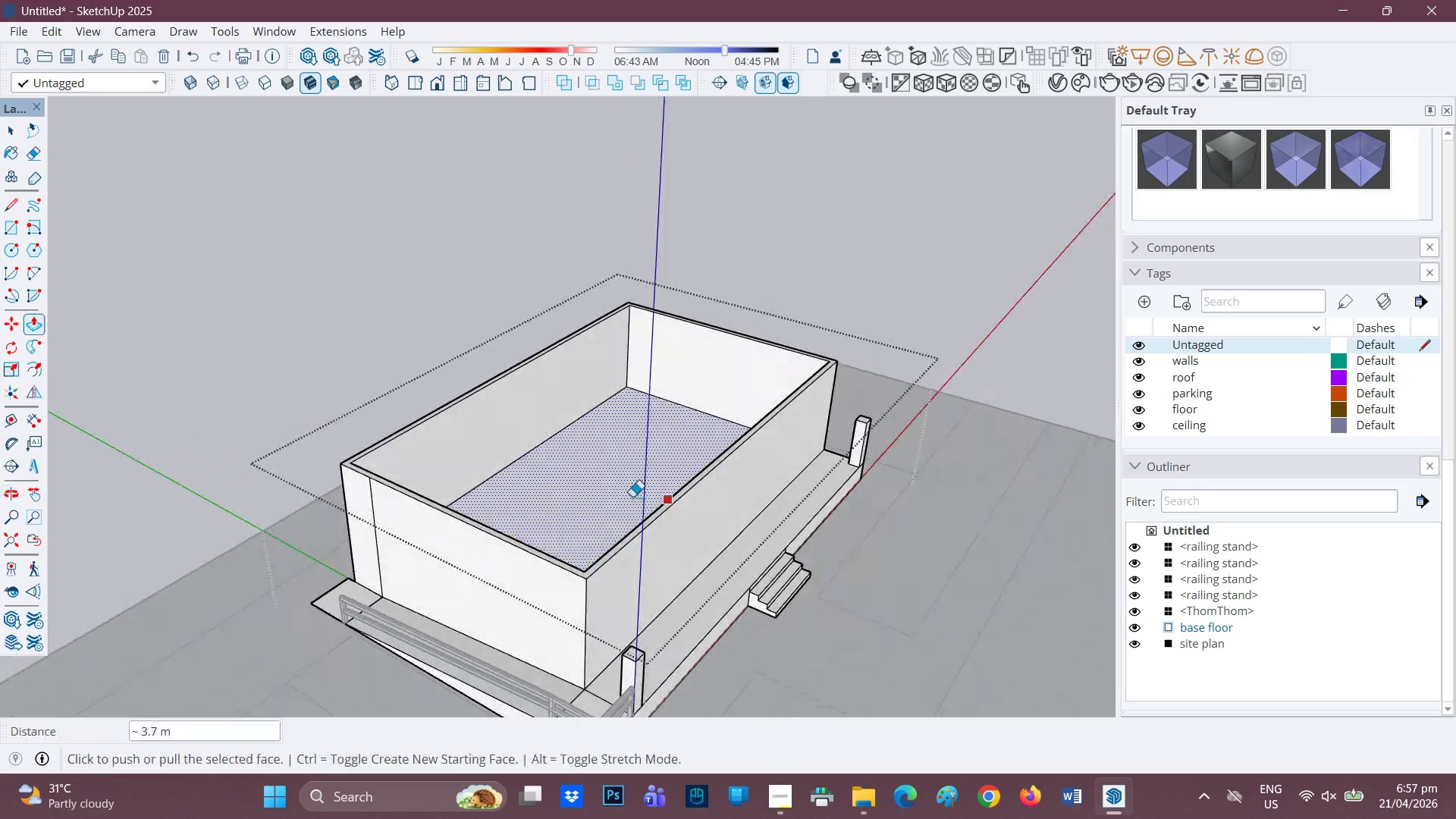 
scroll: coordinate [656, 497], scroll_direction: up, amount: 1.0
 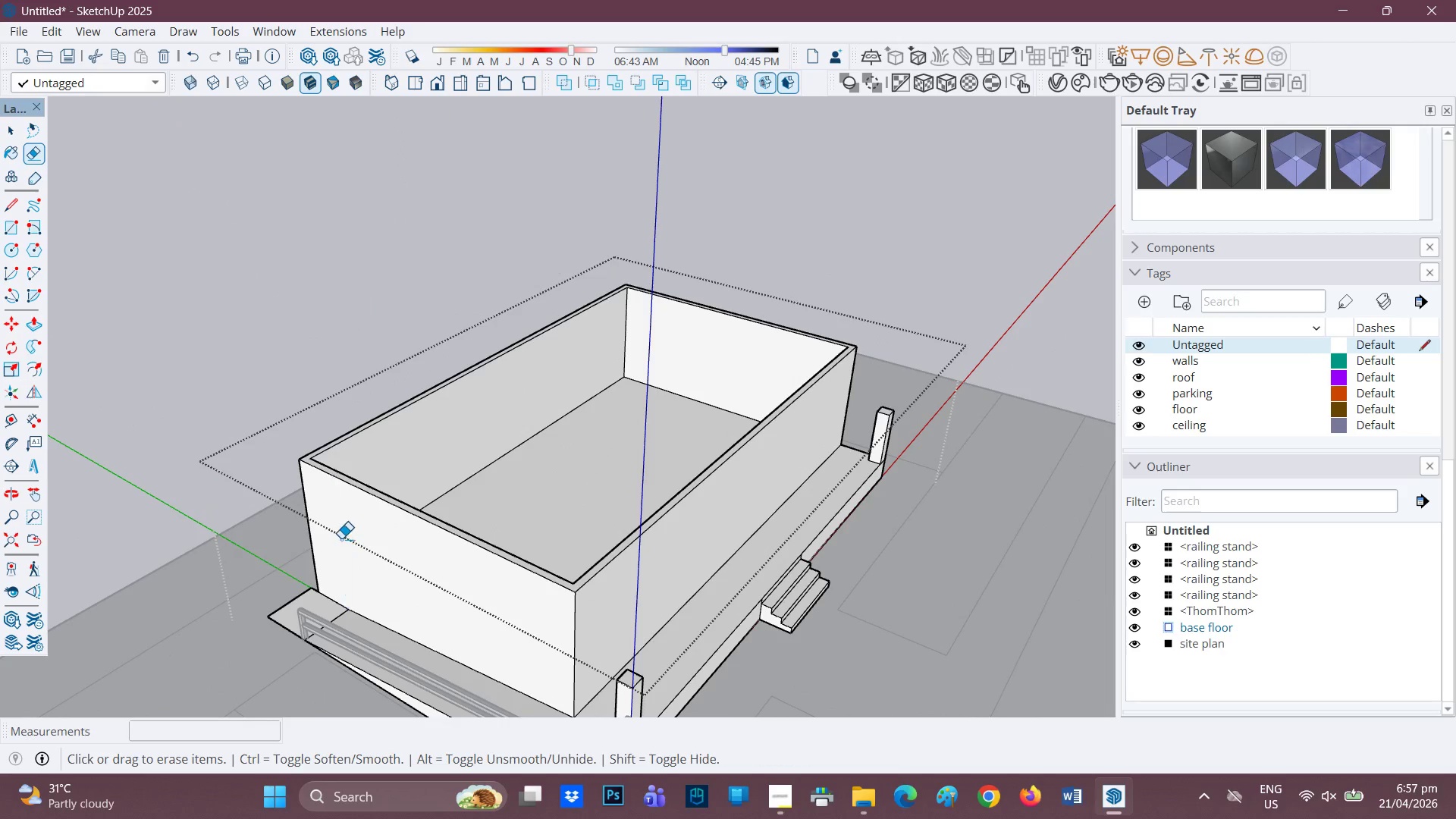 
scroll: coordinate [504, 576], scroll_direction: down, amount: 4.0
 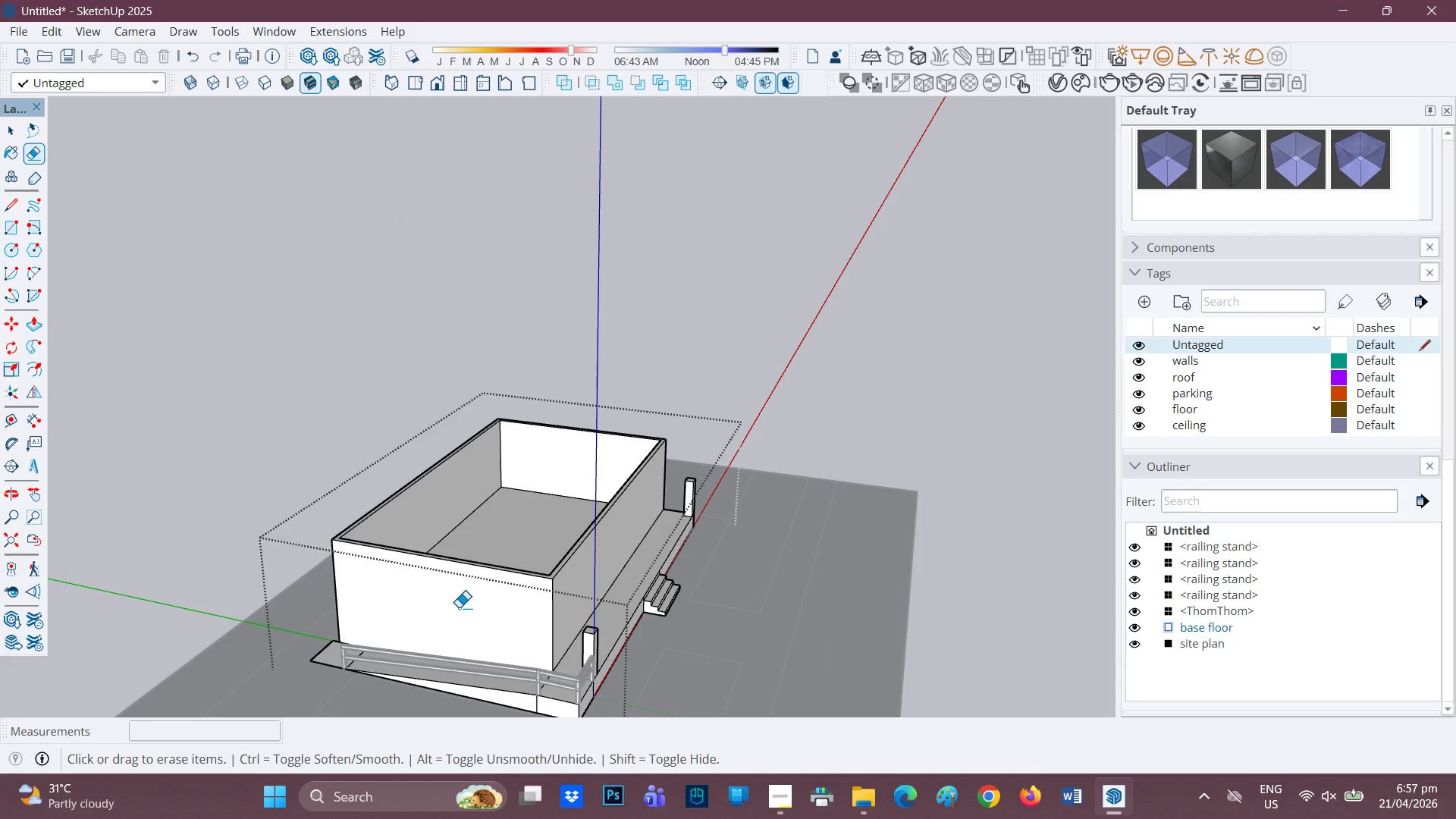 
scroll: coordinate [459, 607], scroll_direction: none, amount: 0.0
 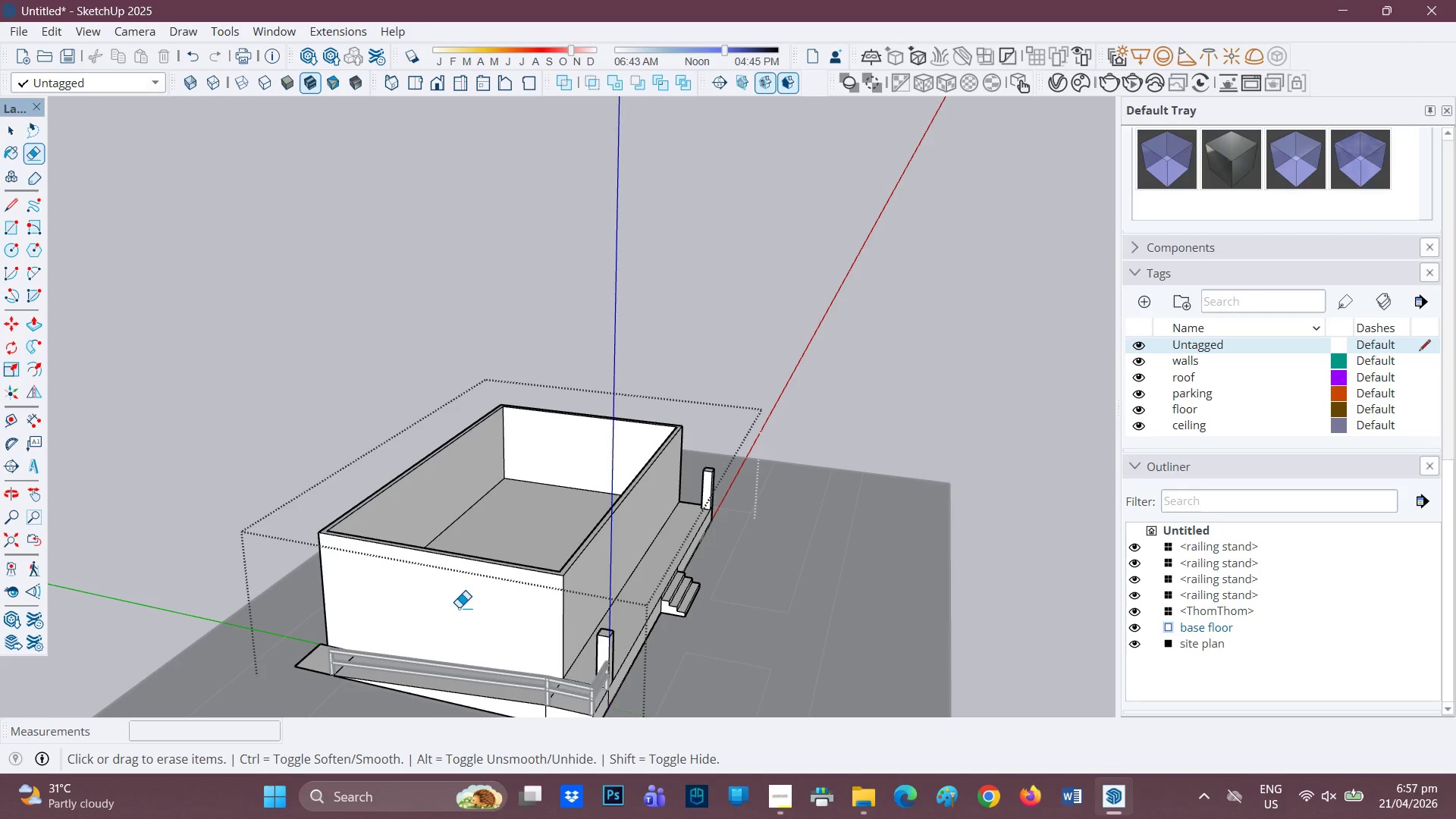 
scroll: coordinate [459, 607], scroll_direction: up, amount: 1.0
 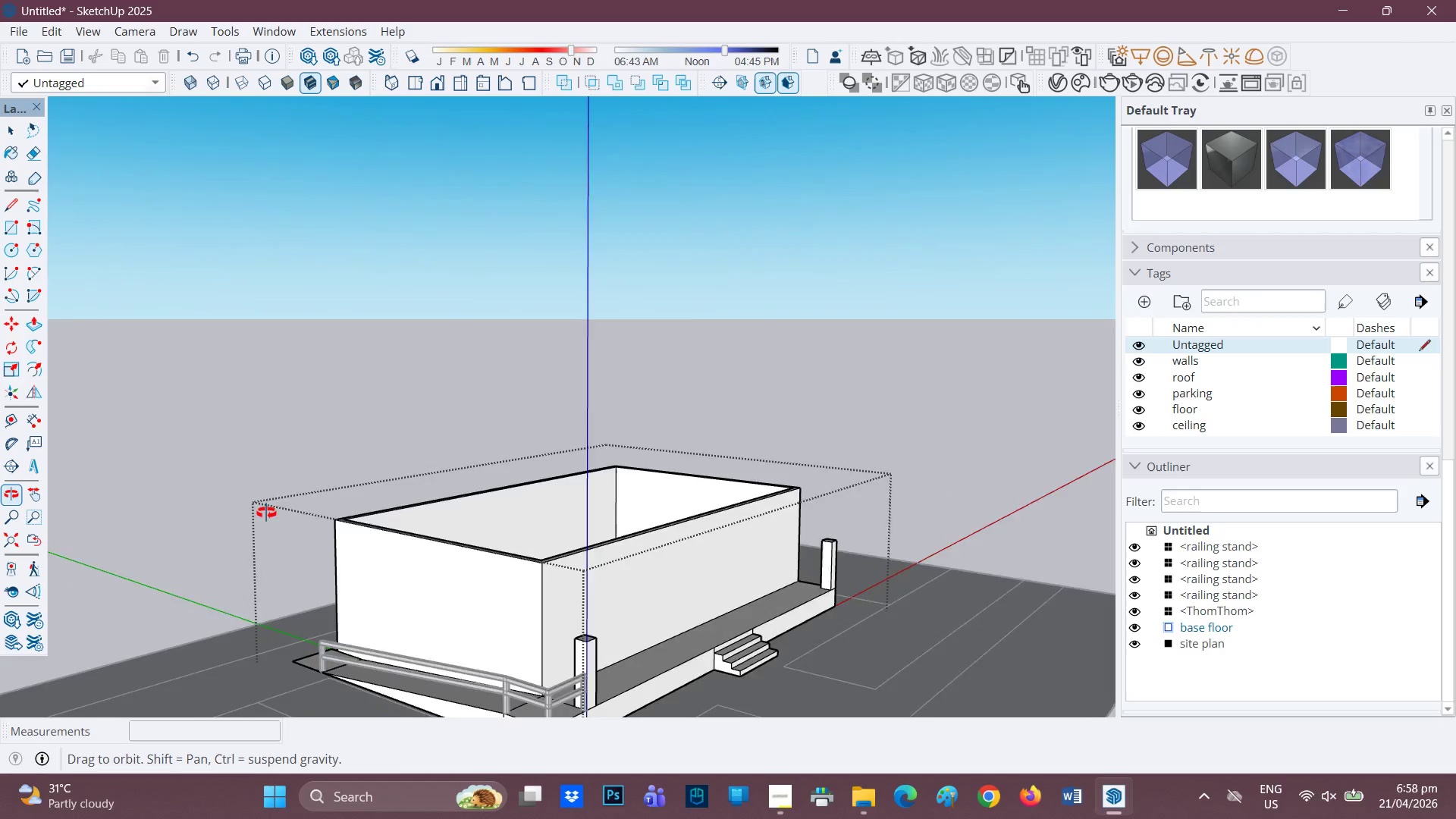 
scroll: coordinate [325, 616], scroll_direction: down, amount: 1.0
 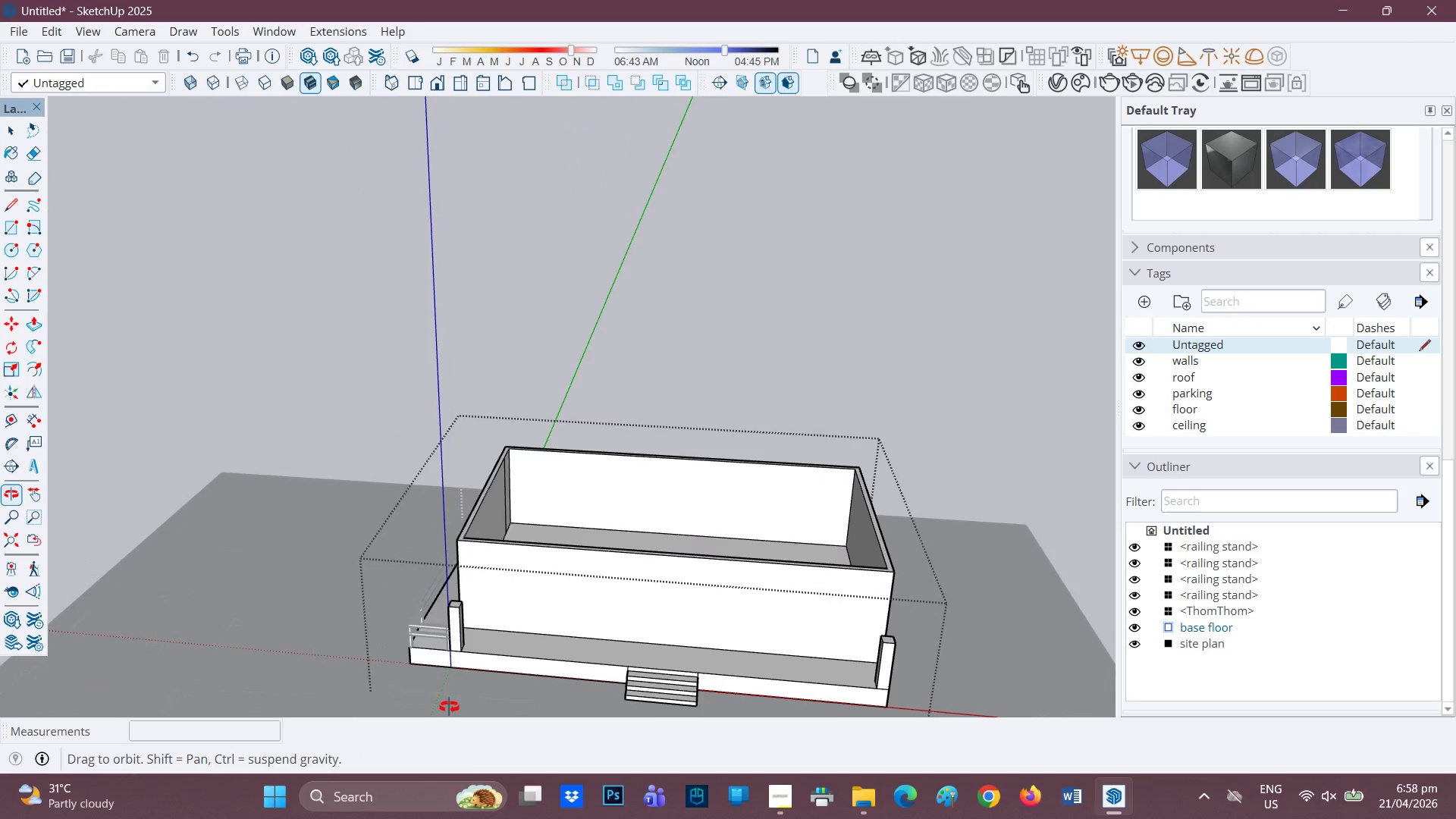 
key(H)
 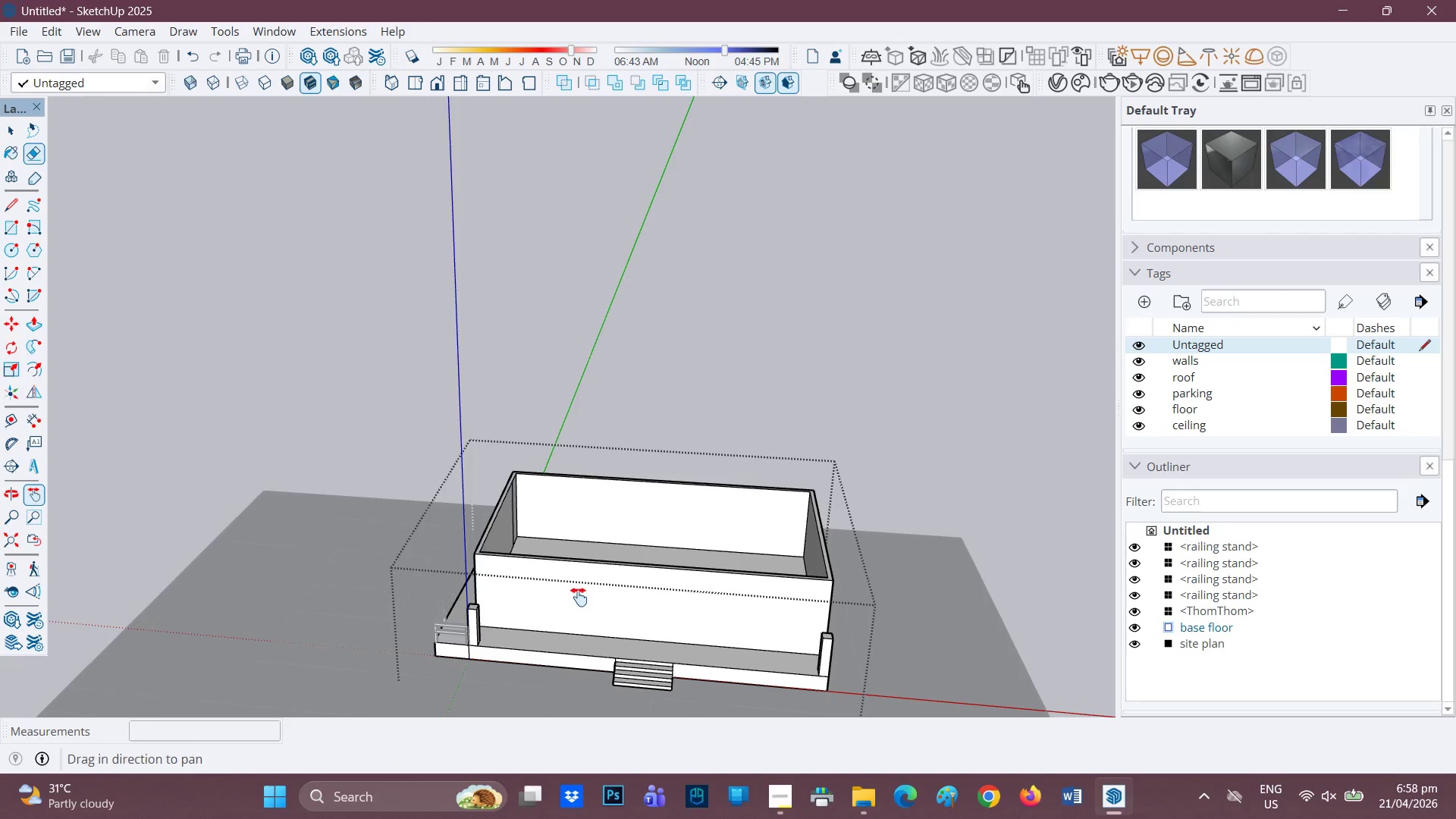 
scroll: coordinate [557, 620], scroll_direction: down, amount: 2.0
 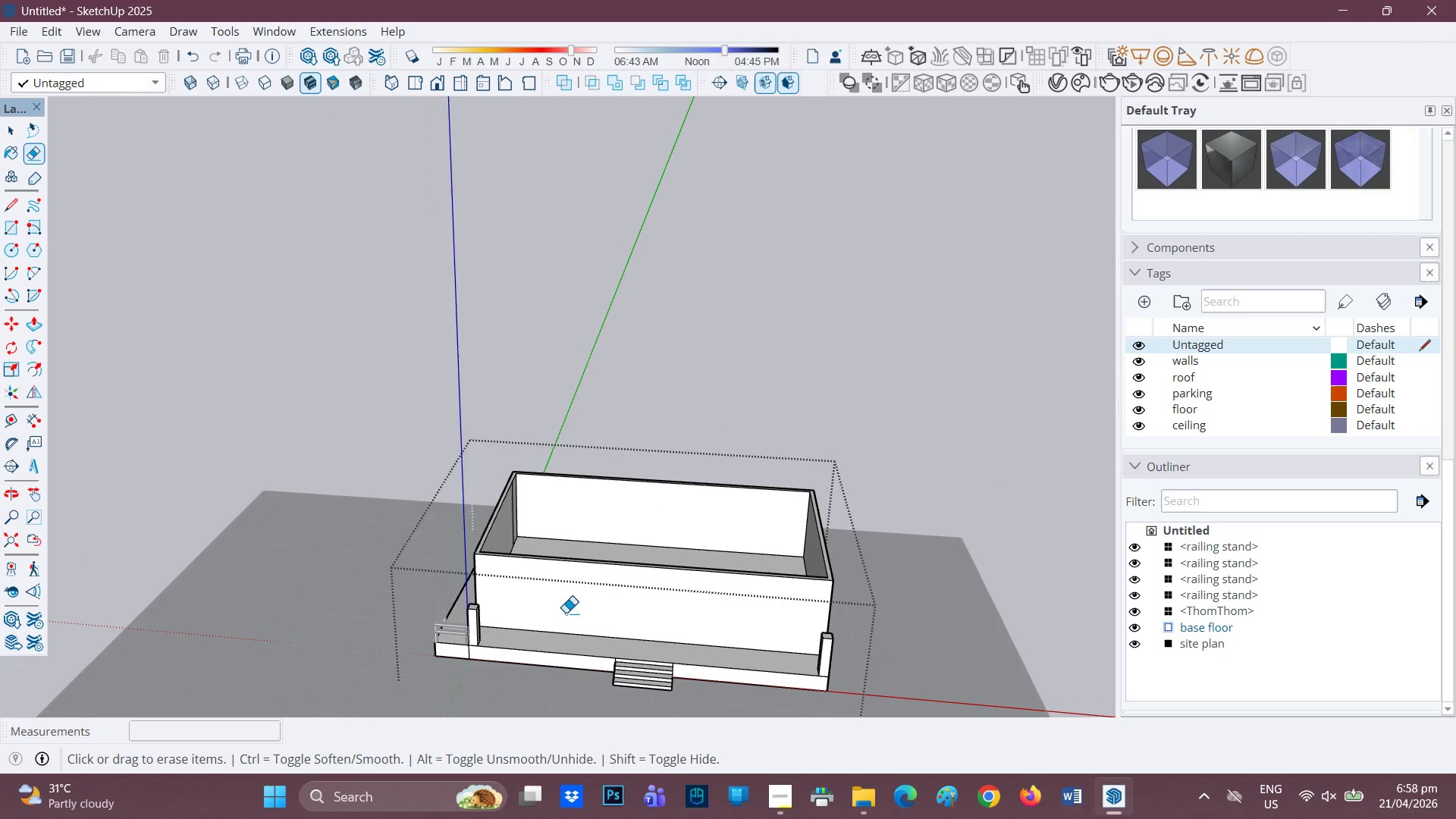 
left_click_drag(start_coordinate=[573, 589], to_coordinate=[436, 529])
 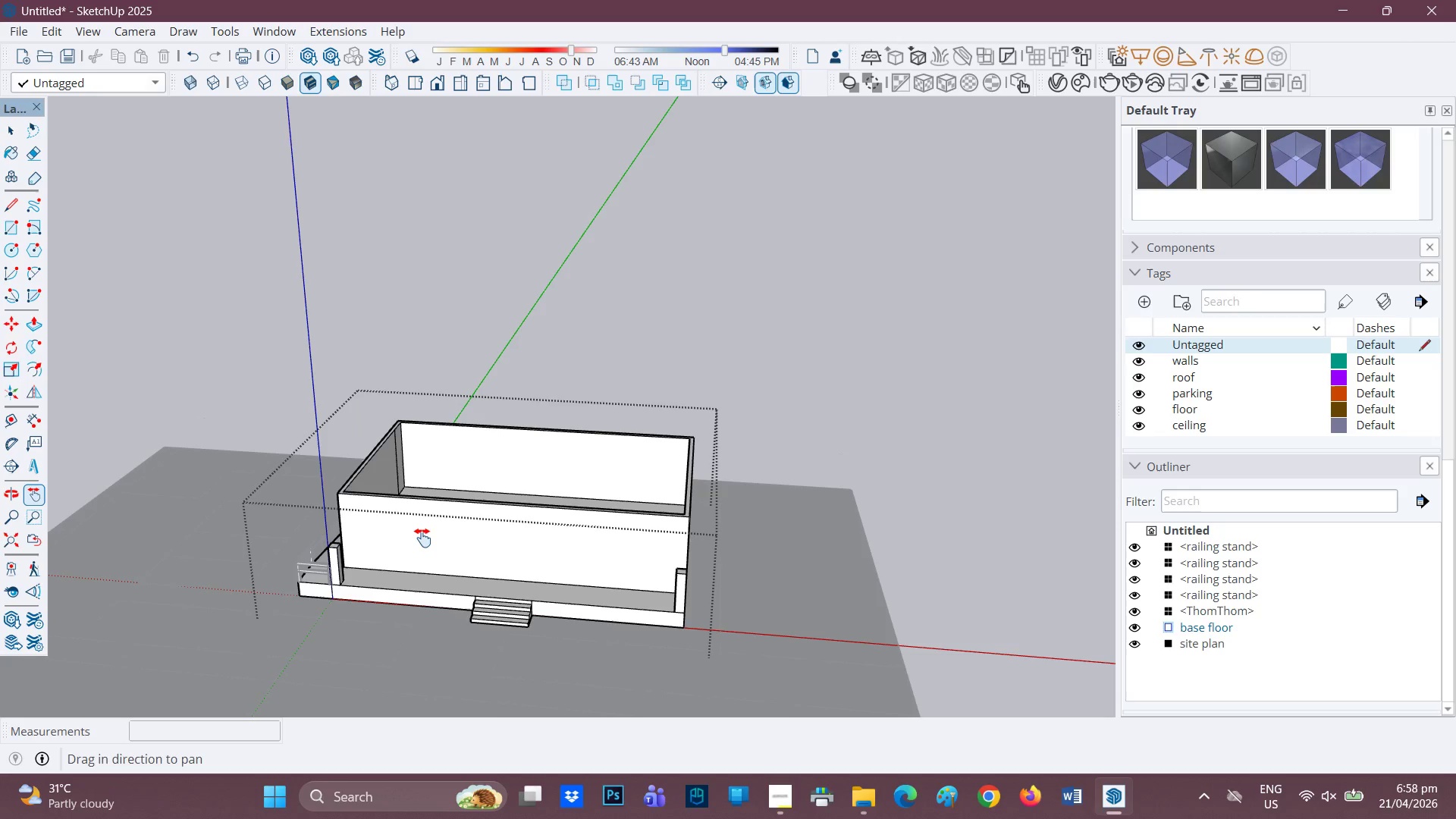 
wait(19.5)
 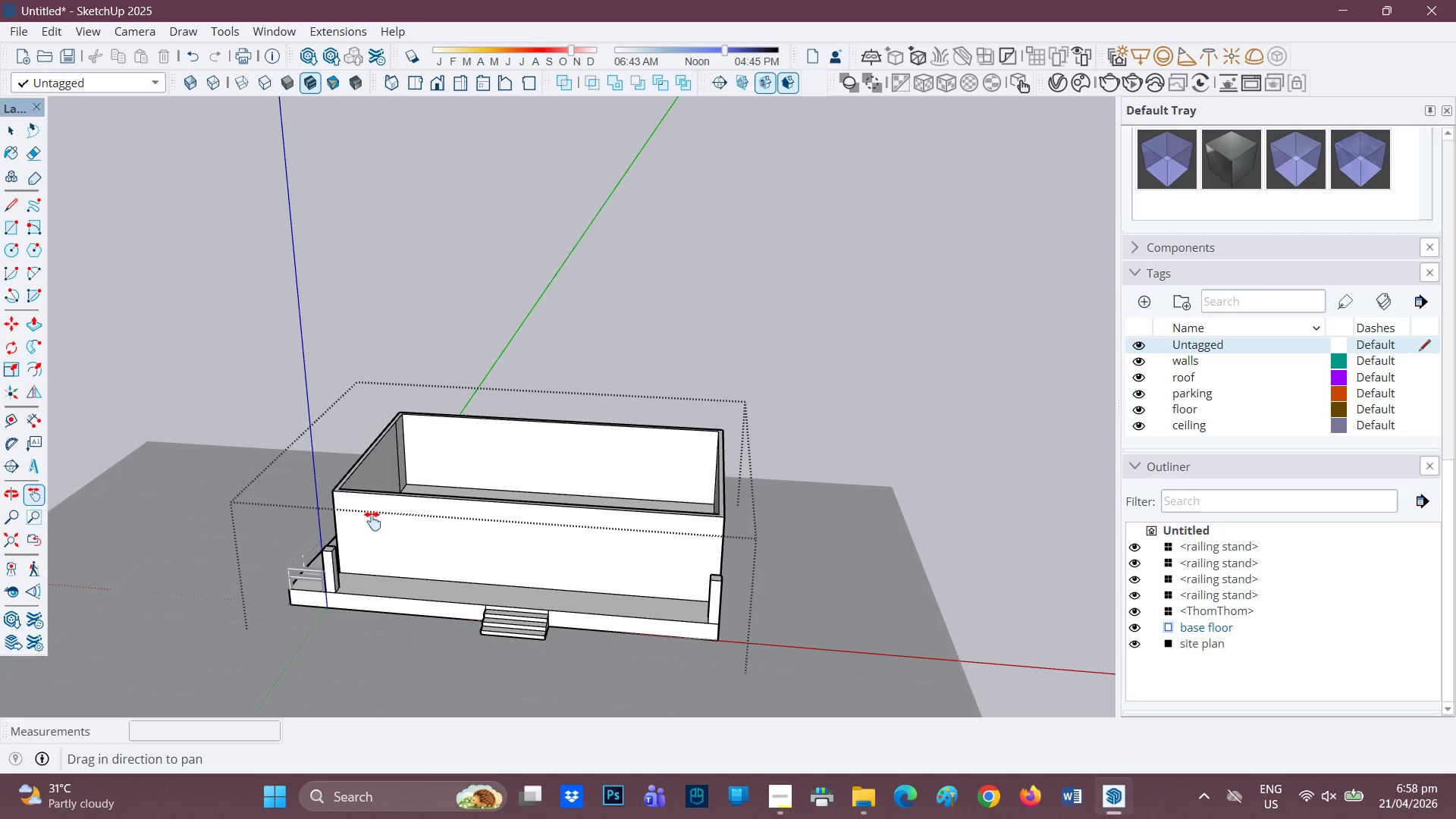 
key(H)
 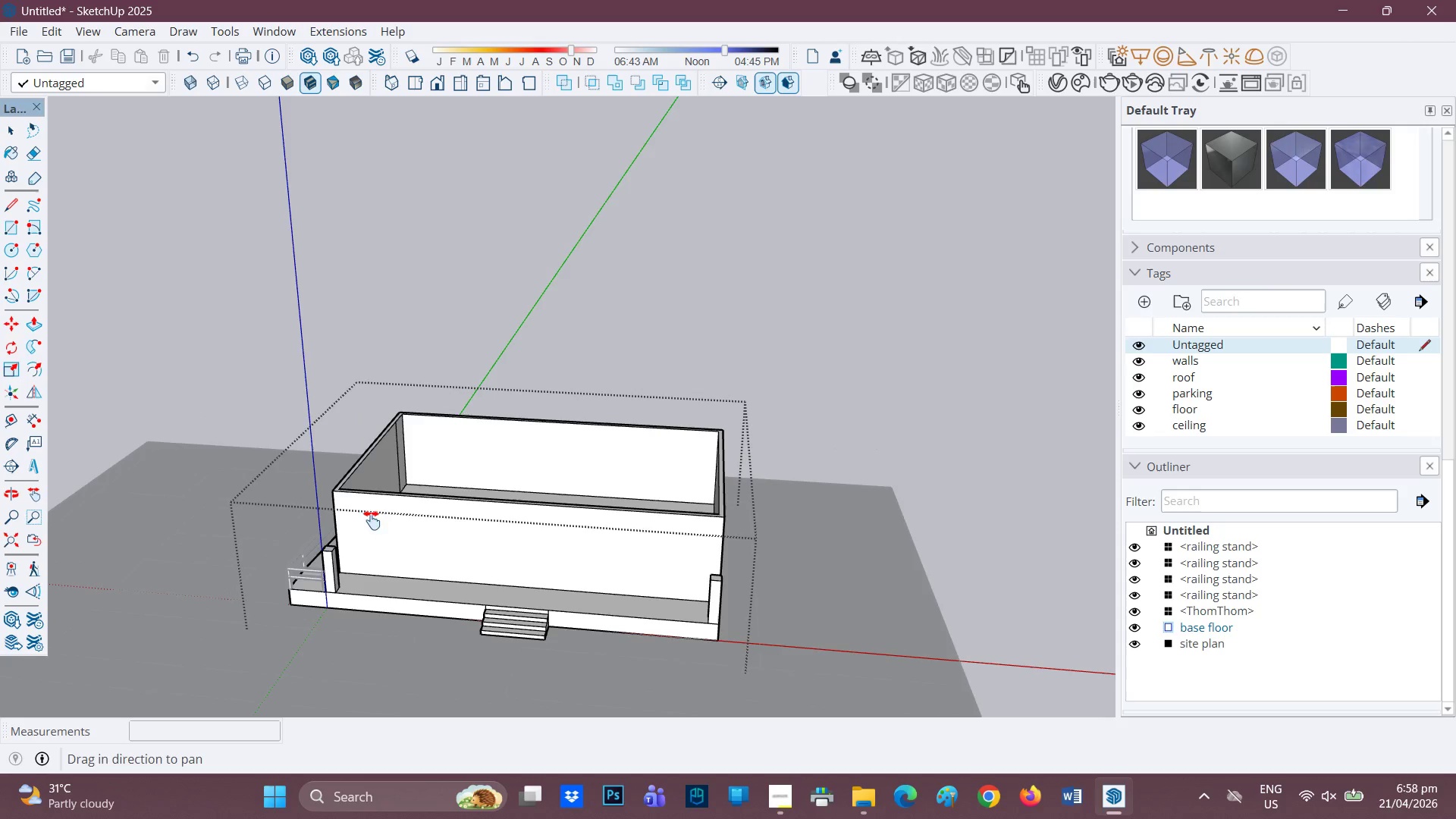 
scroll: coordinate [383, 515], scroll_direction: none, amount: 0.0
 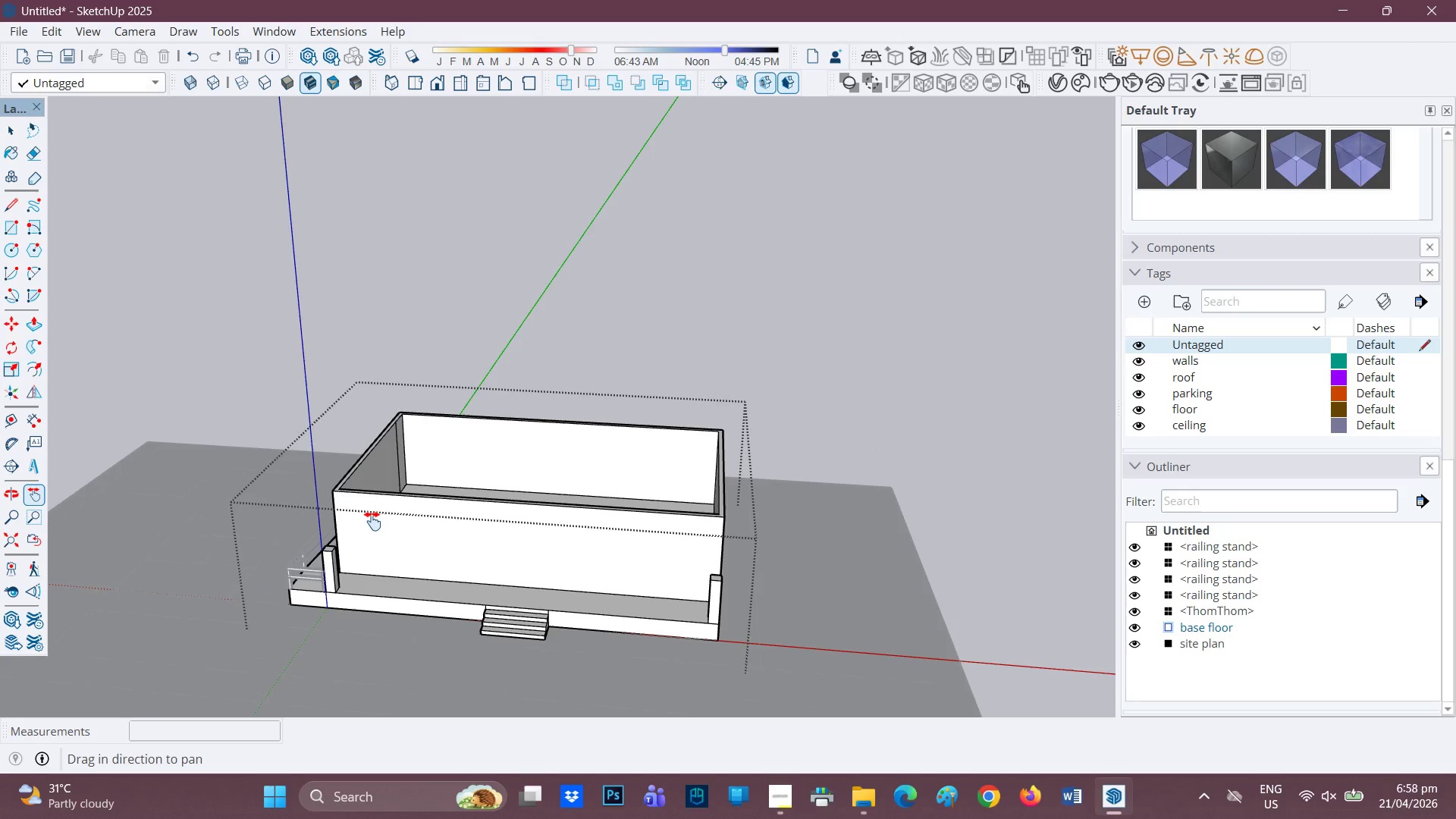 
left_click_drag(start_coordinate=[366, 517], to_coordinate=[232, 508])
 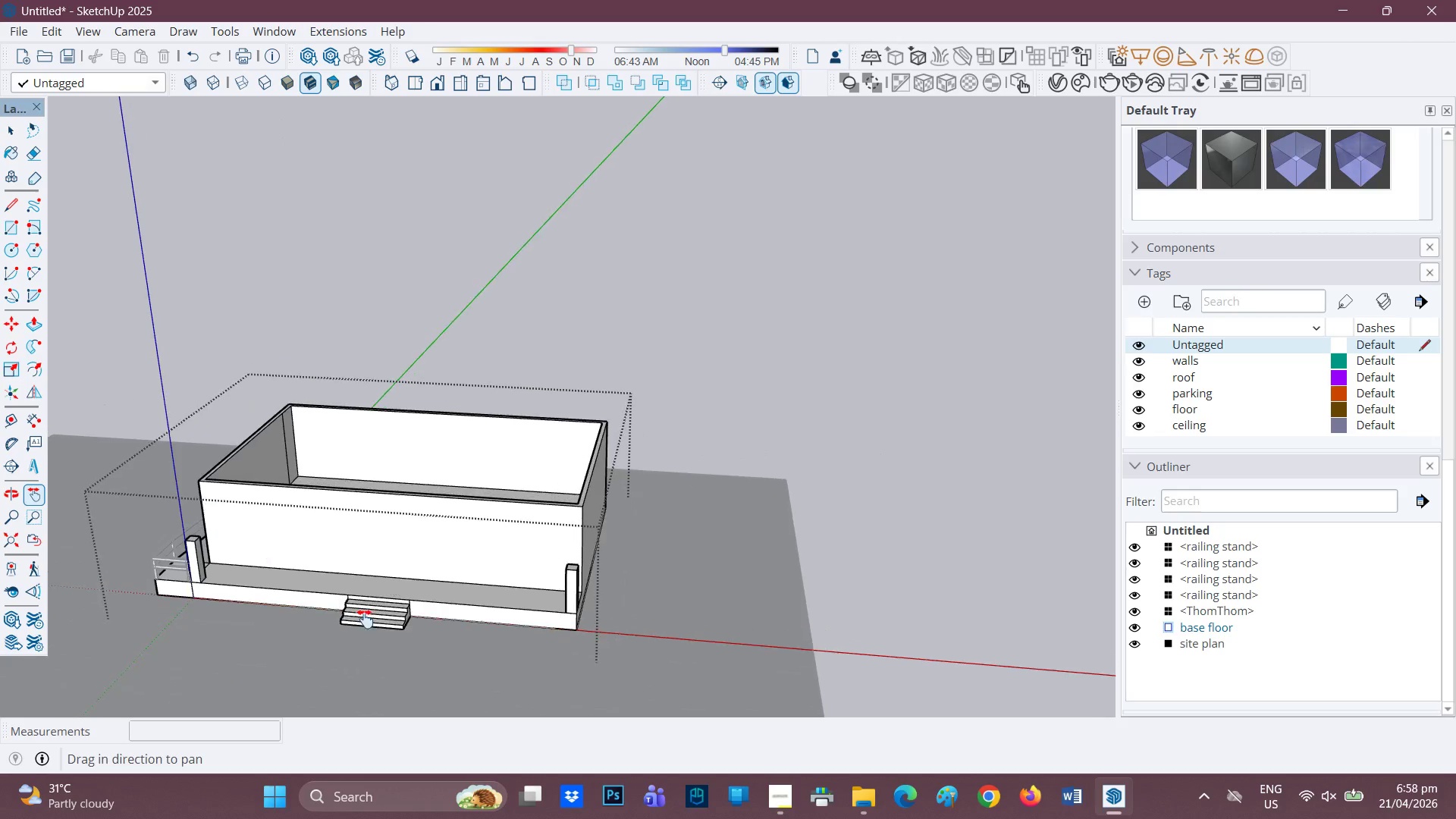 
scroll: coordinate [386, 598], scroll_direction: up, amount: 2.0
 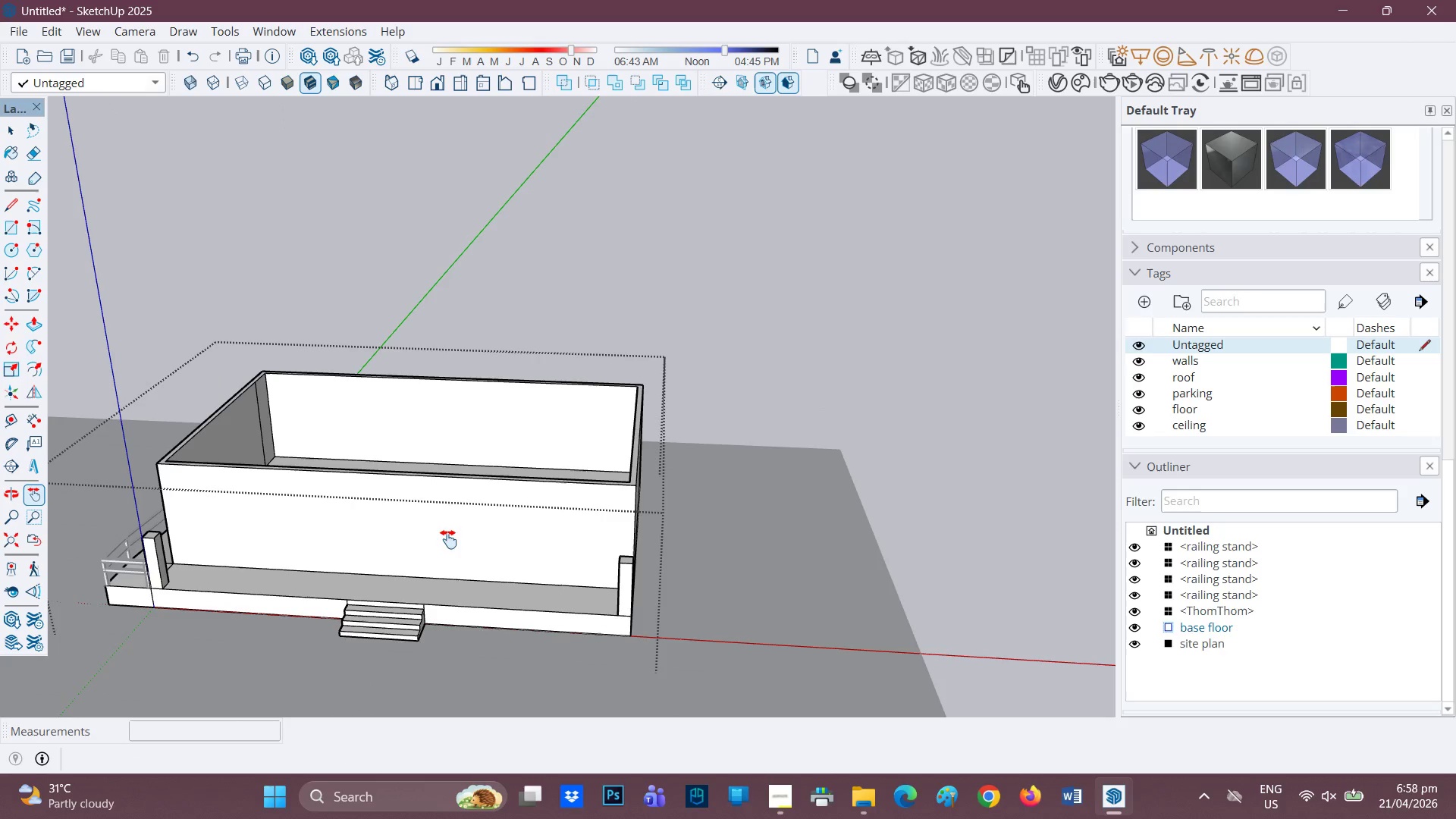 
key(Space)
 